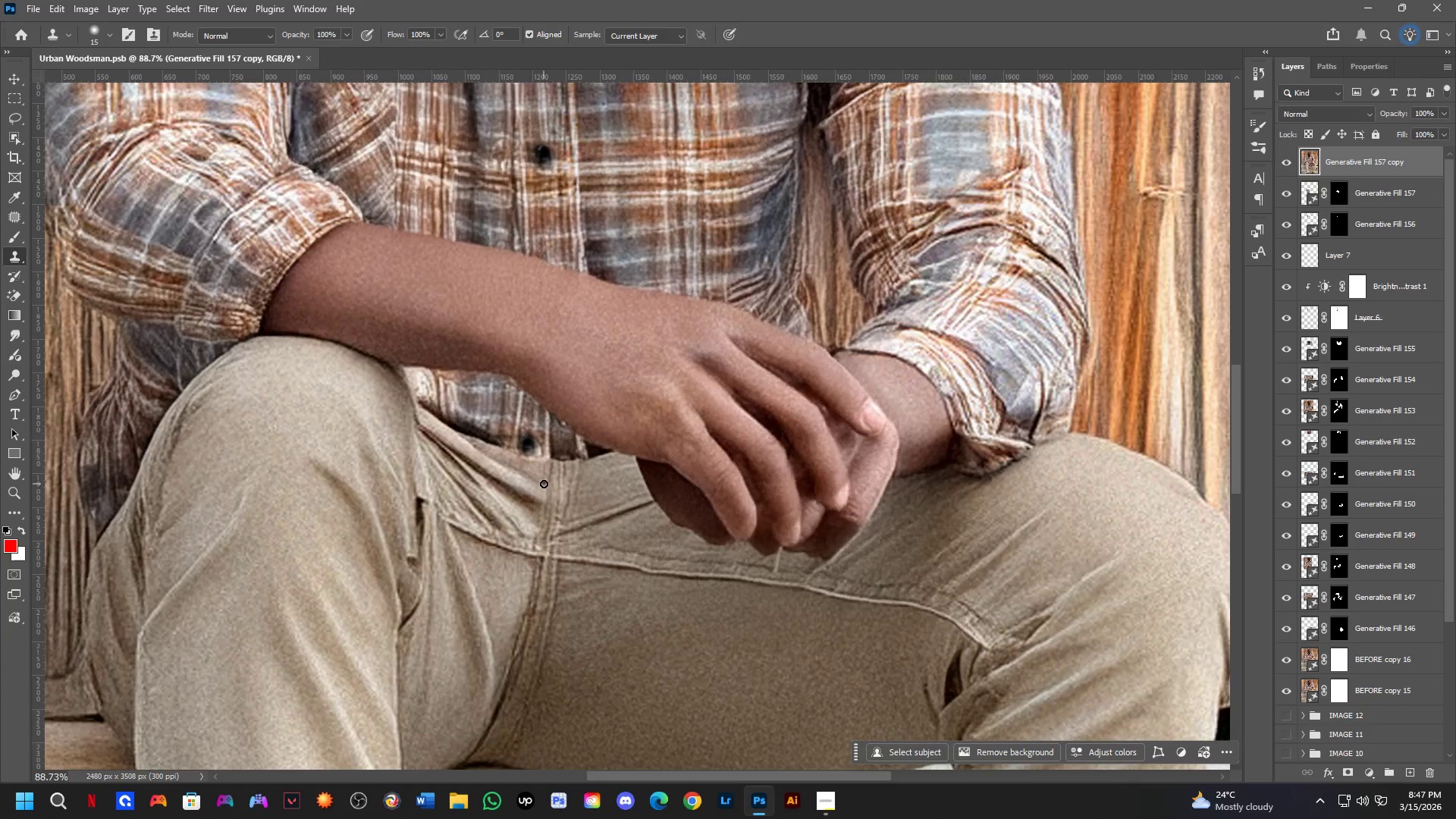 
left_click_drag(start_coordinate=[475, 550], to_coordinate=[541, 431])
 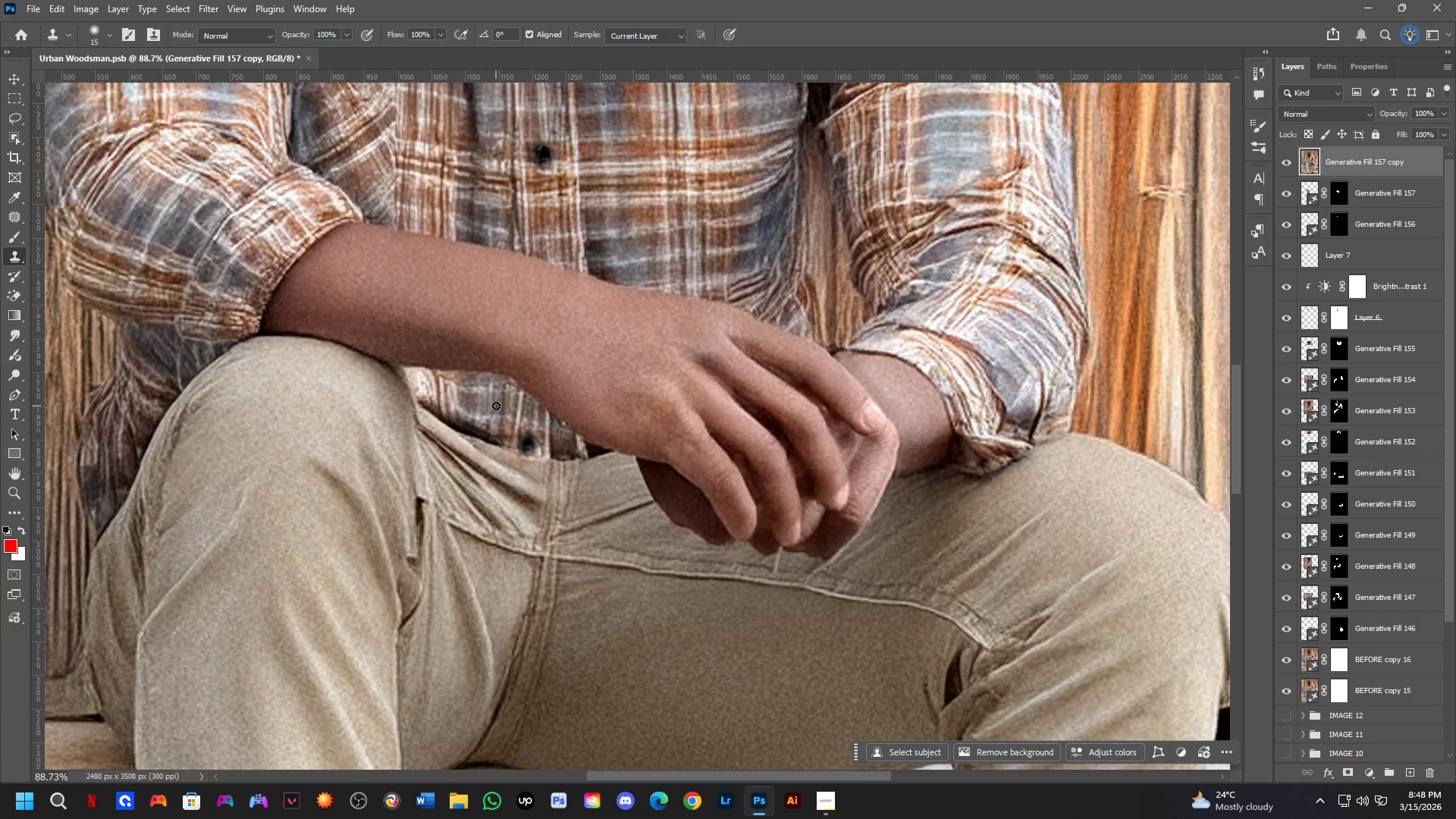 
scroll: coordinate [435, 535], scroll_direction: down, amount: 7.0
 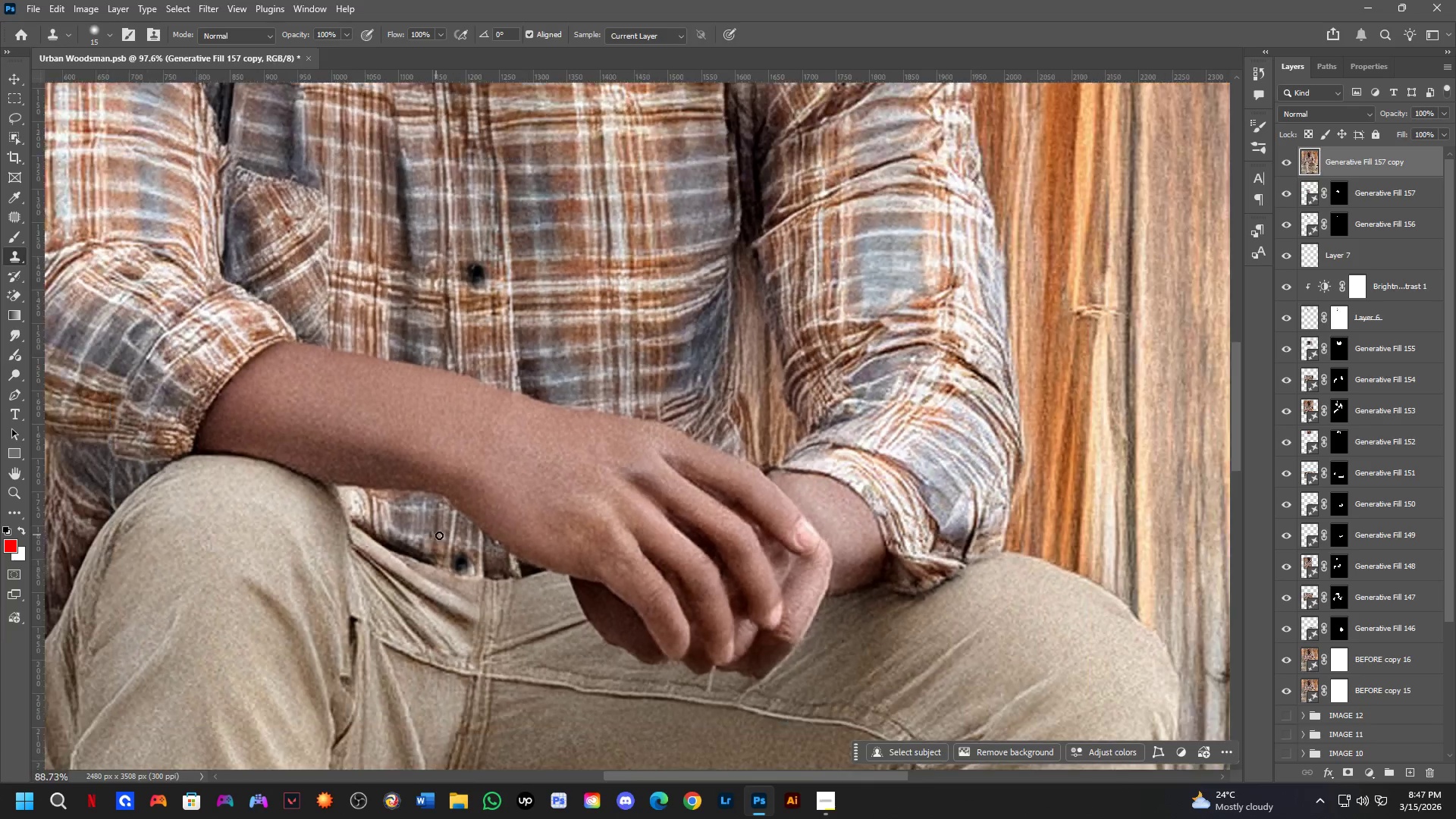 
wait(35.02)
 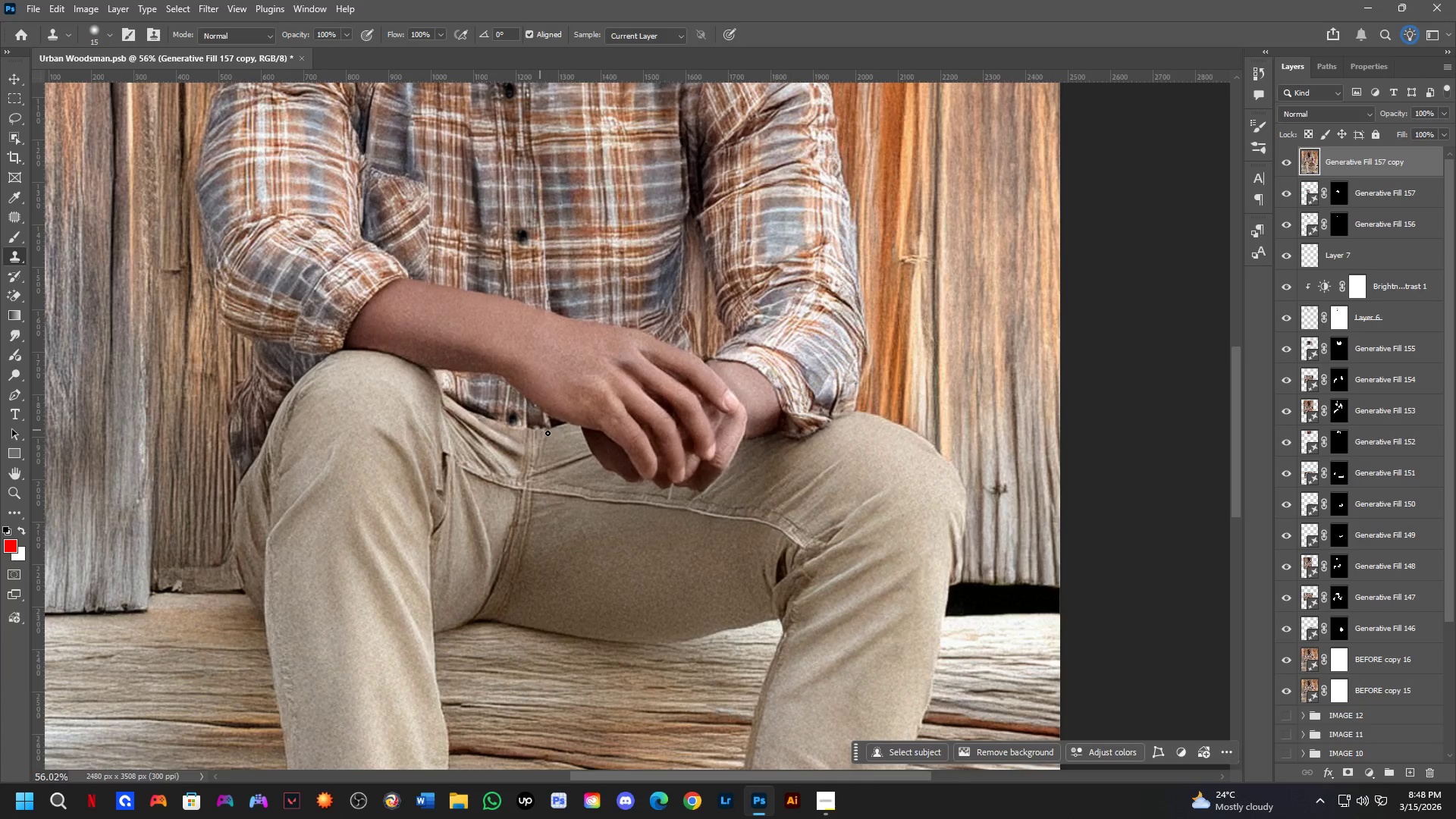 
hold_key(key=Space, duration=0.5)
 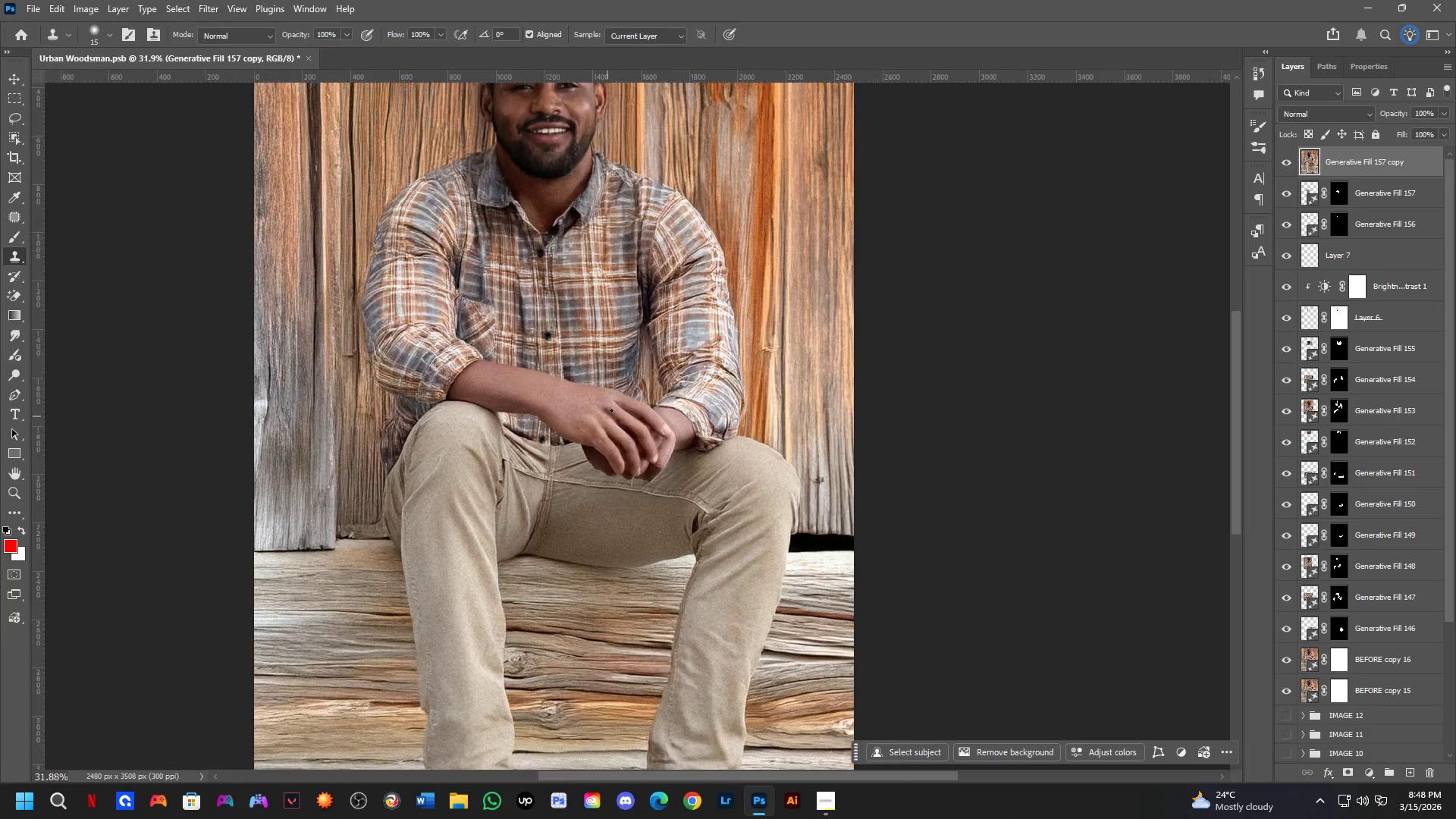 
left_click_drag(start_coordinate=[569, 434], to_coordinate=[566, 458])
 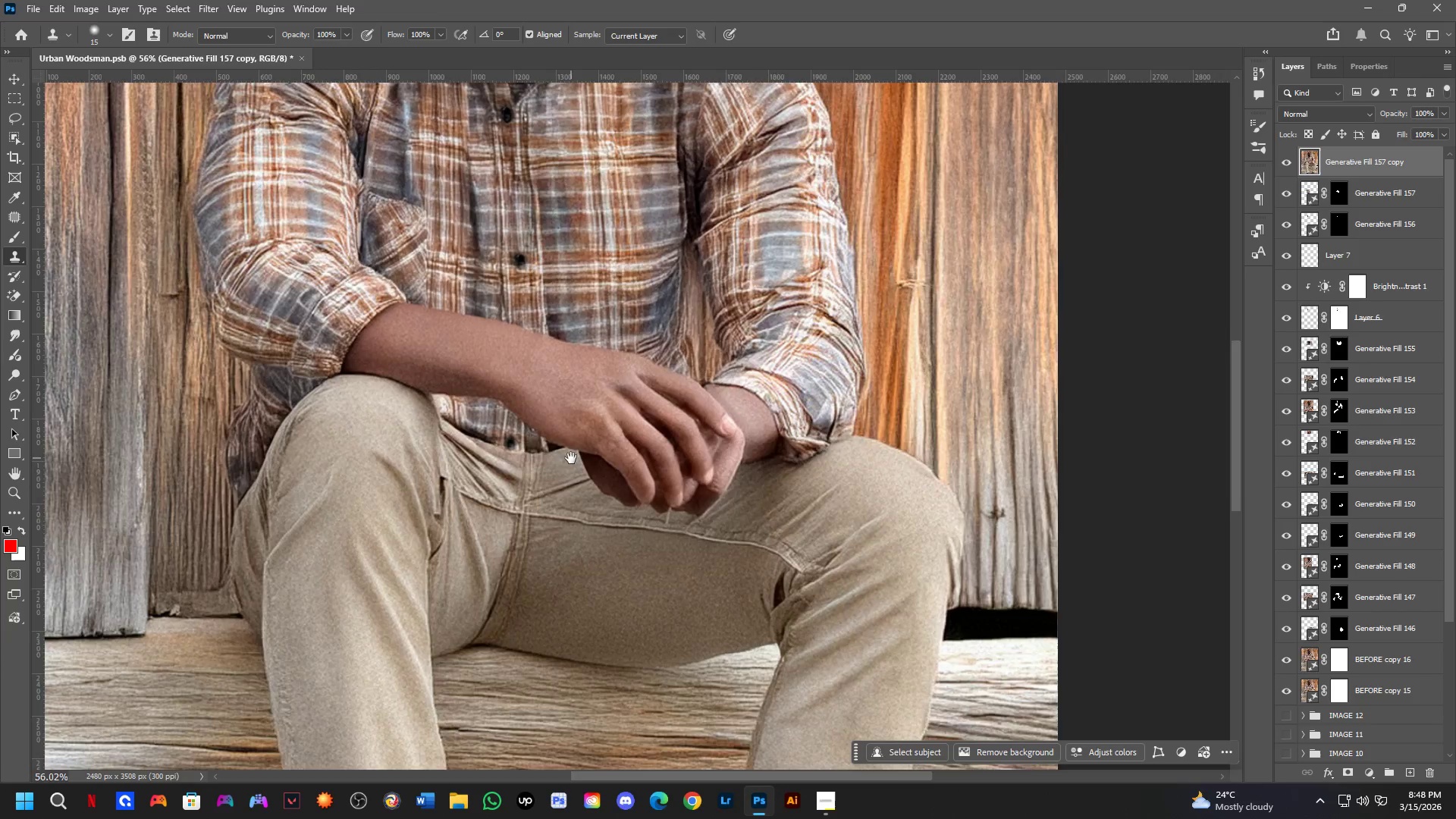 
scroll: coordinate [487, 373], scroll_direction: down, amount: 5.0
 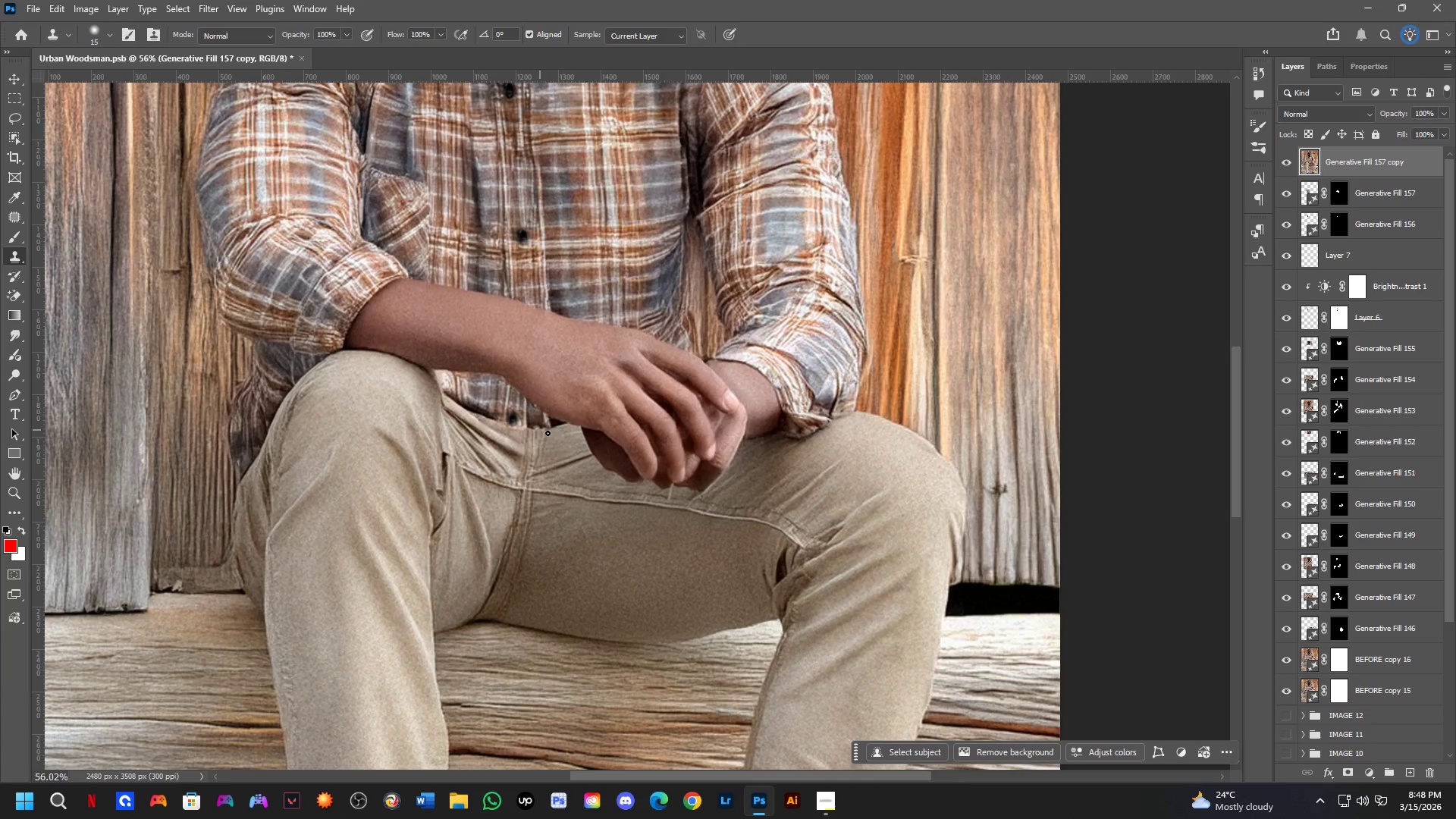 
hold_key(key=Space, duration=0.98)
 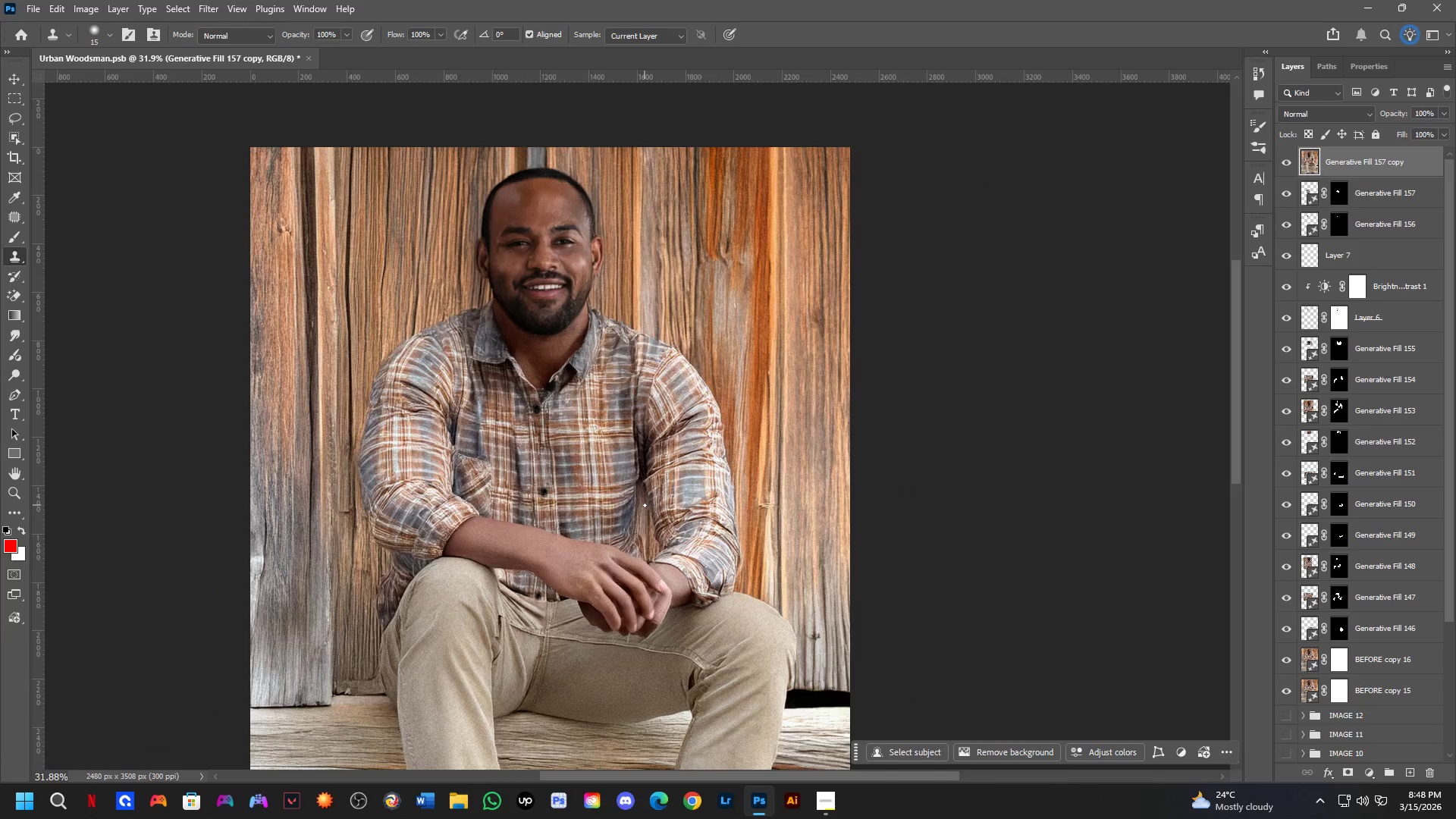 
left_click_drag(start_coordinate=[649, 349], to_coordinate=[645, 505])
 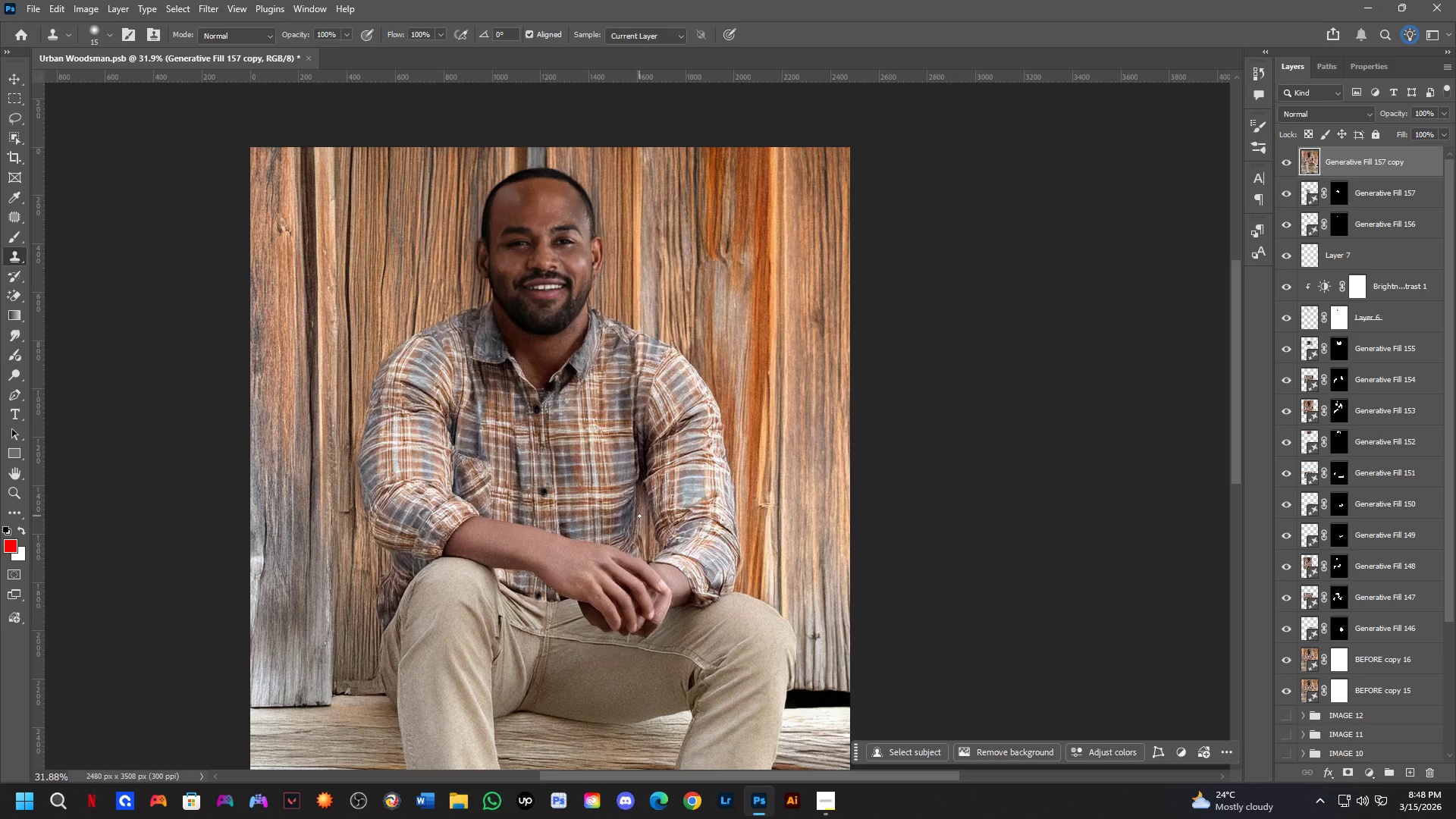 
scroll: coordinate [595, 427], scroll_direction: down, amount: 6.0
 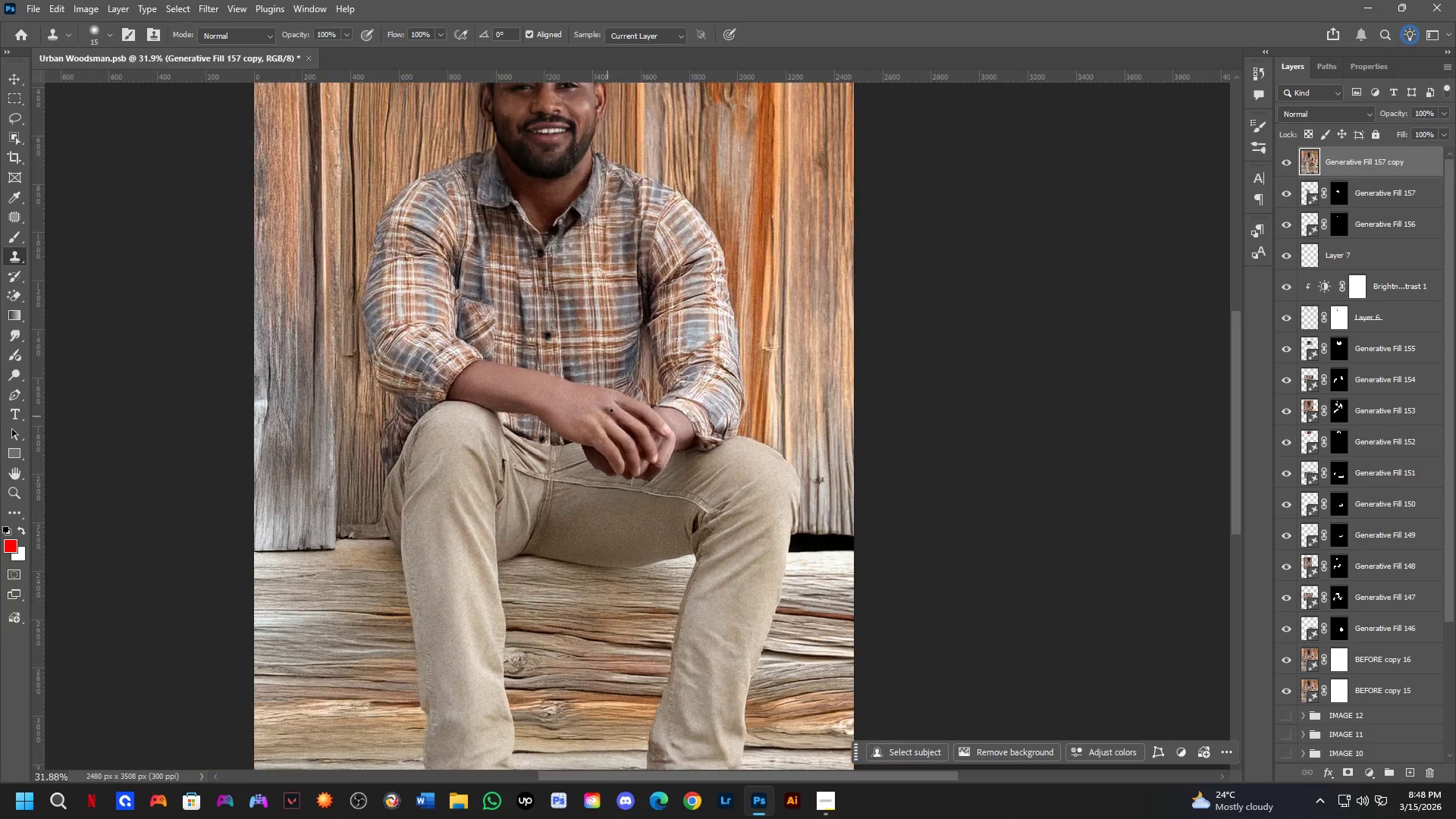 
wait(7.28)
 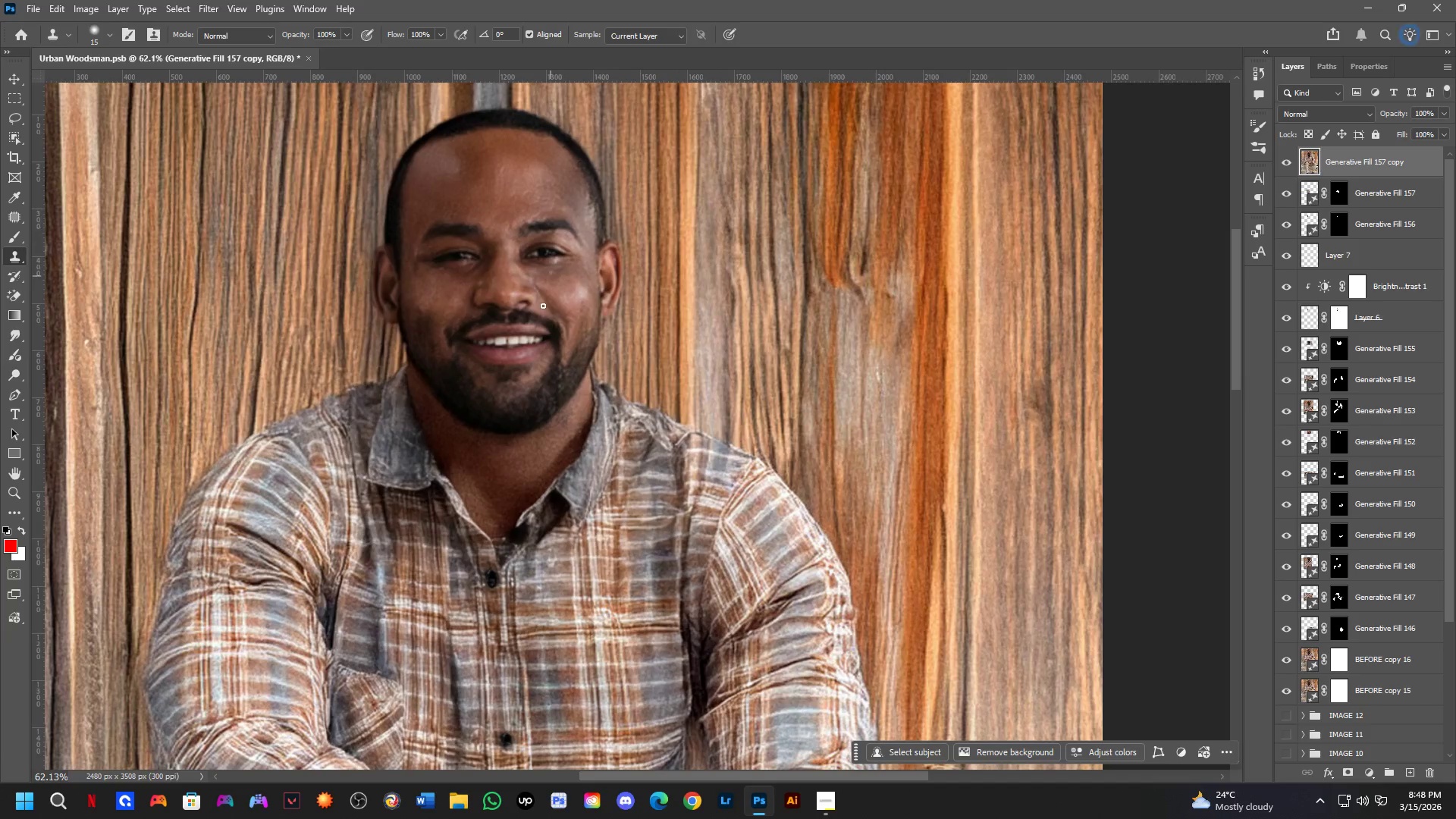 
hold_key(key=Space, duration=0.77)
 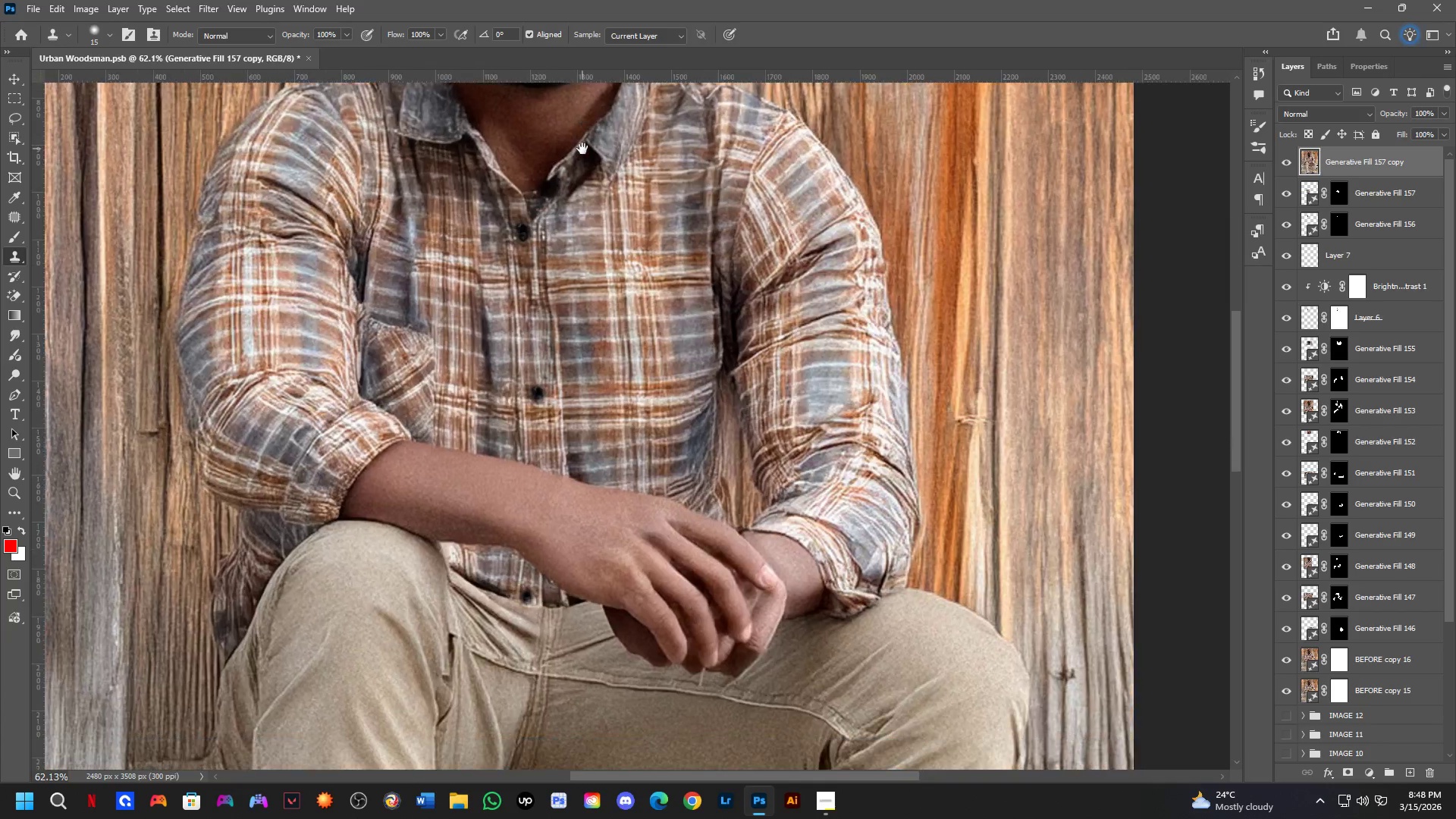 
left_click_drag(start_coordinate=[534, 329], to_coordinate=[543, 369])
 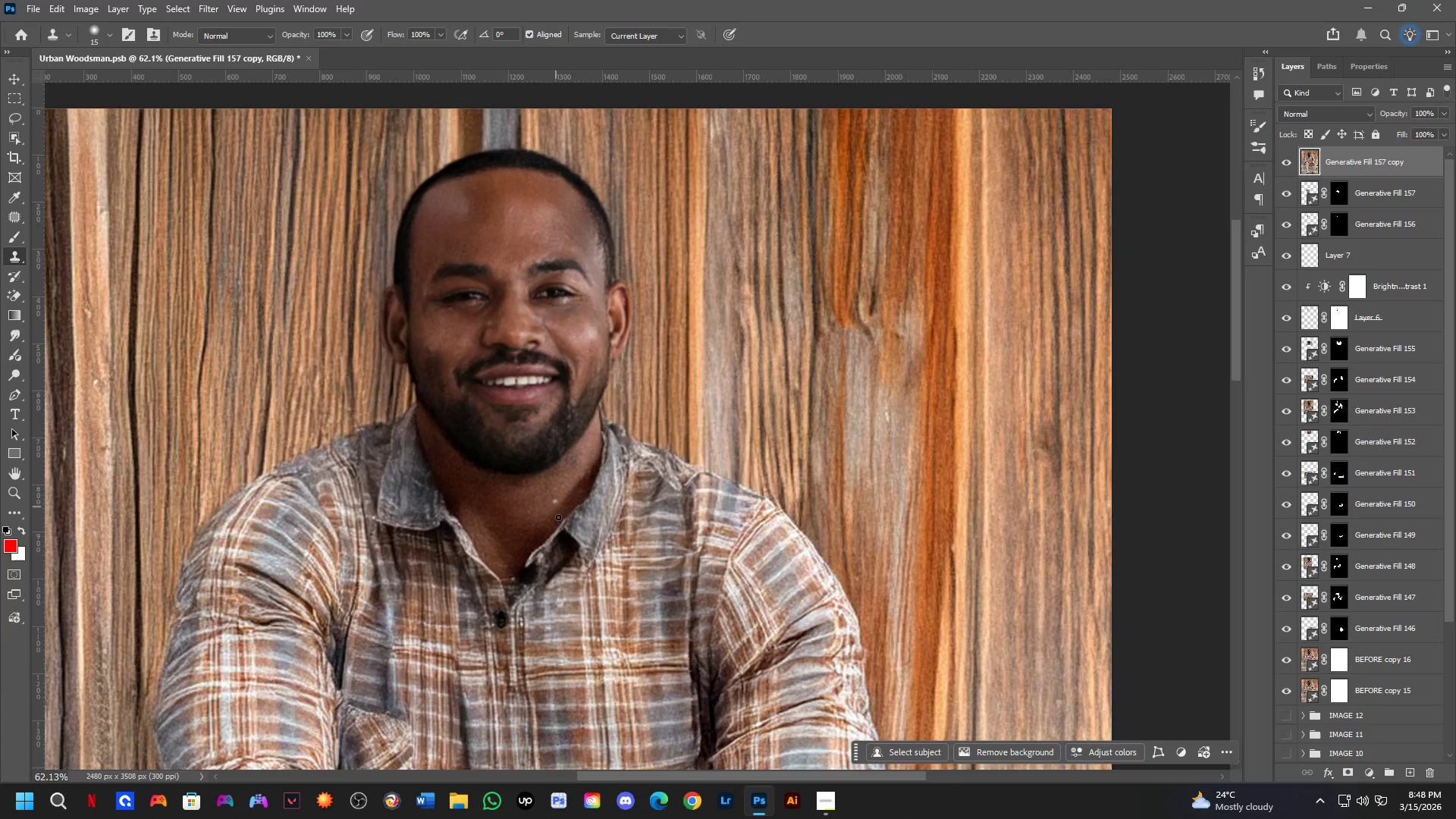 
scroll: coordinate [571, 228], scroll_direction: up, amount: 7.0
 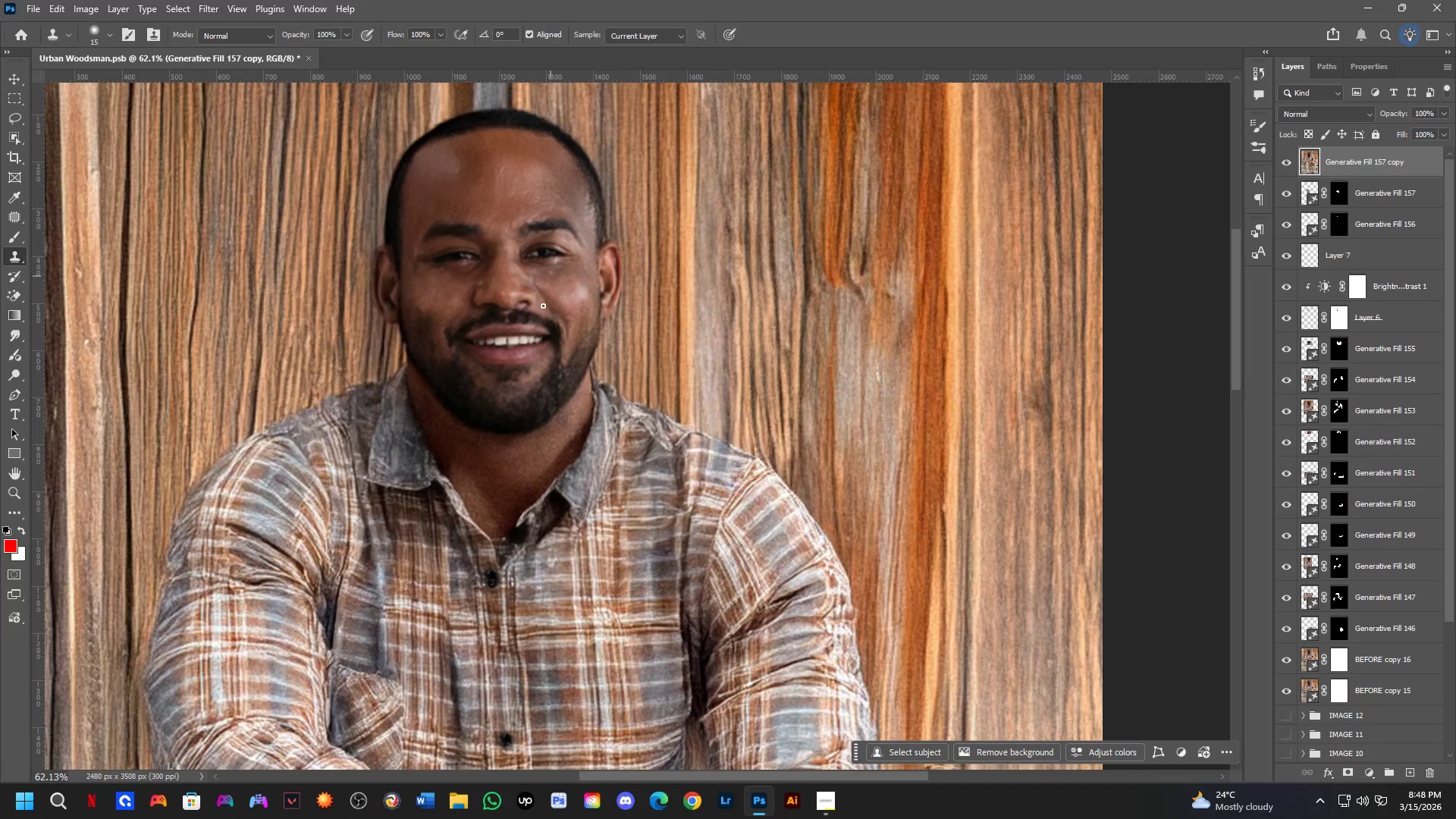 
hold_key(key=Space, duration=0.56)
 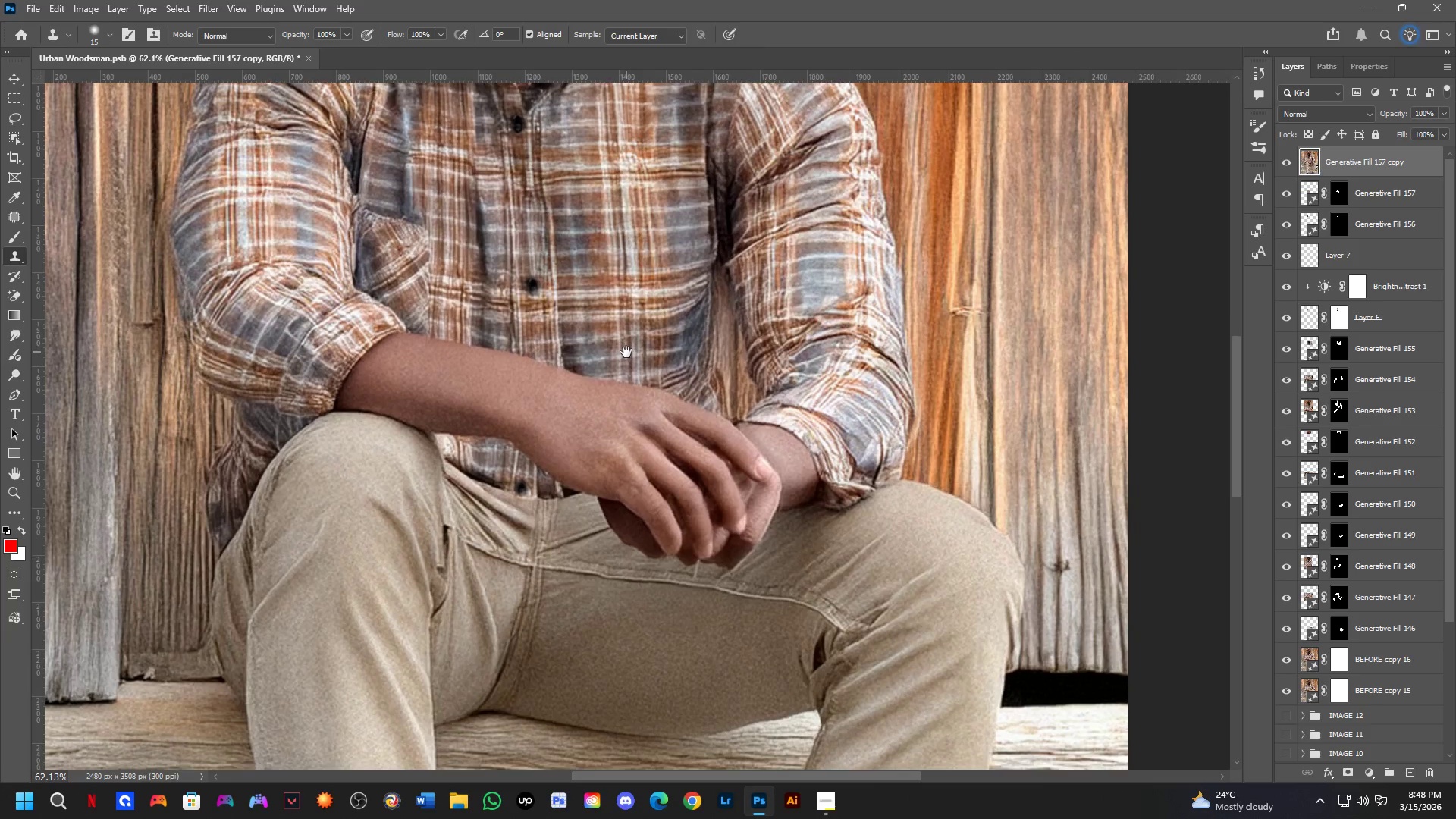 
left_click_drag(start_coordinate=[560, 535], to_coordinate=[582, 149])
 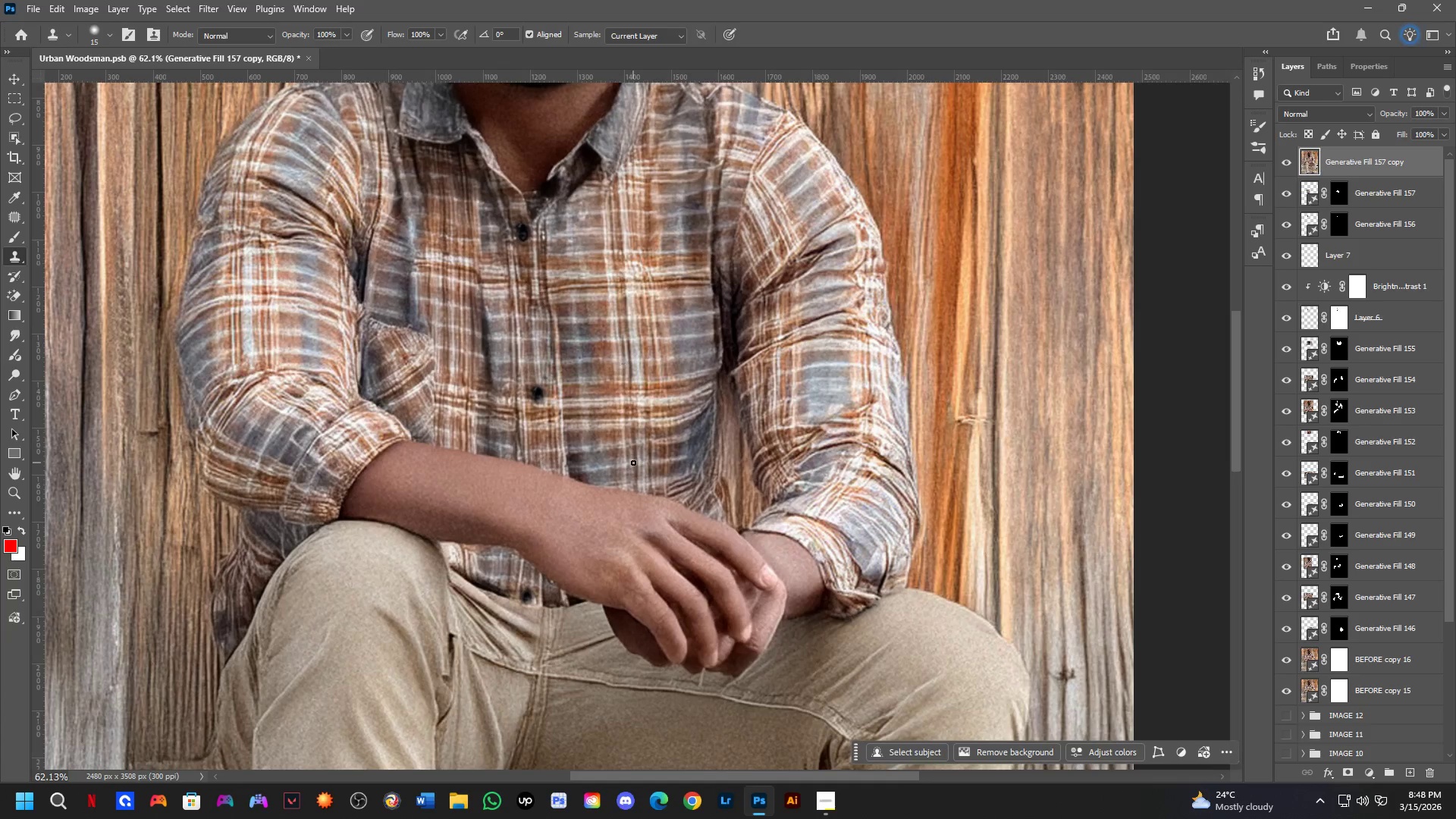 
hold_key(key=Space, duration=0.55)
 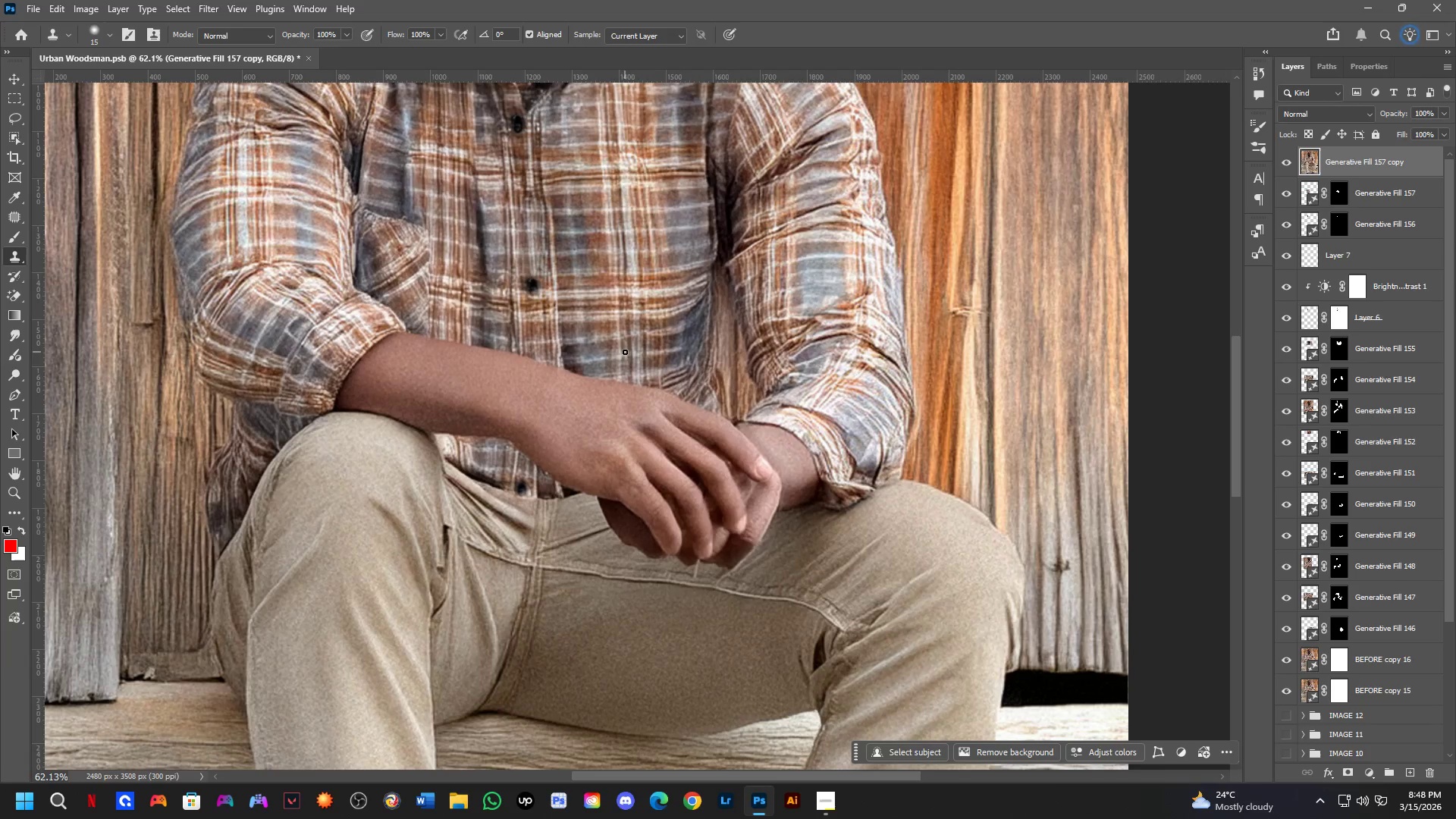 
left_click_drag(start_coordinate=[632, 460], to_coordinate=[626, 352])
 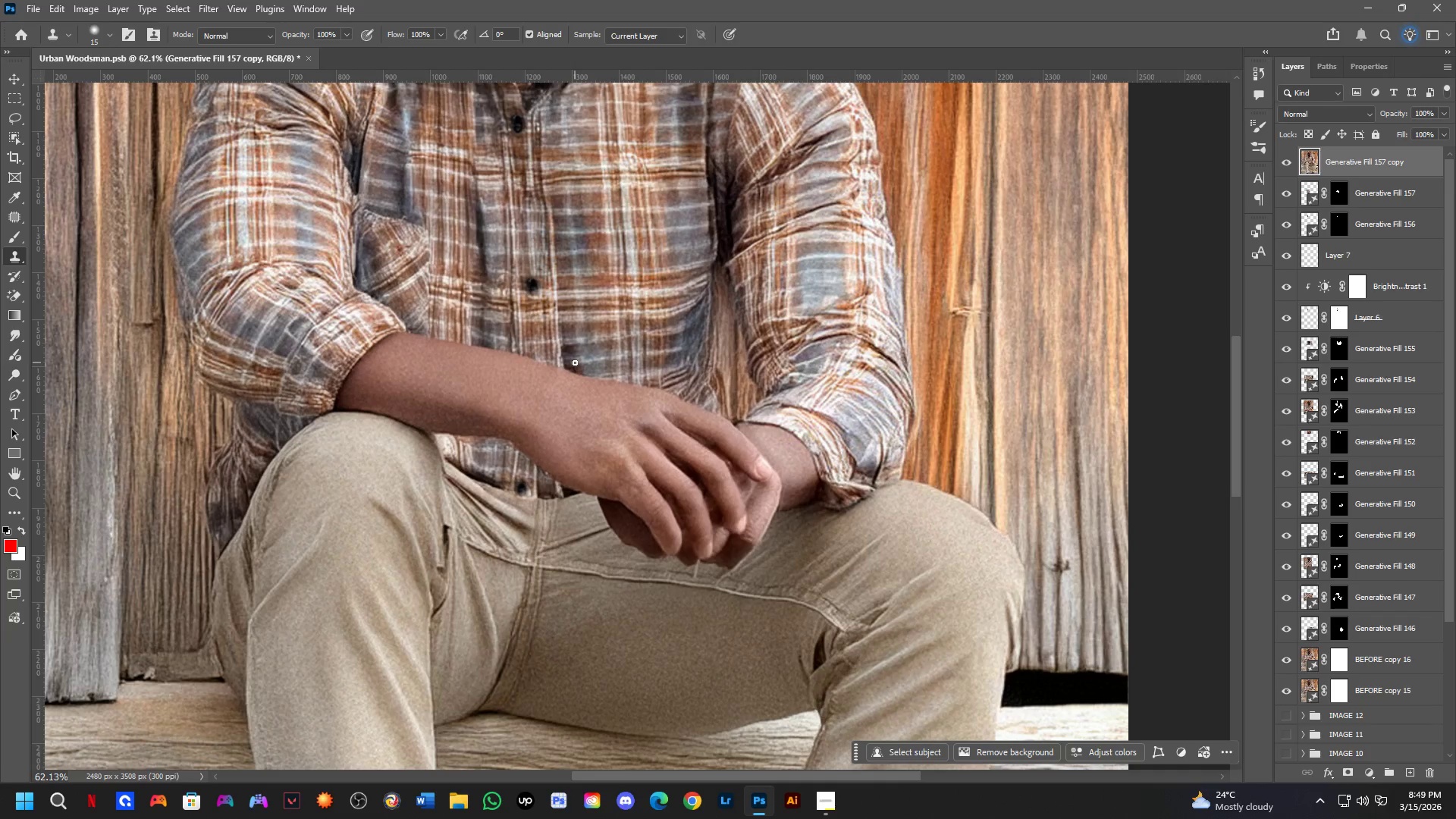 
wait(24.22)
 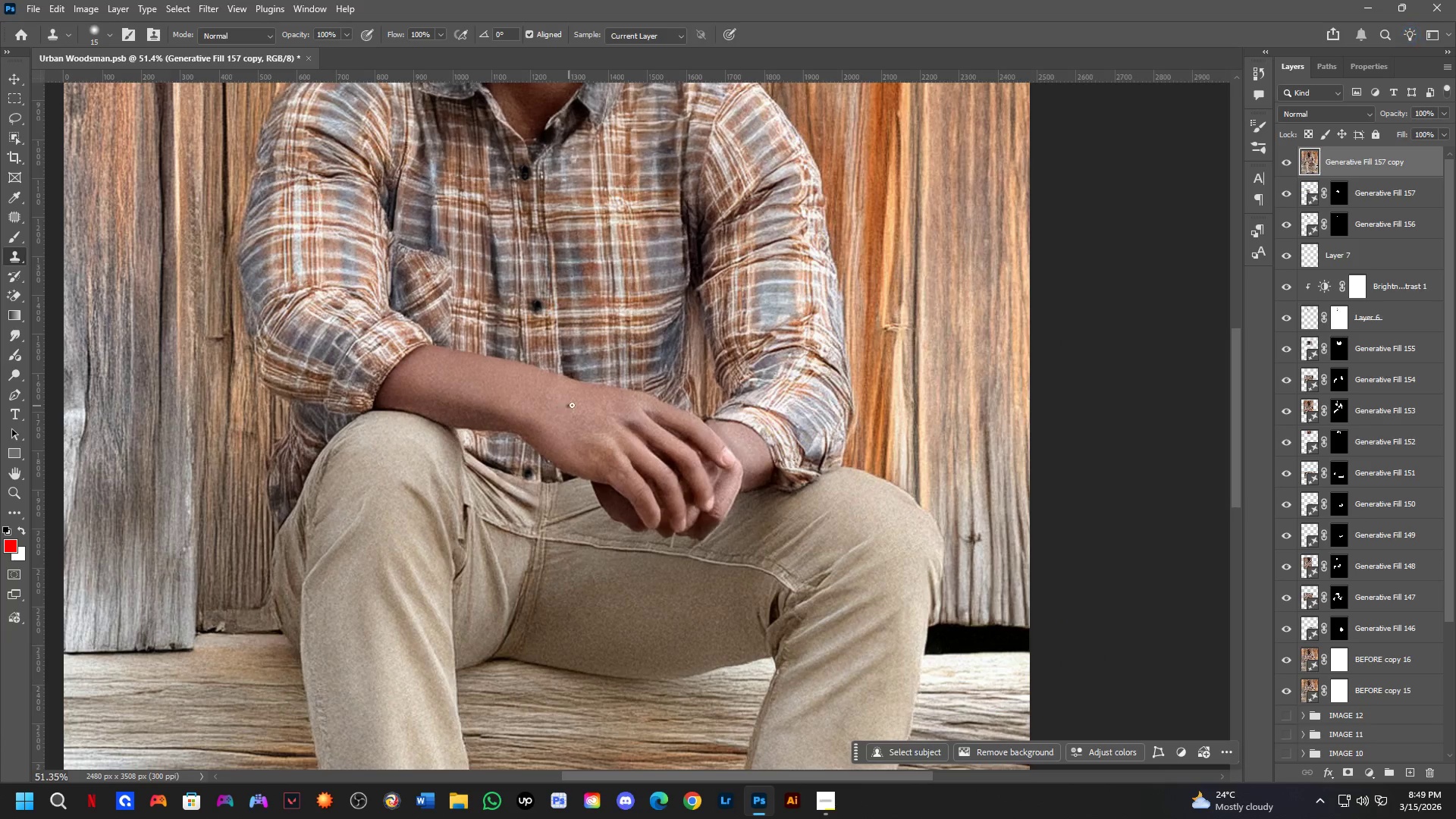 
hold_key(key=Space, duration=0.58)
 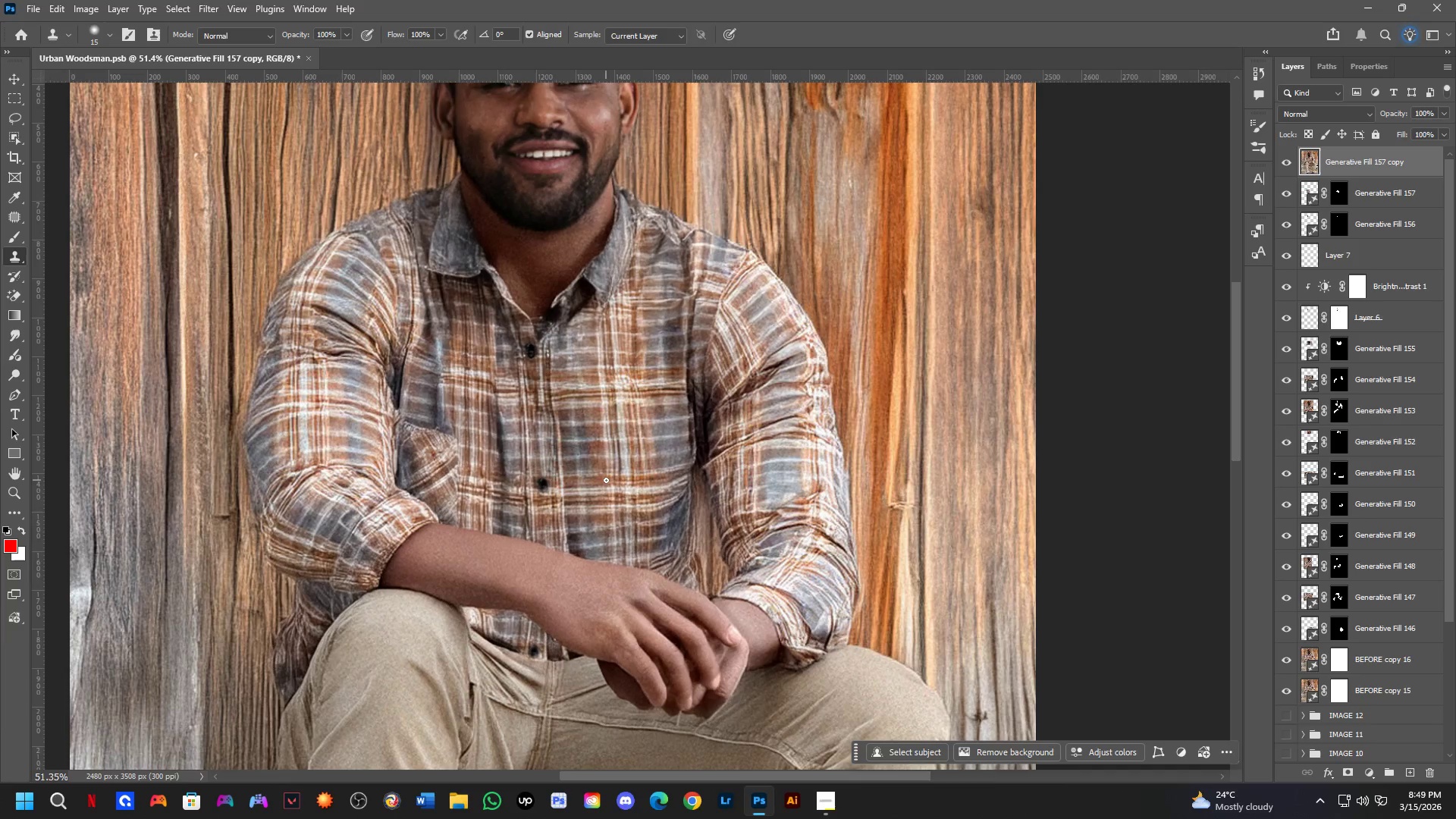 
left_click_drag(start_coordinate=[627, 359], to_coordinate=[633, 538])
 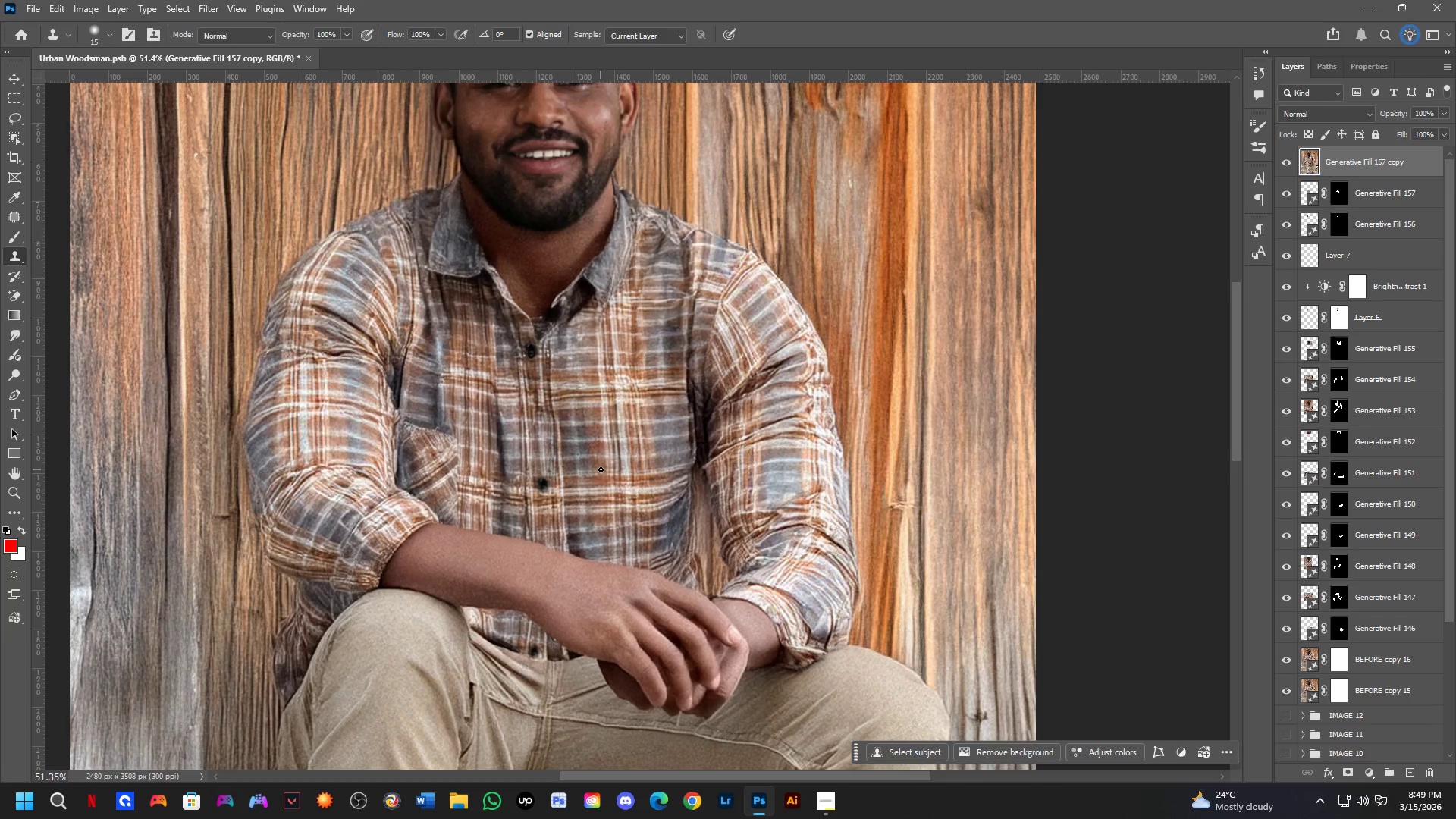 
scroll: coordinate [560, 405], scroll_direction: down, amount: 2.0
 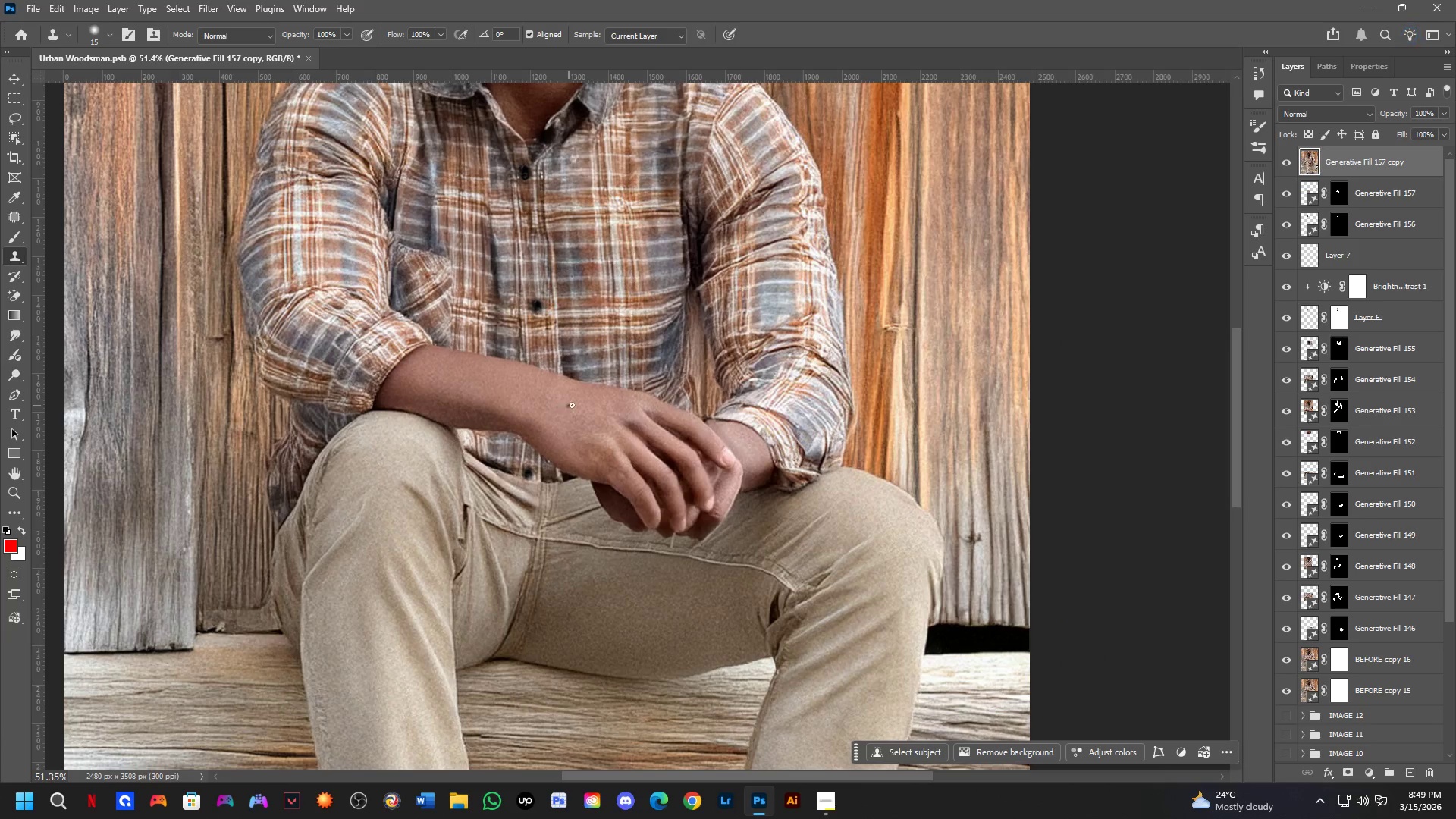 
wait(58.11)
 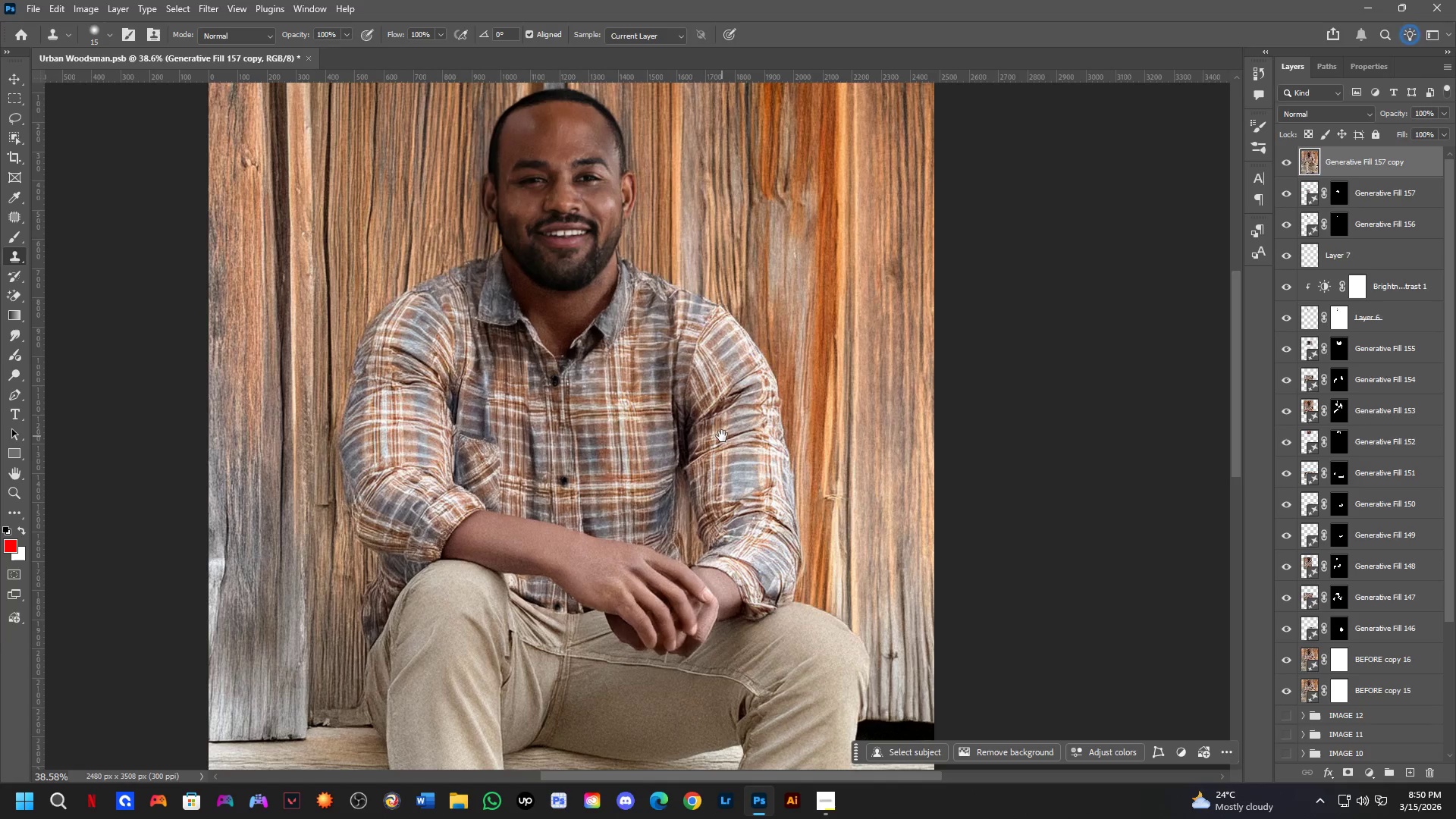 
hold_key(key=Space, duration=0.56)
 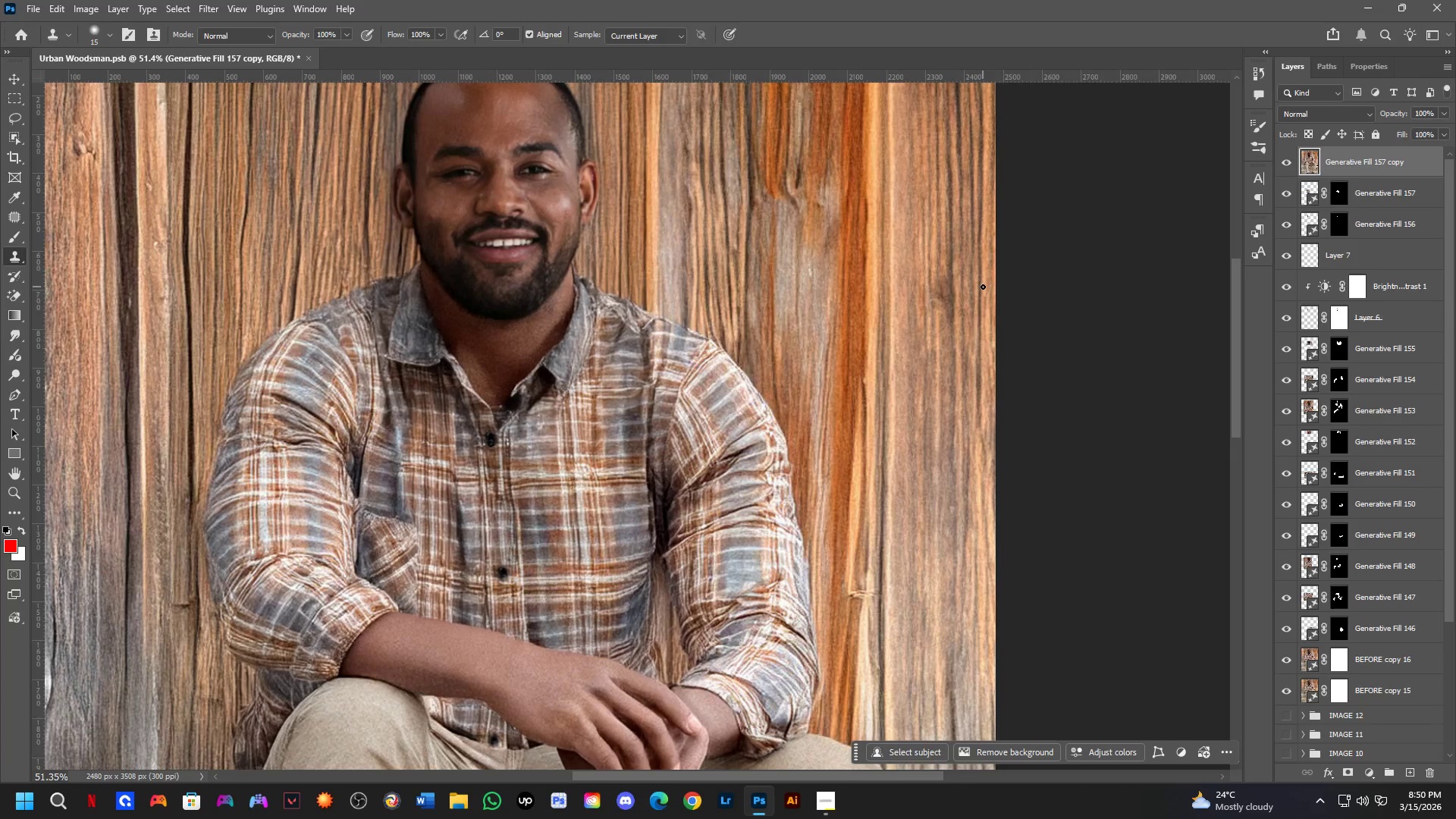 
left_click_drag(start_coordinate=[730, 413], to_coordinate=[729, 457])
 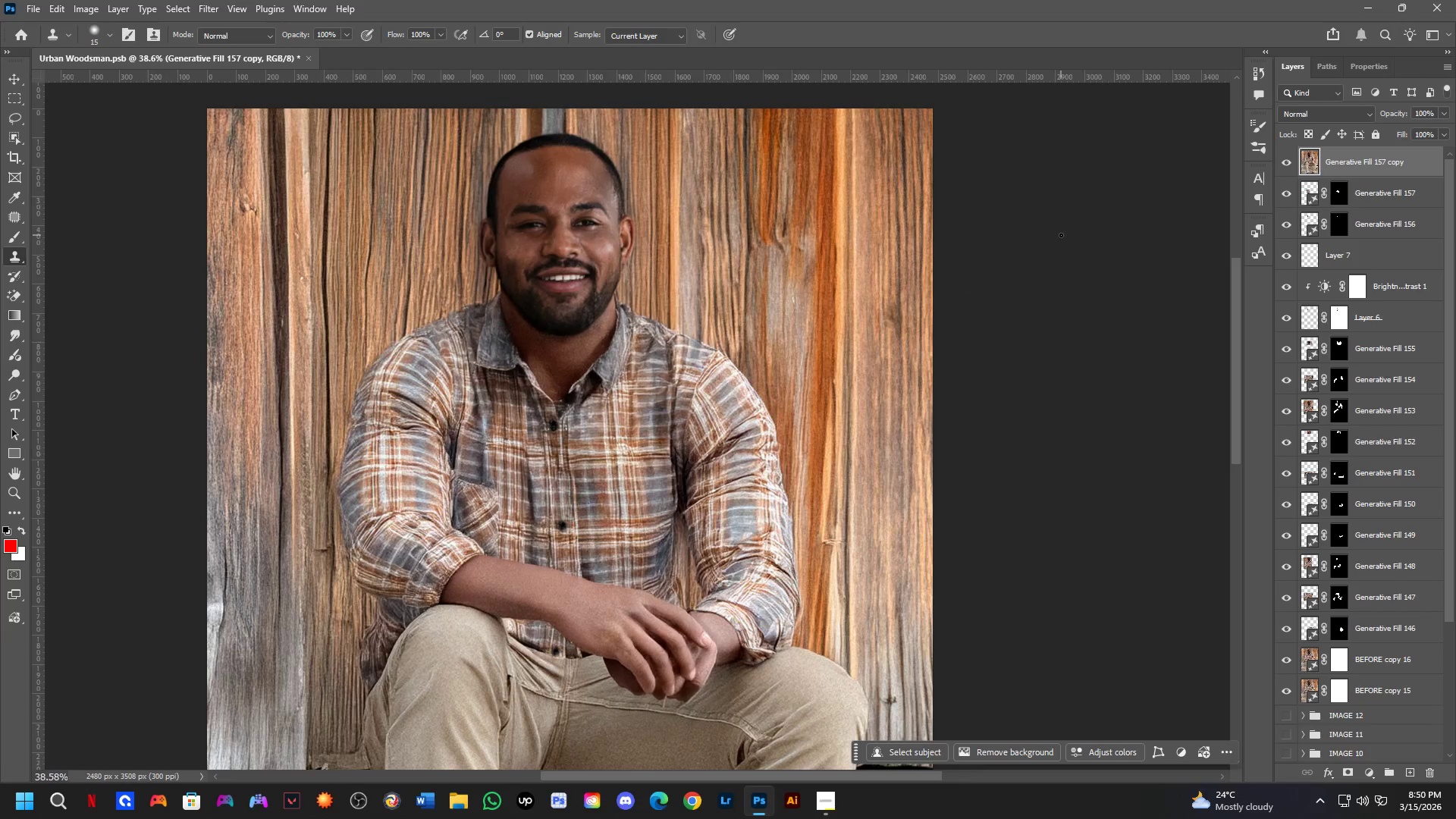 
scroll: coordinate [632, 466], scroll_direction: down, amount: 3.0
 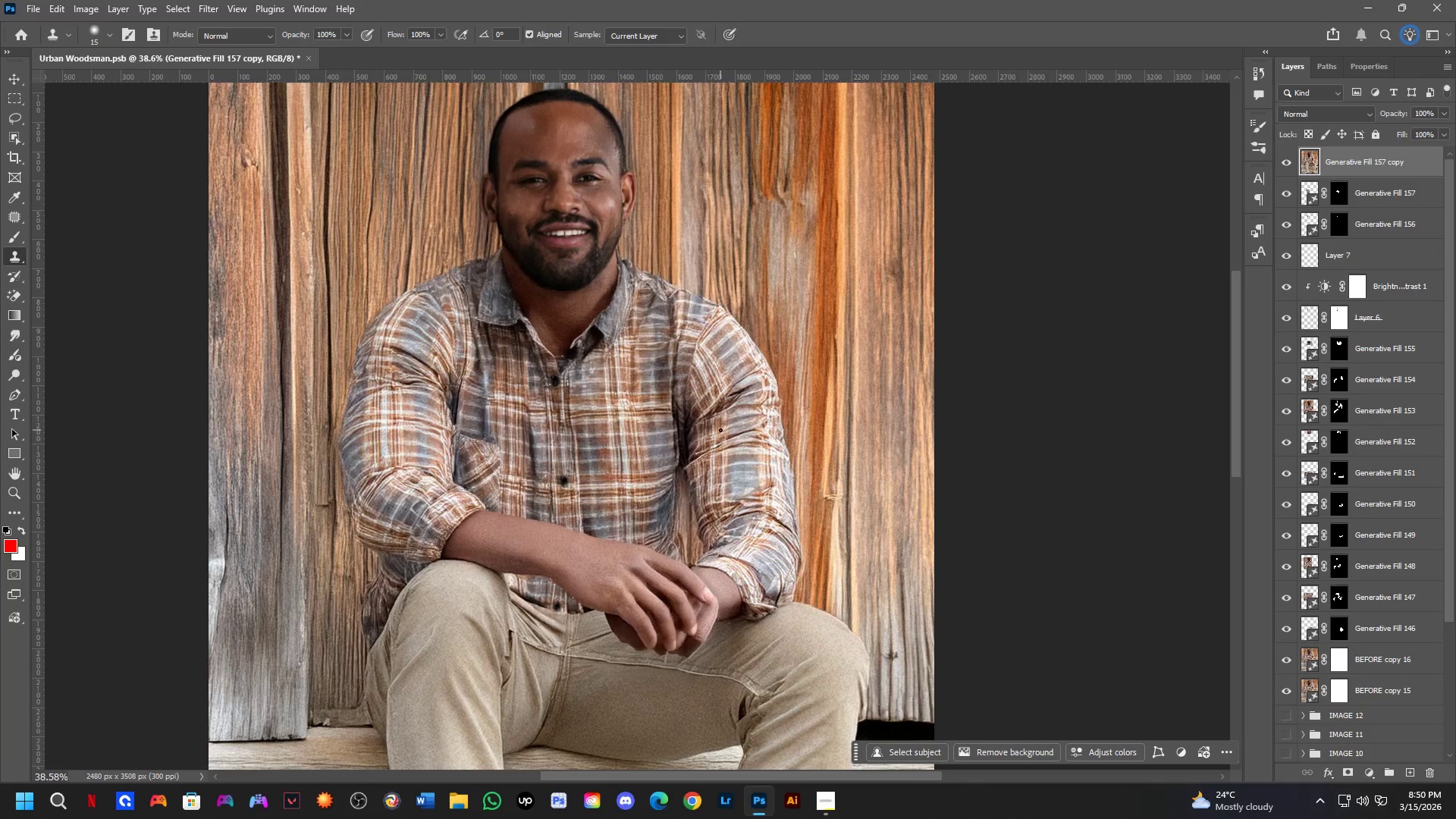 
key(L)
 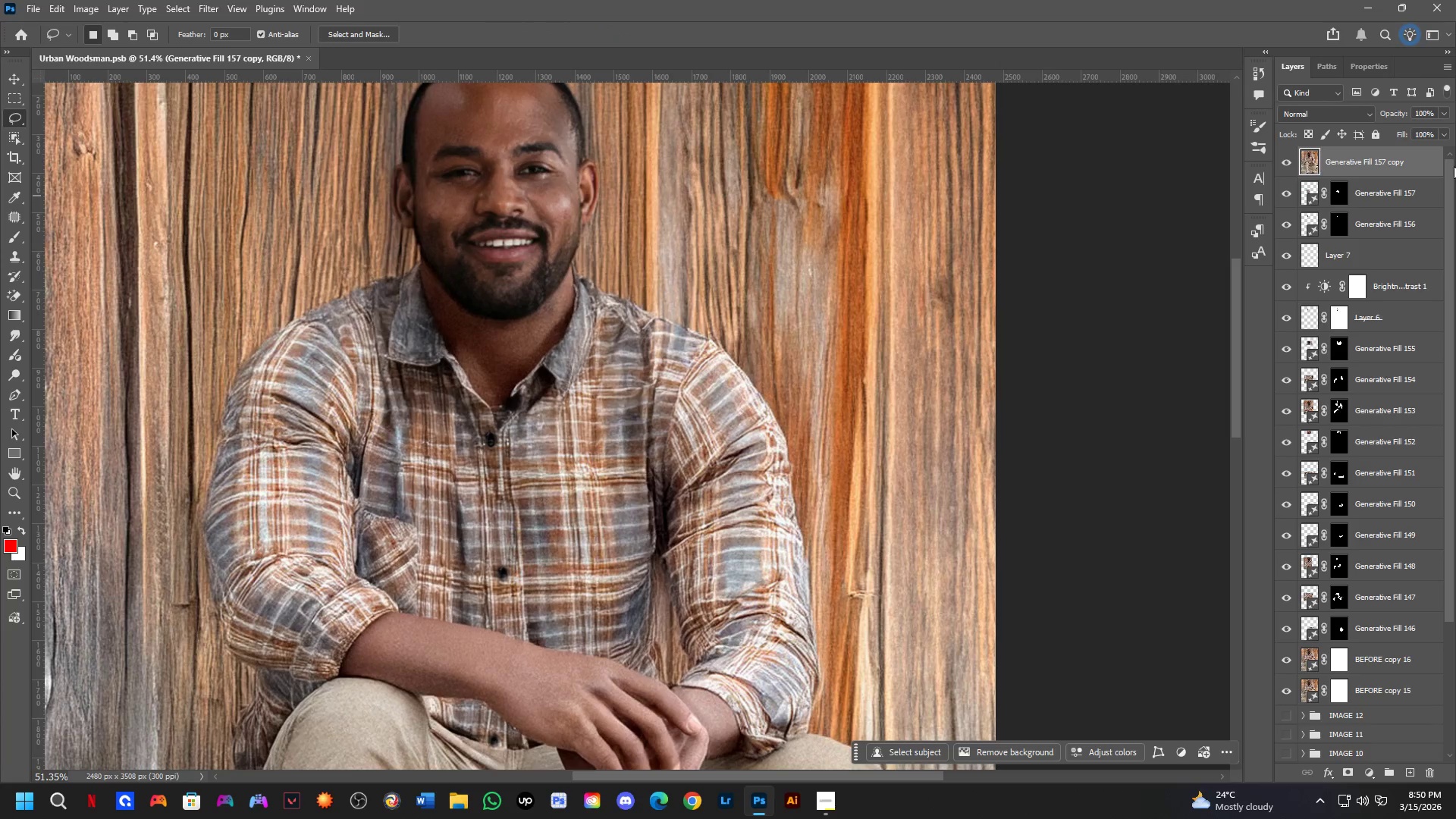 
scroll: coordinate [984, 285], scroll_direction: up, amount: 3.0
 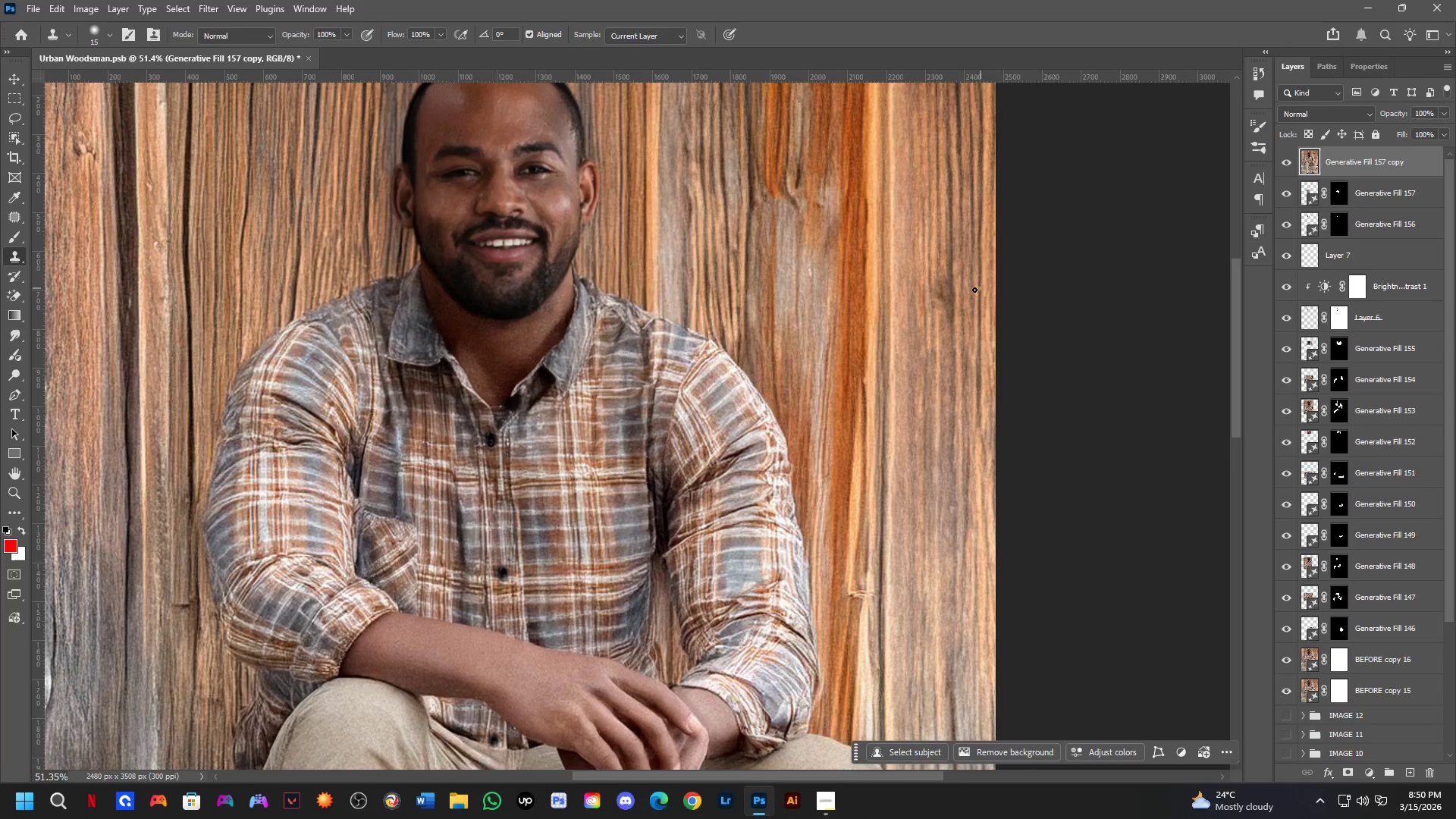 
key(Backspace)
 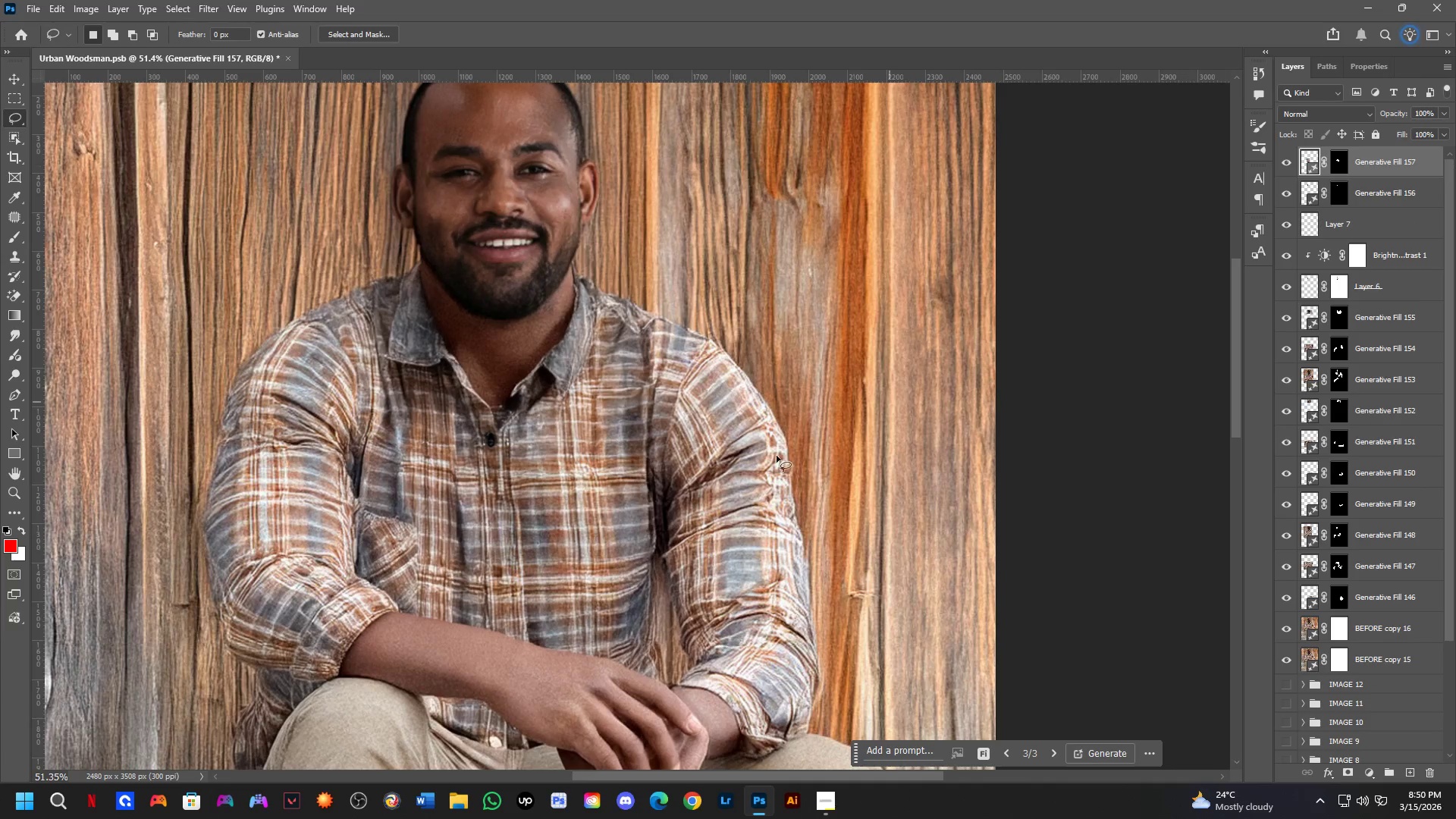 
hold_key(key=Space, duration=0.5)
 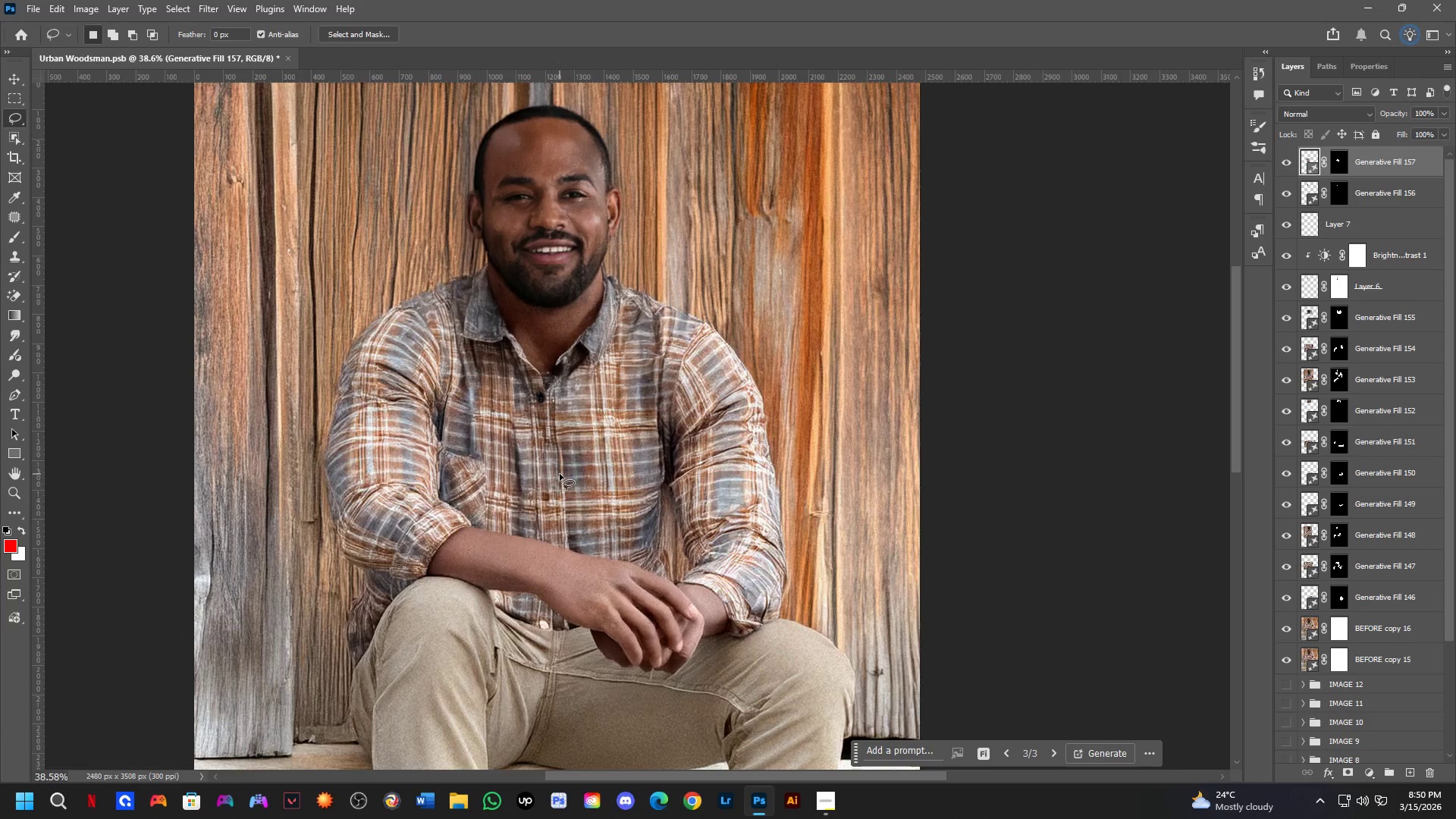 
left_click_drag(start_coordinate=[522, 520], to_coordinate=[564, 455])
 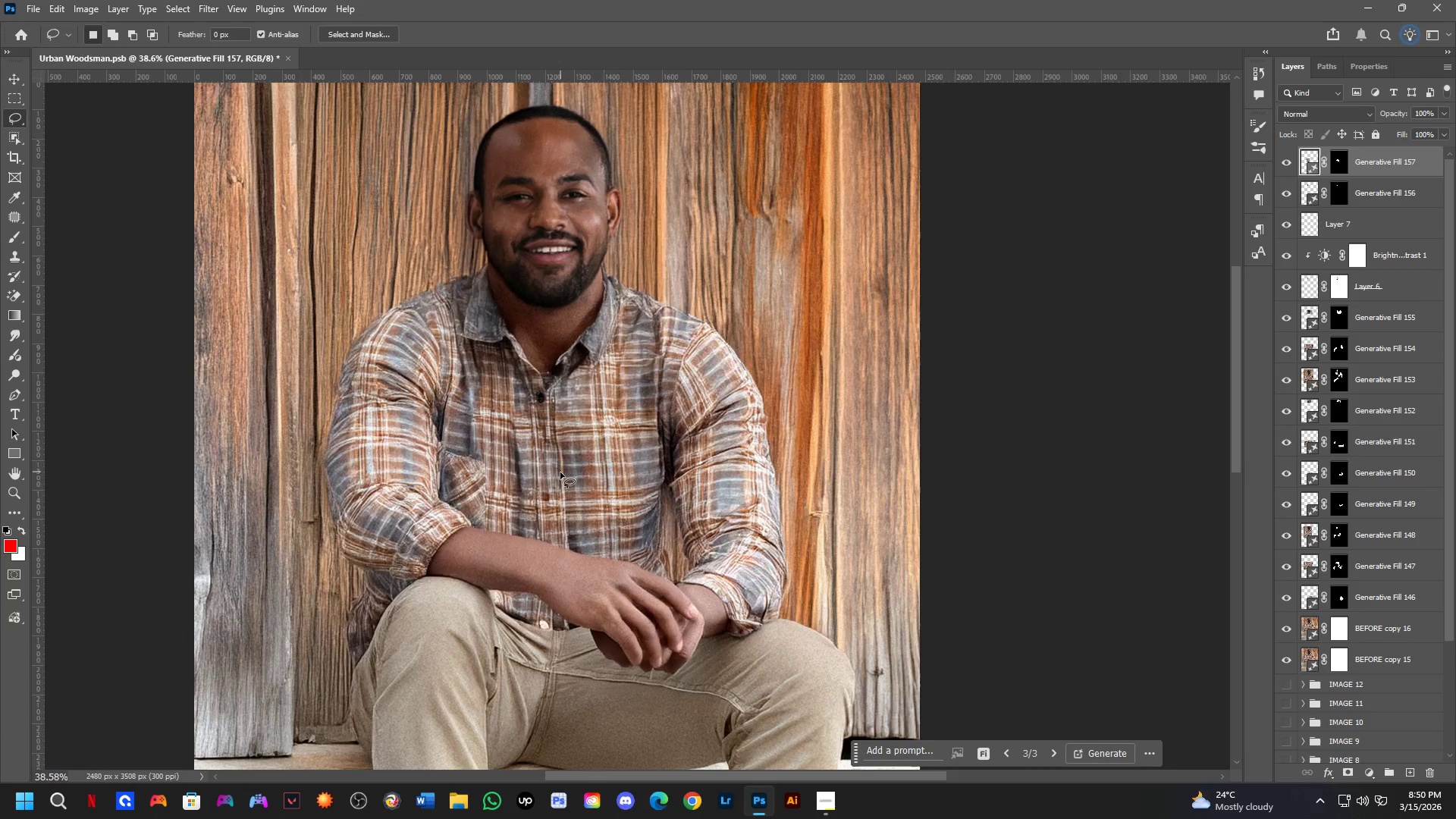 
scroll: coordinate [521, 527], scroll_direction: down, amount: 3.0
 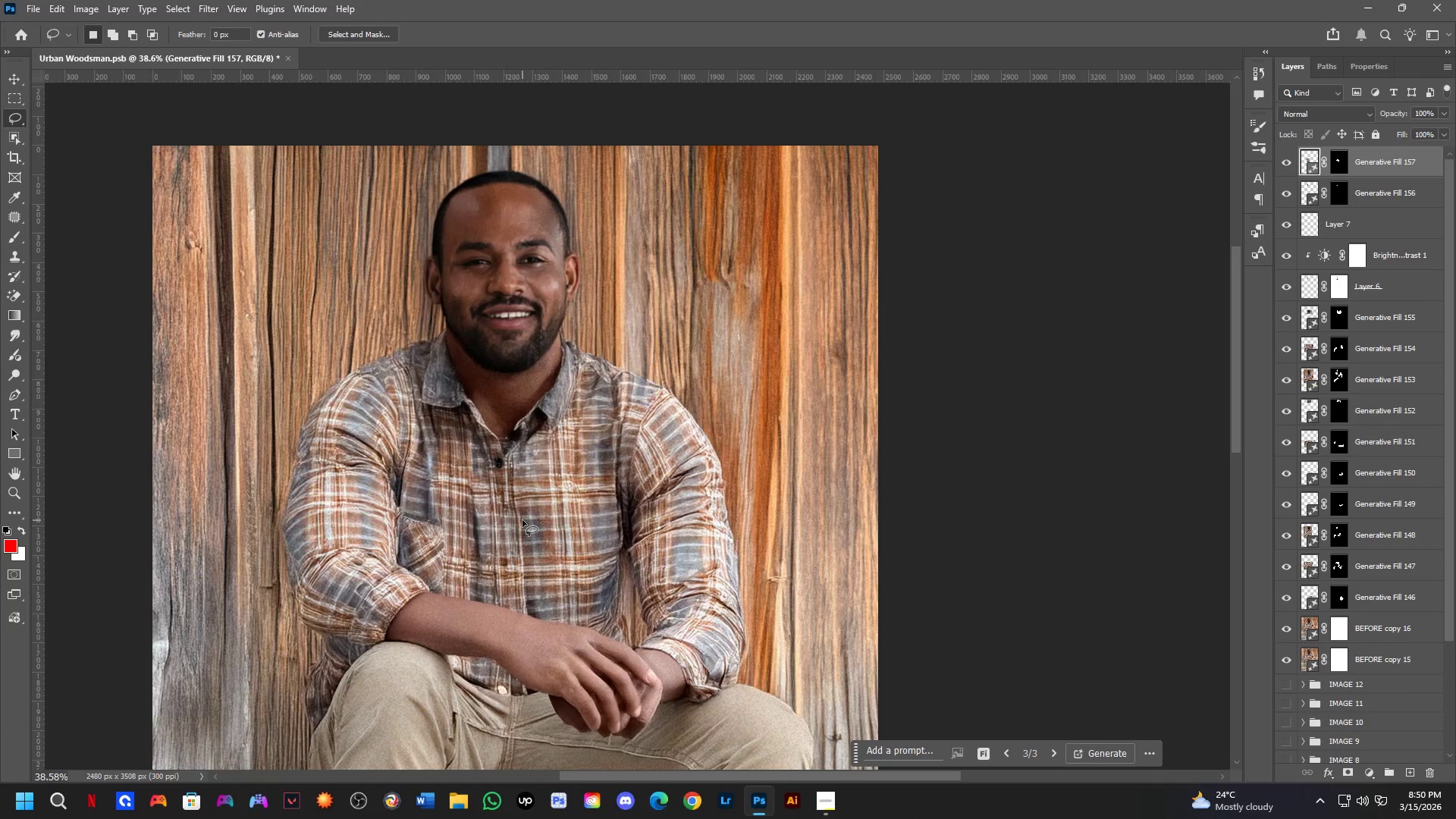 
scroll: coordinate [341, 339], scroll_direction: up, amount: 7.0
 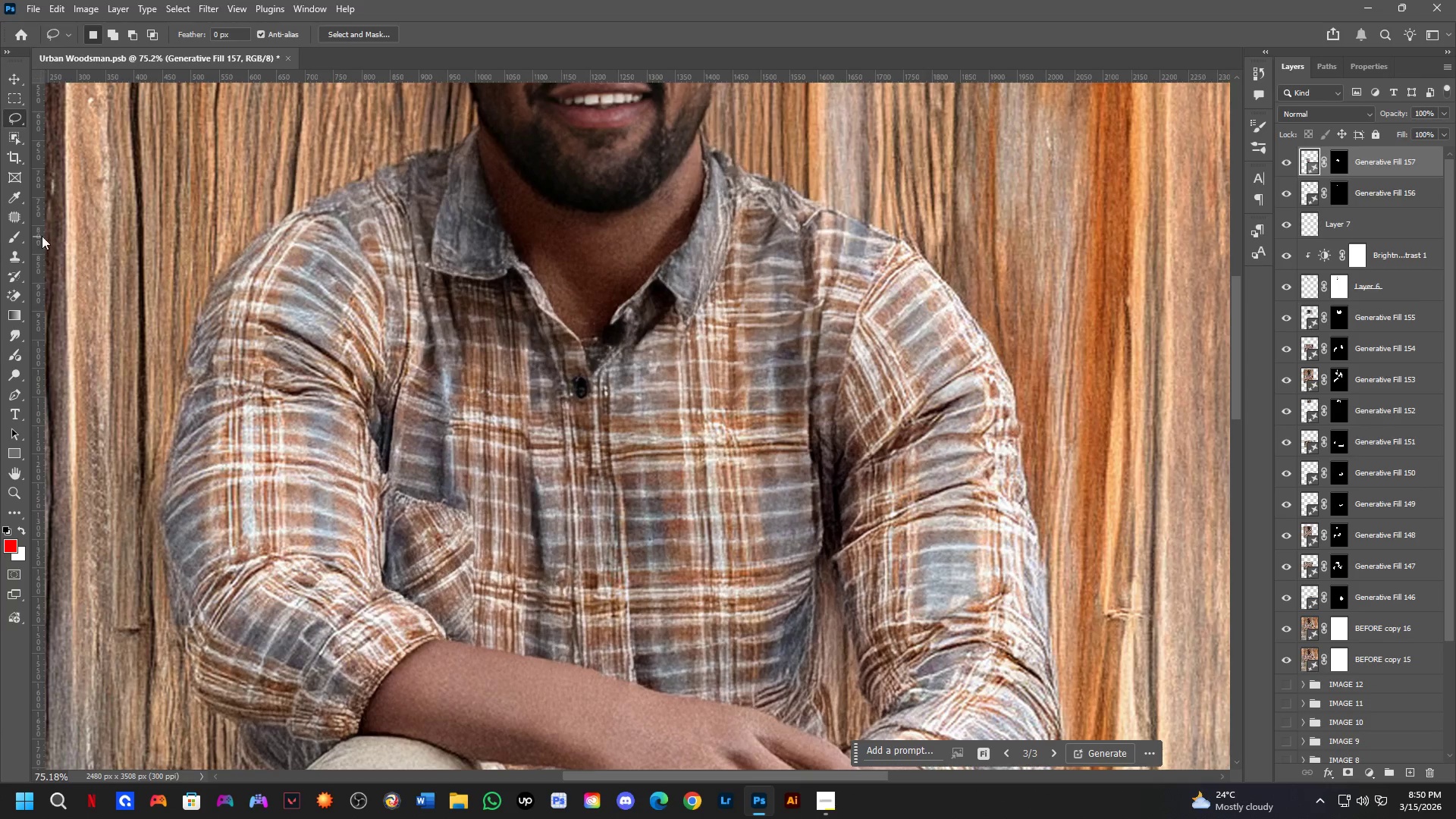 
hold_key(key=Space, duration=1.22)
 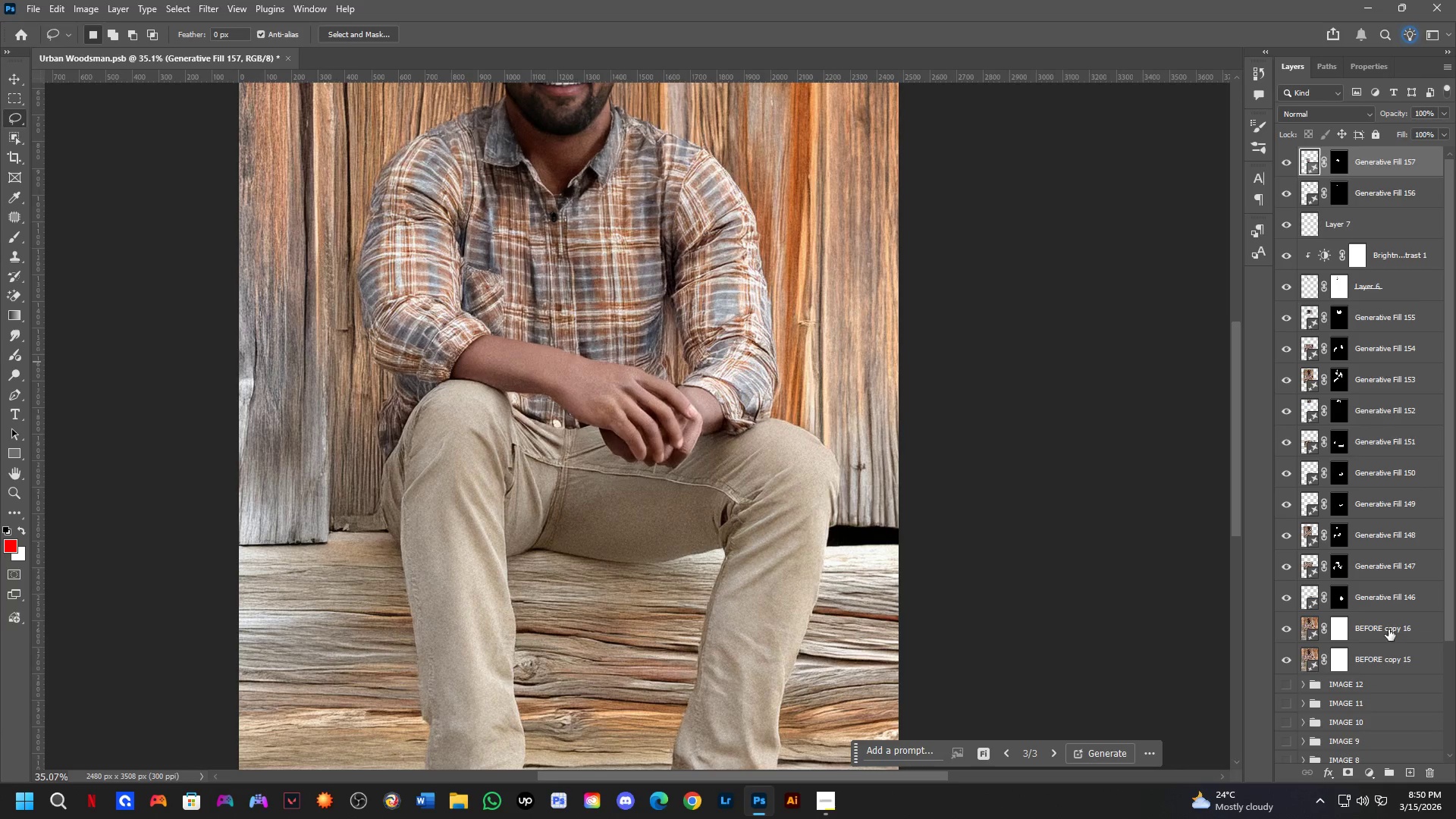 
left_click_drag(start_coordinate=[601, 272], to_coordinate=[614, 30])
 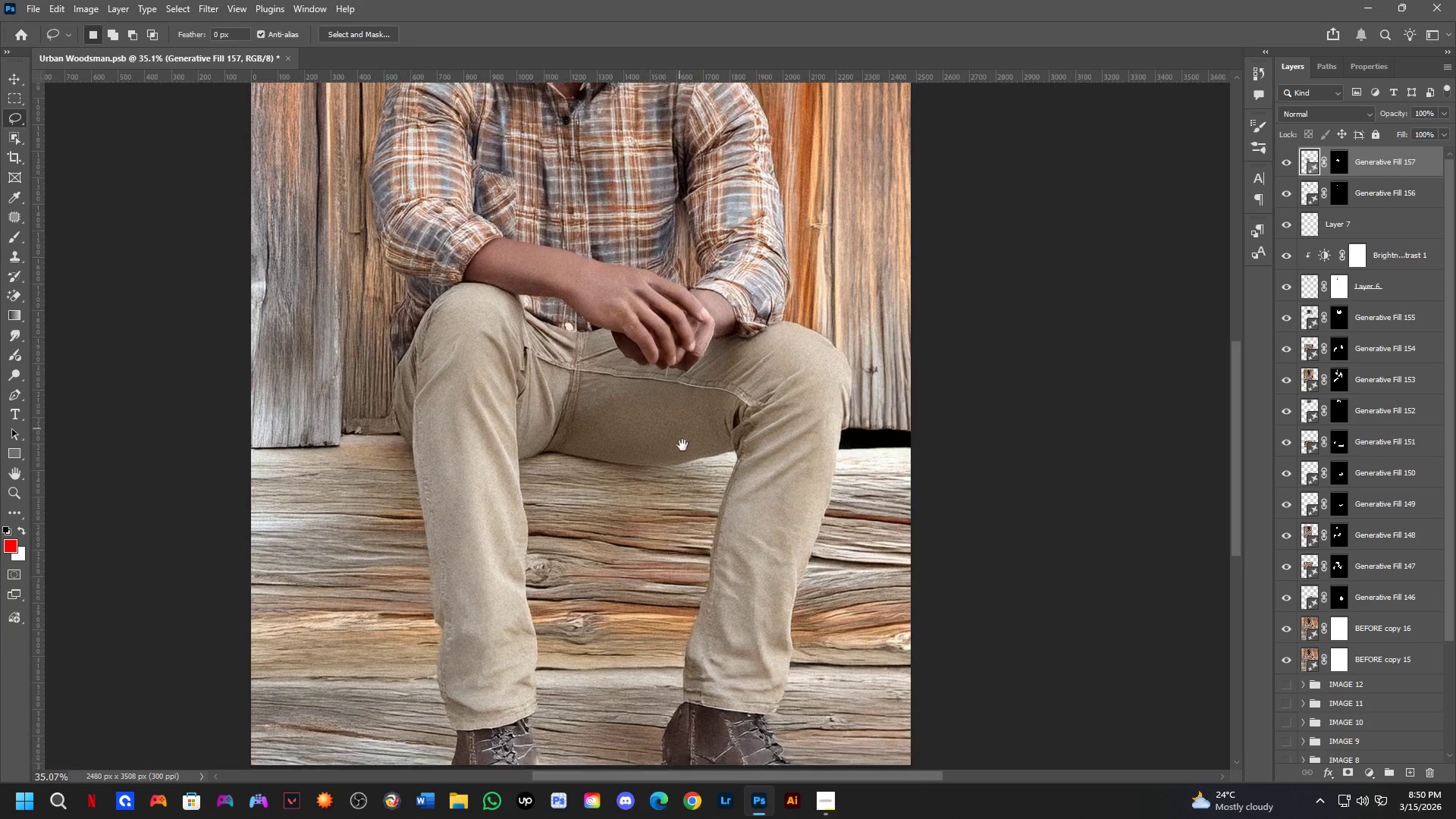 
scroll: coordinate [531, 415], scroll_direction: down, amount: 8.0
 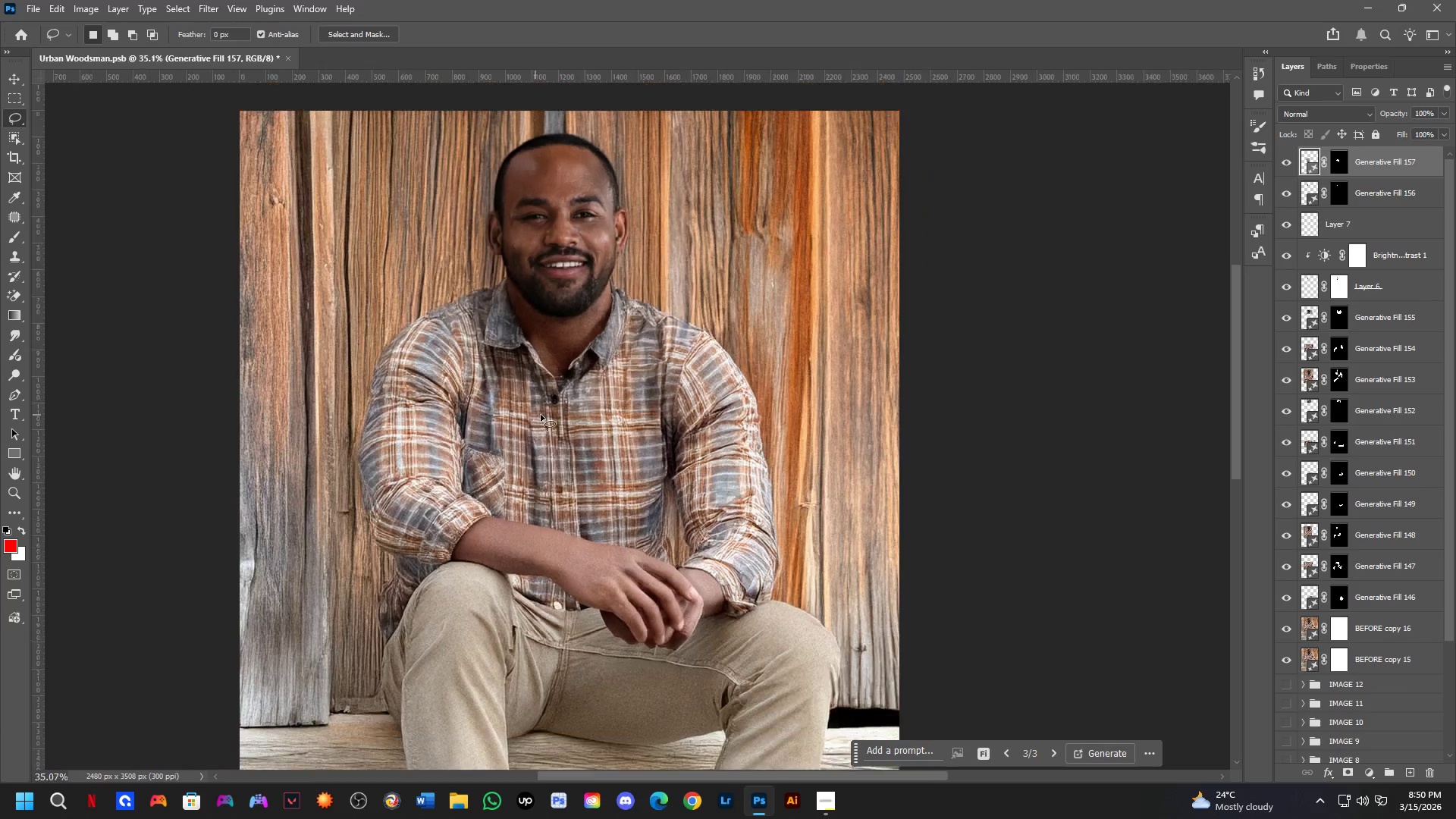 
left_click_drag(start_coordinate=[682, 445], to_coordinate=[671, 566])
 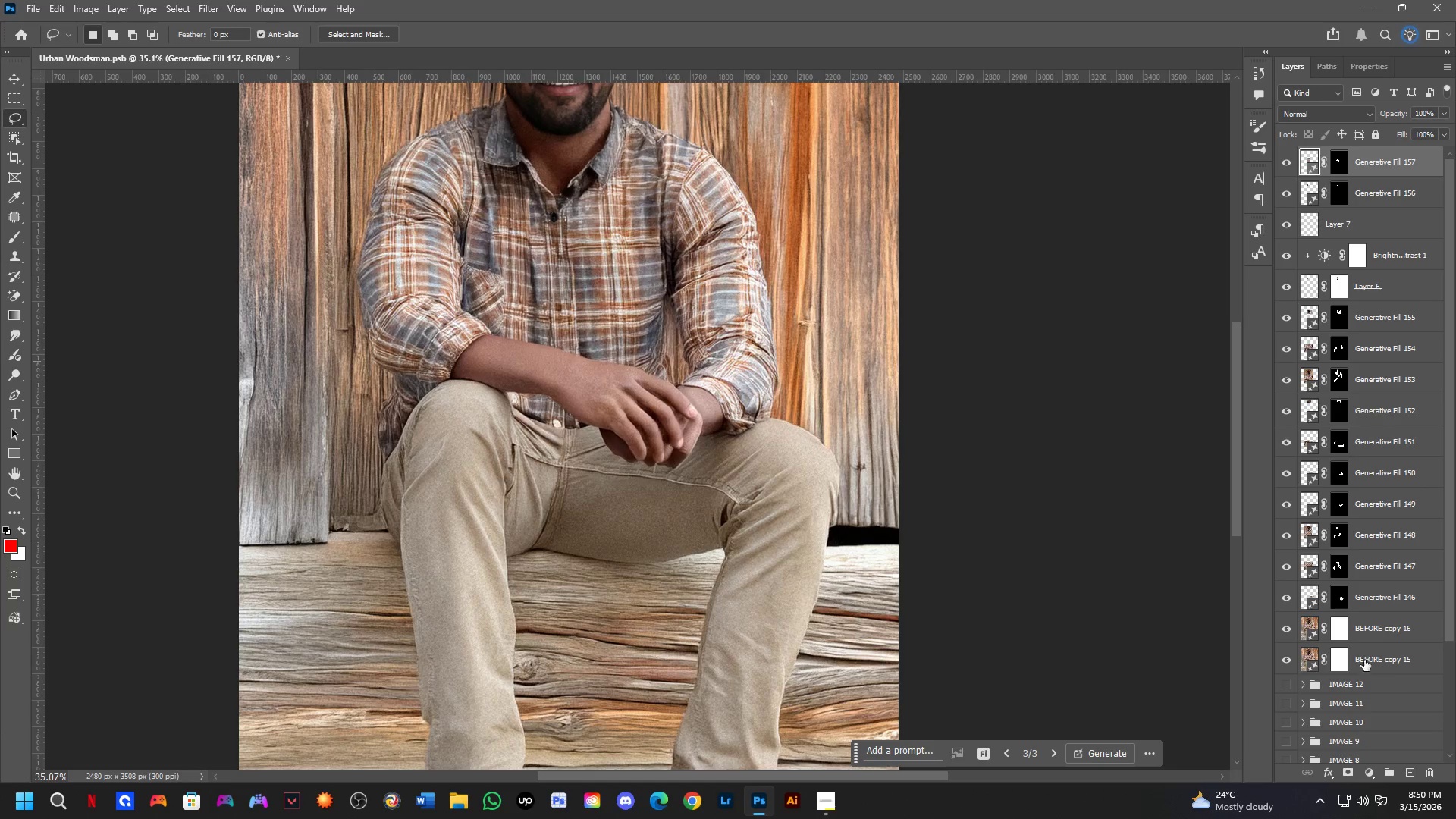 
key(Control+Shift+ShiftLeft)
 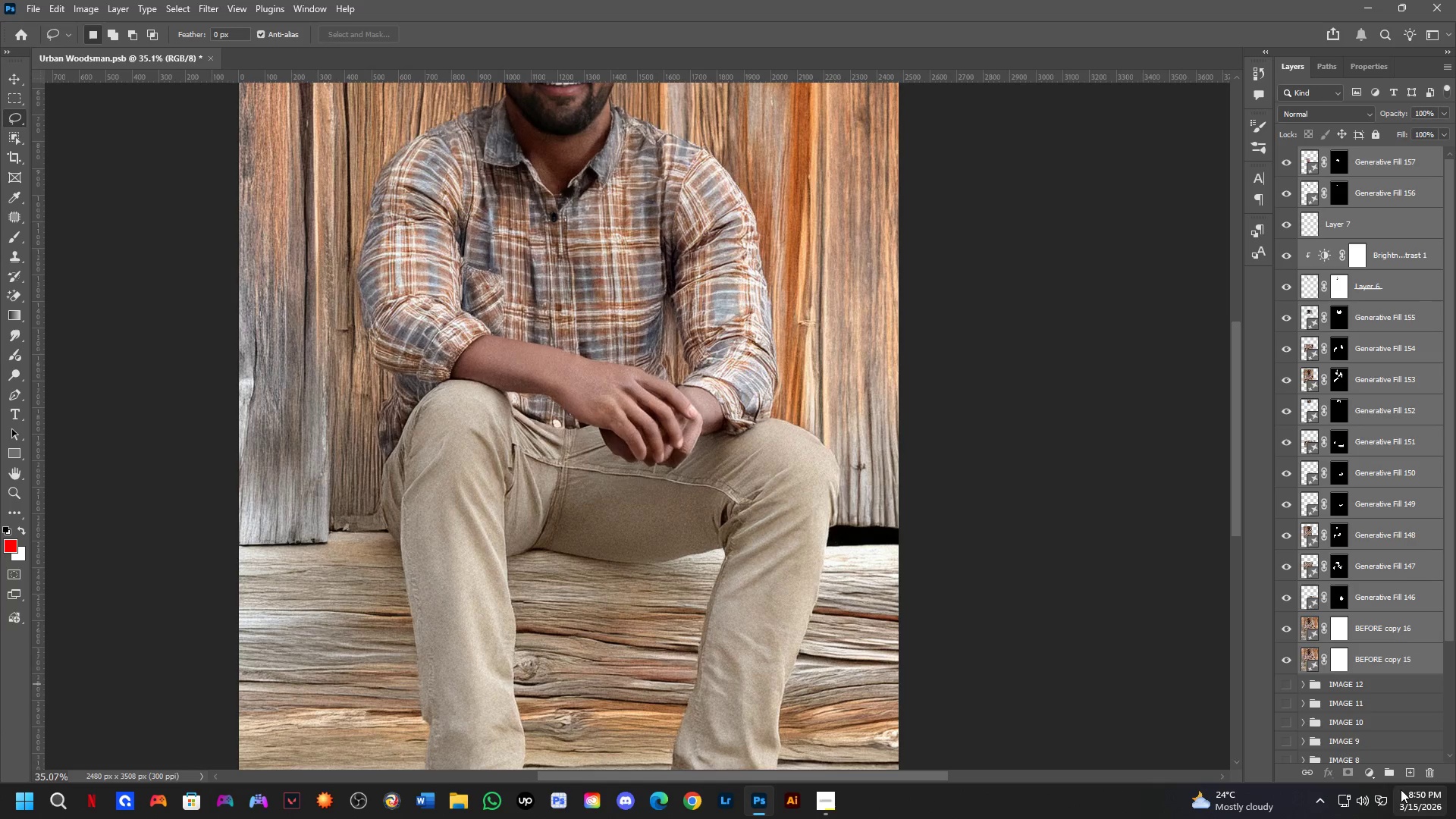 
key(Control+ControlLeft)
 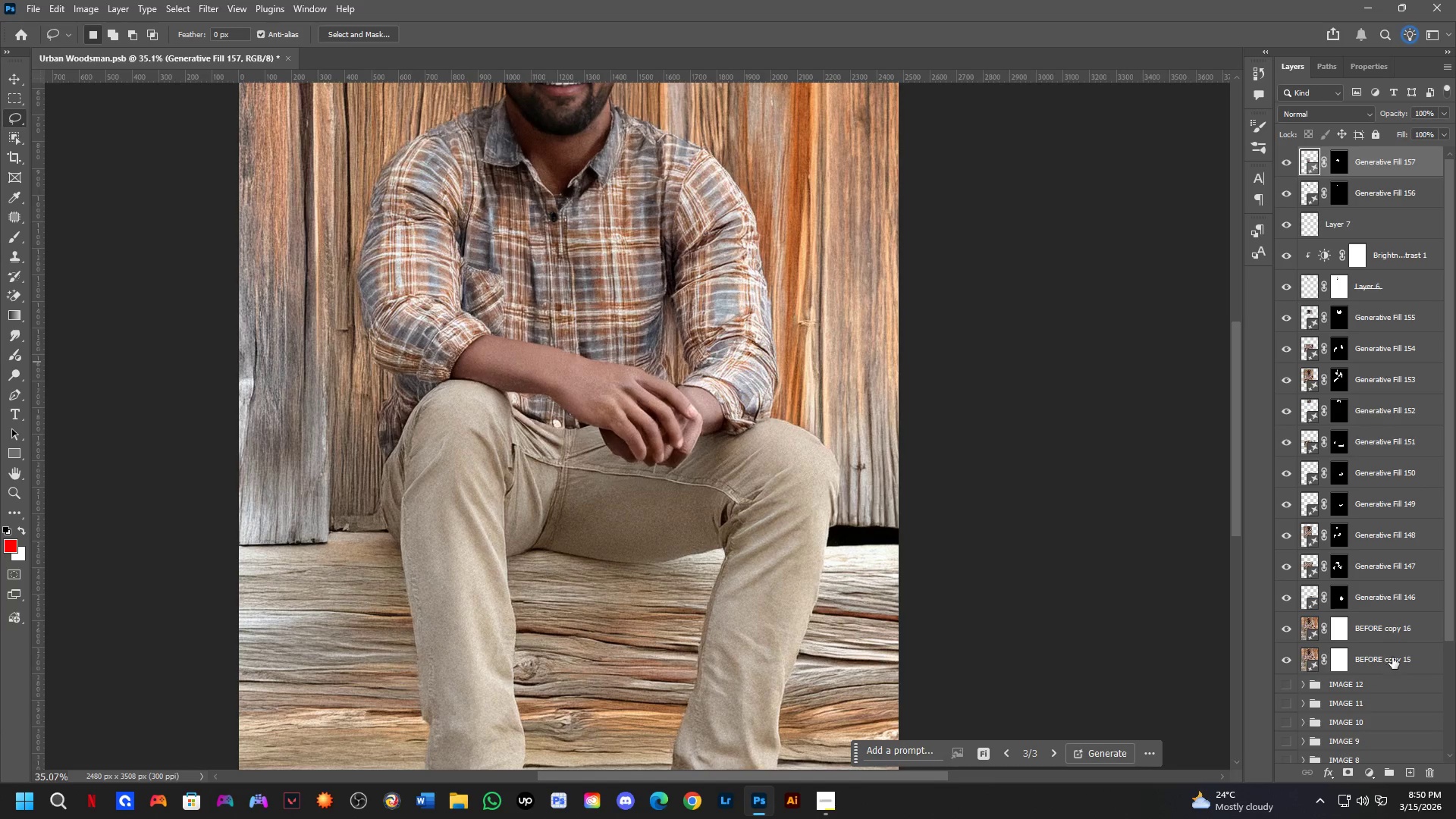 
left_click([1392, 657])
 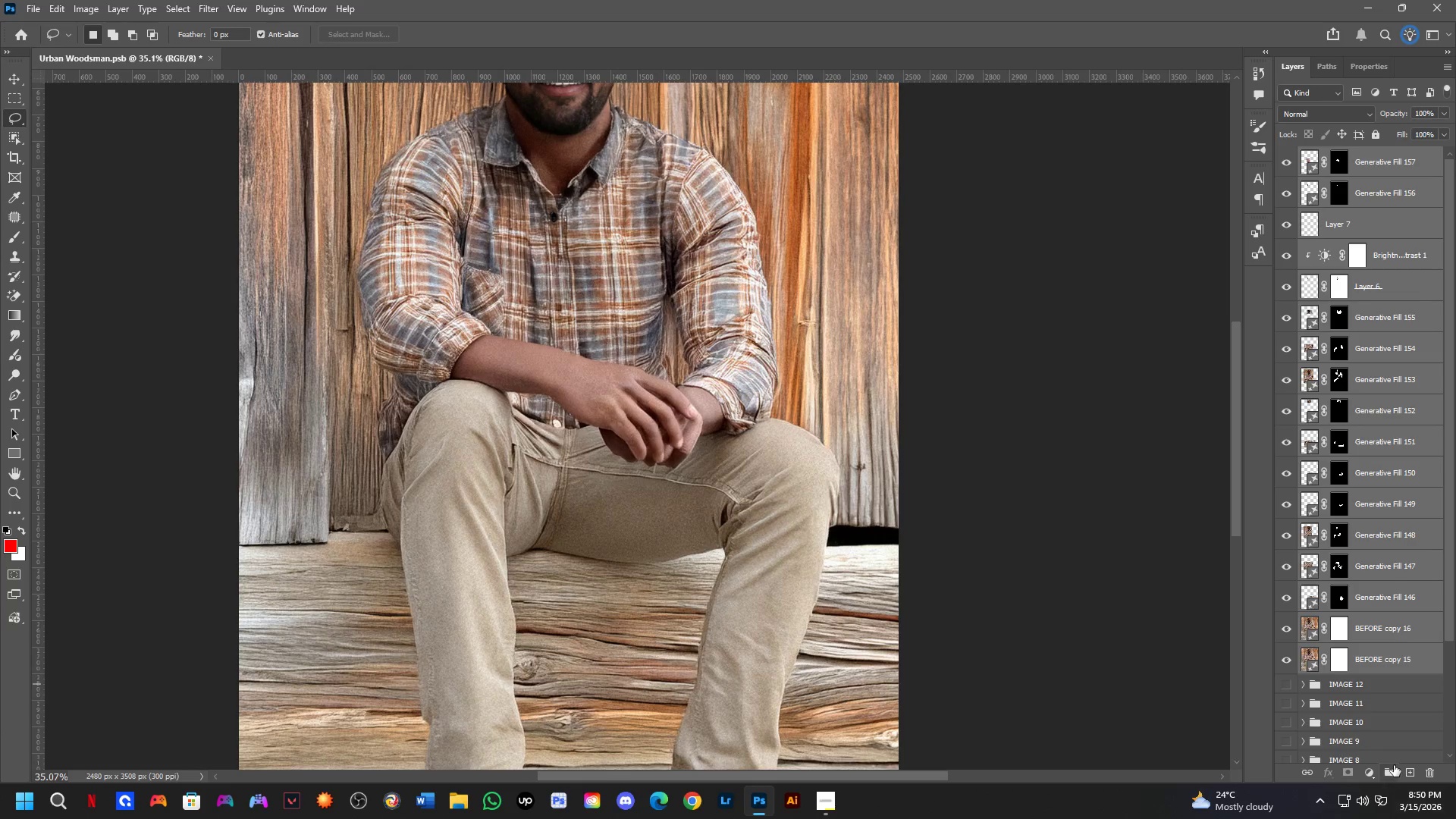 
left_click([1392, 766])
 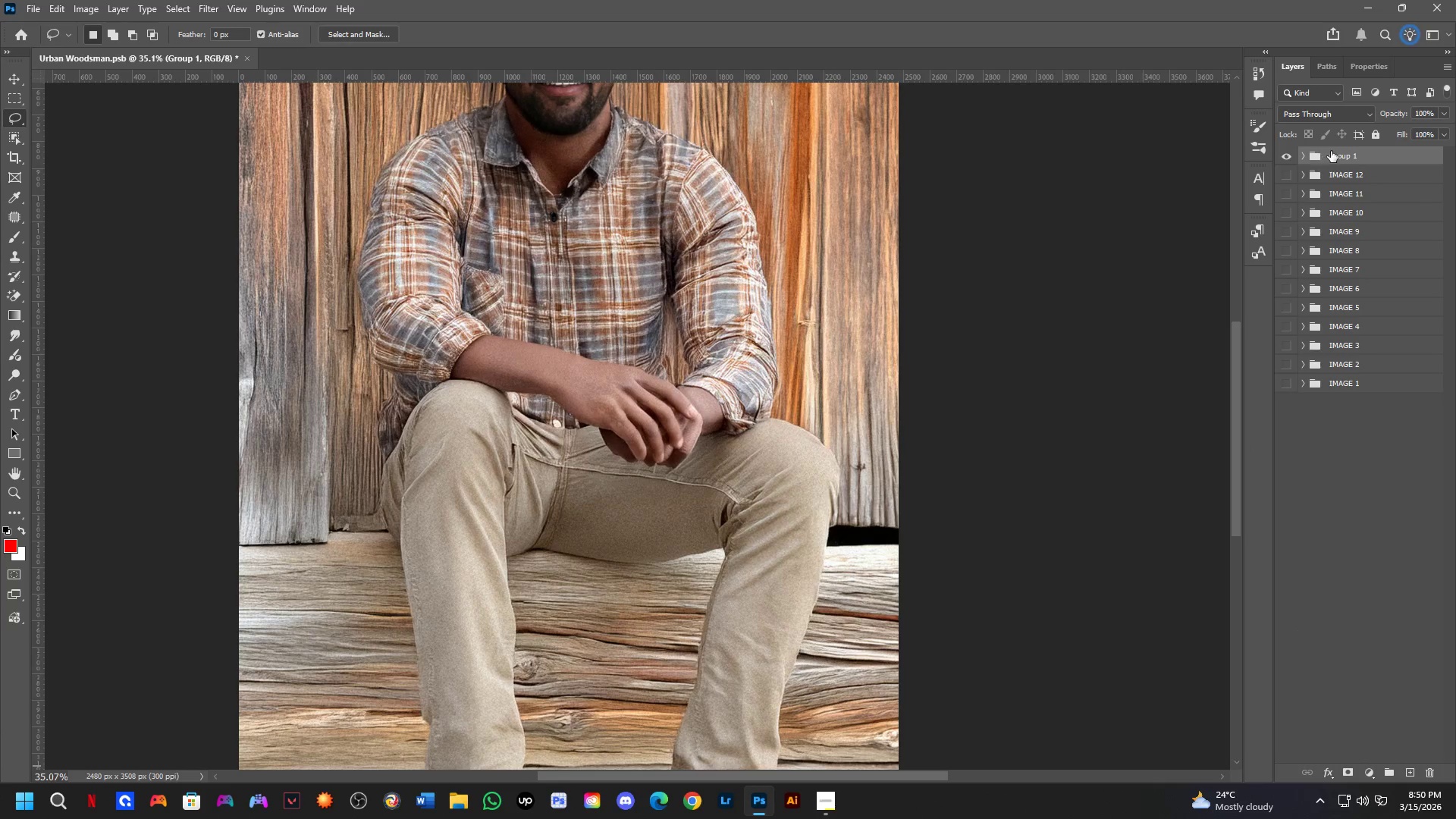 
double_click([1338, 151])
 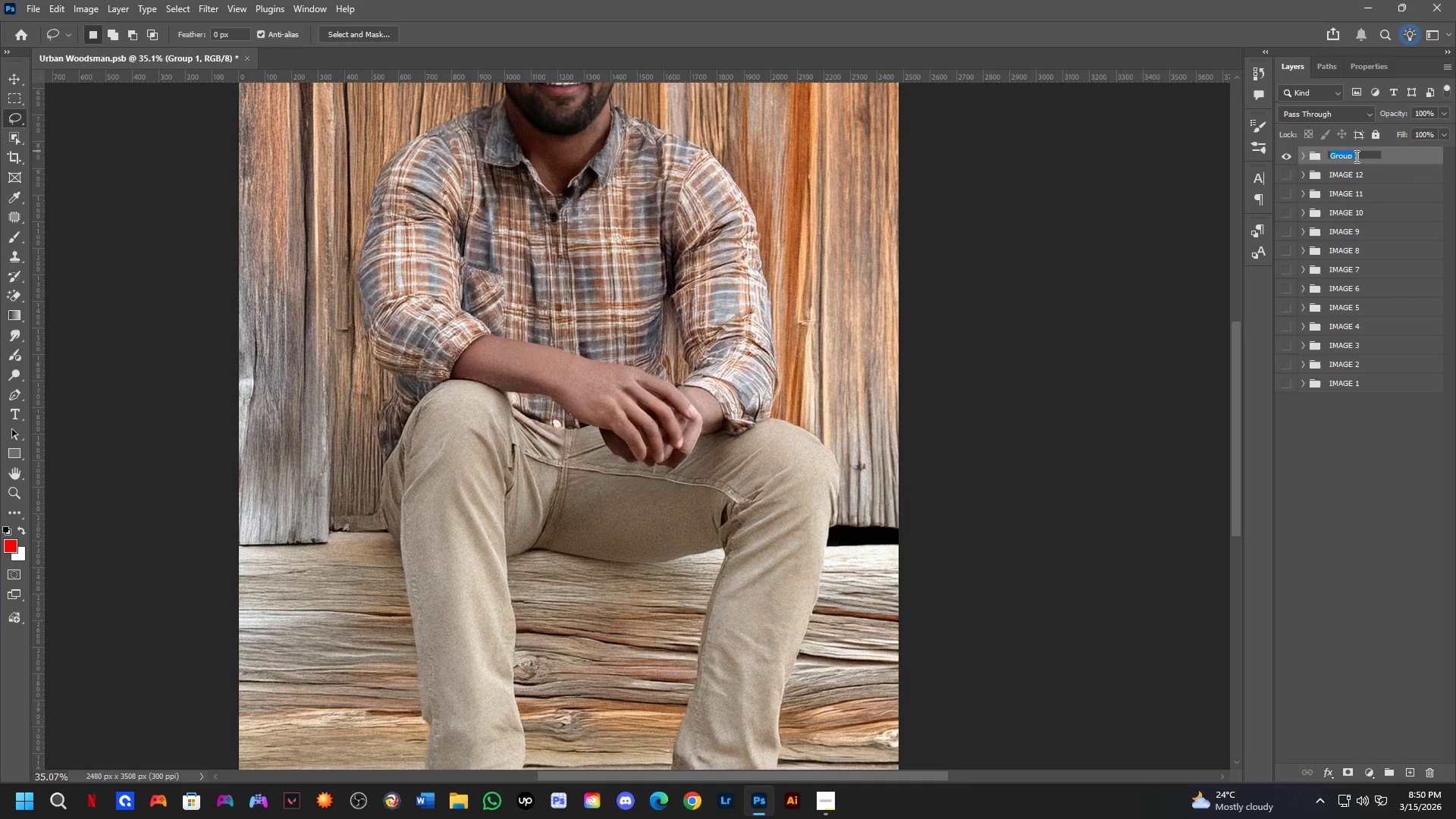 
type(IMAGE 13)
key(NumpadEnter)
 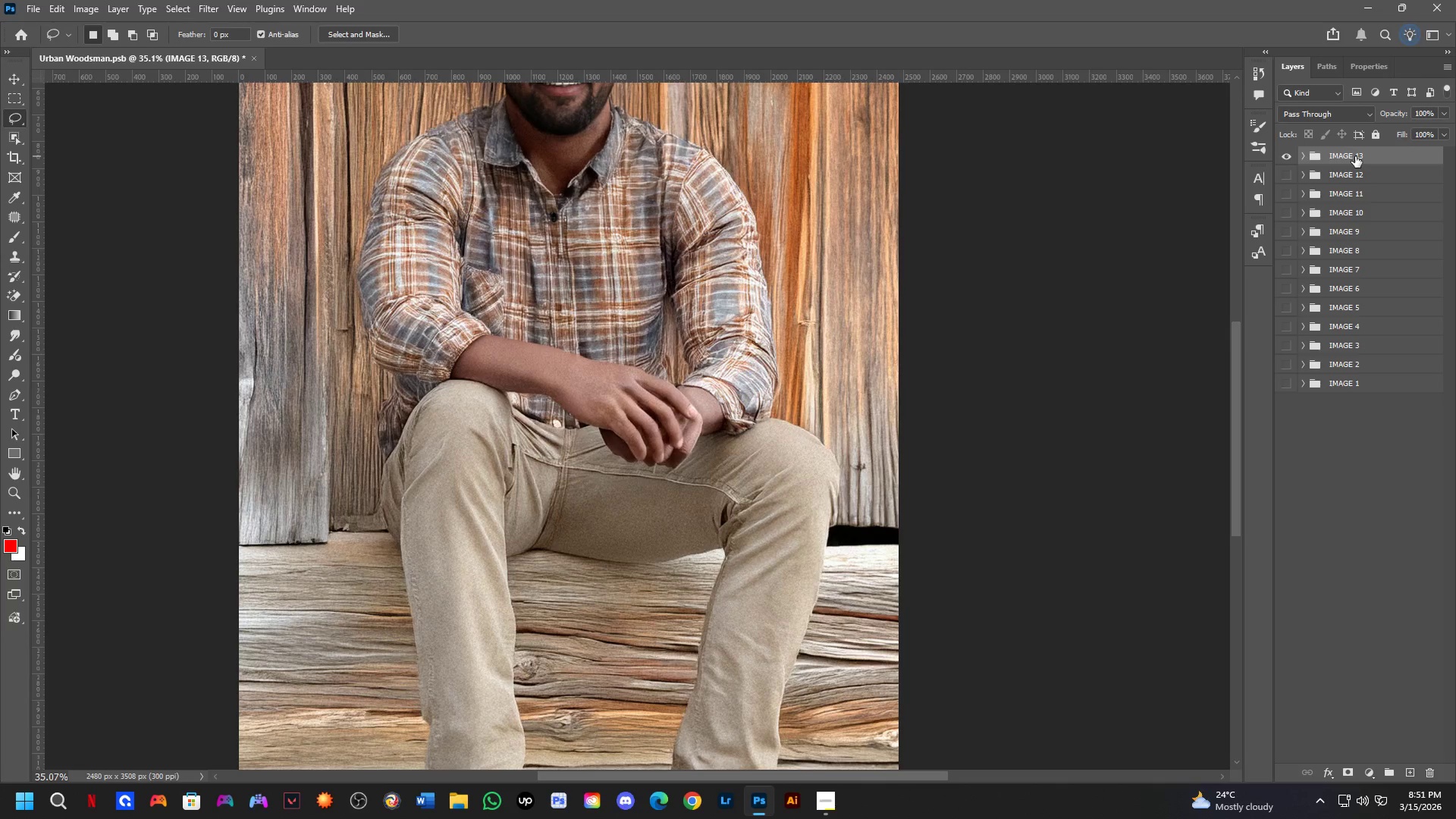 
wait(72.94)
 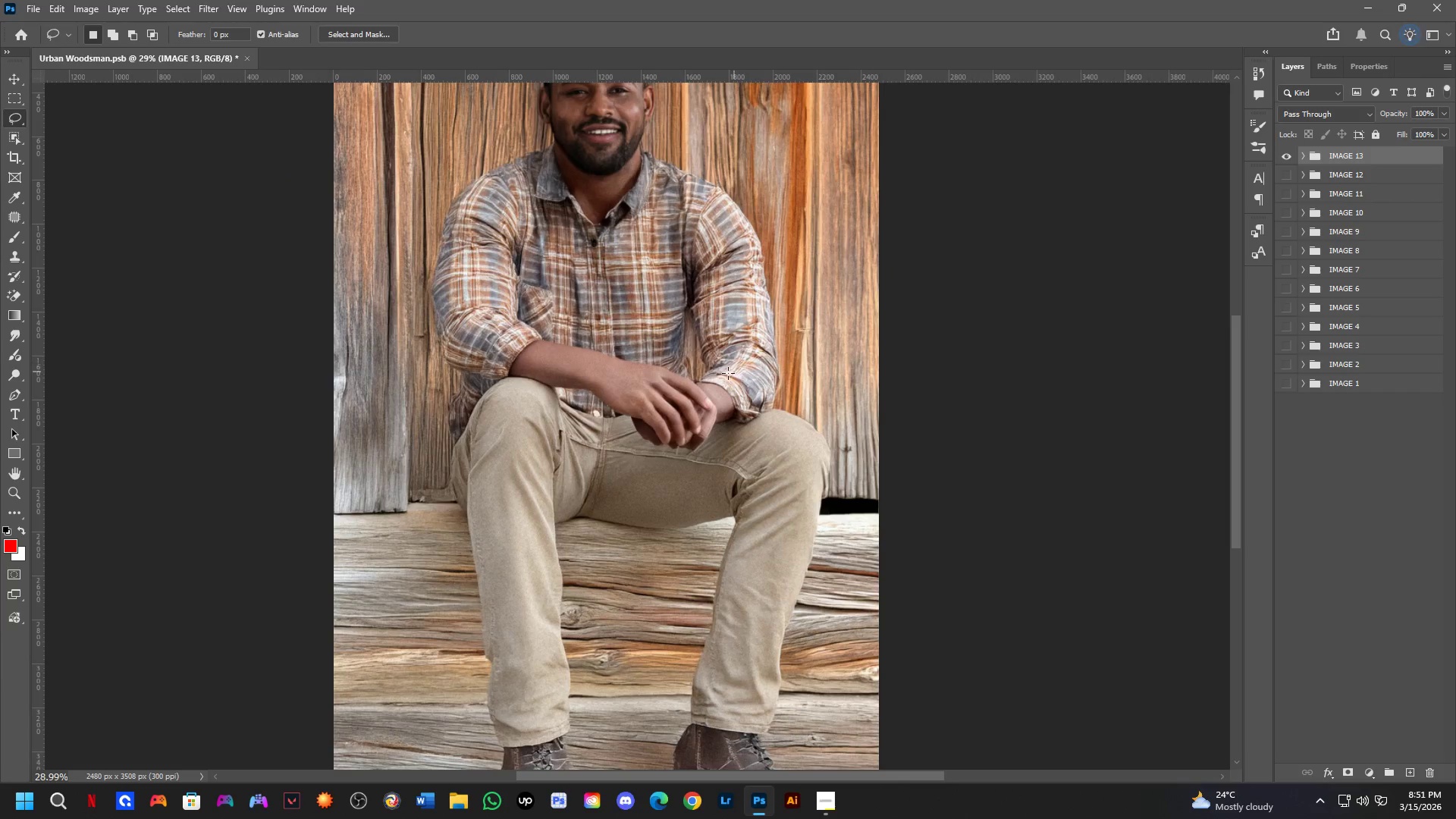 
hold_key(key=Space, duration=0.5)
 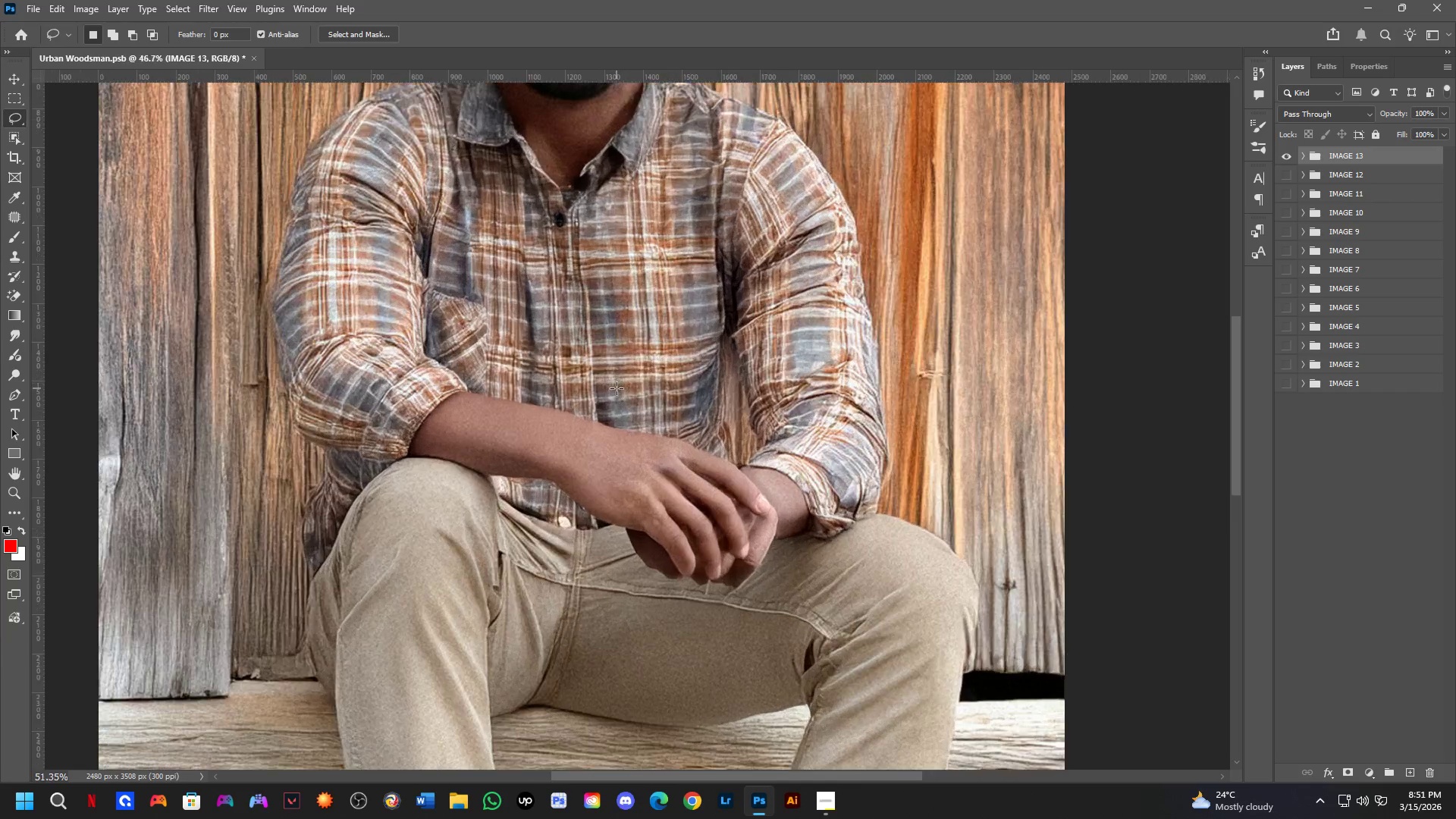 
left_click_drag(start_coordinate=[708, 367], to_coordinate=[701, 417])
 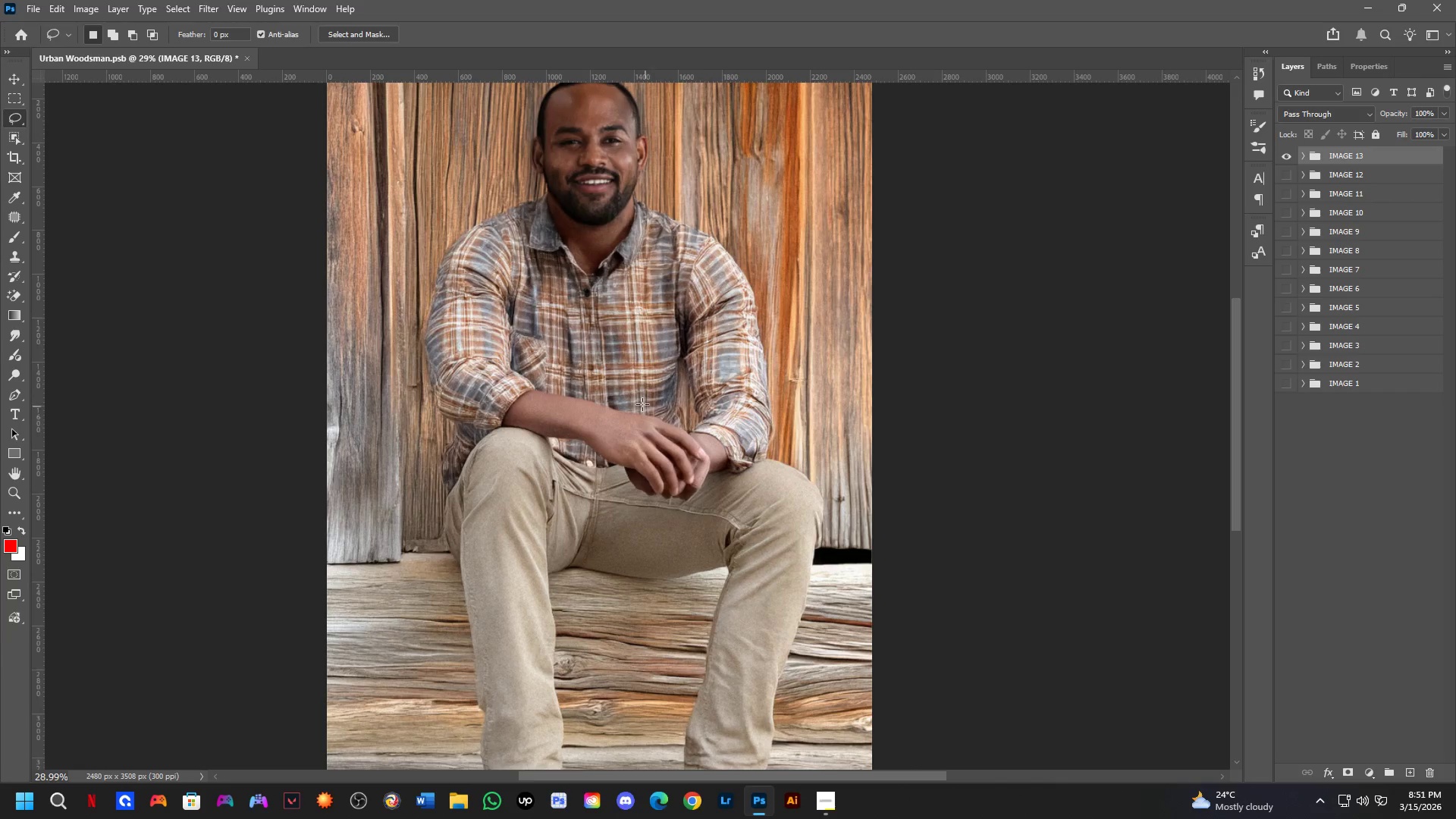 
scroll: coordinate [779, 364], scroll_direction: down, amount: 2.0
 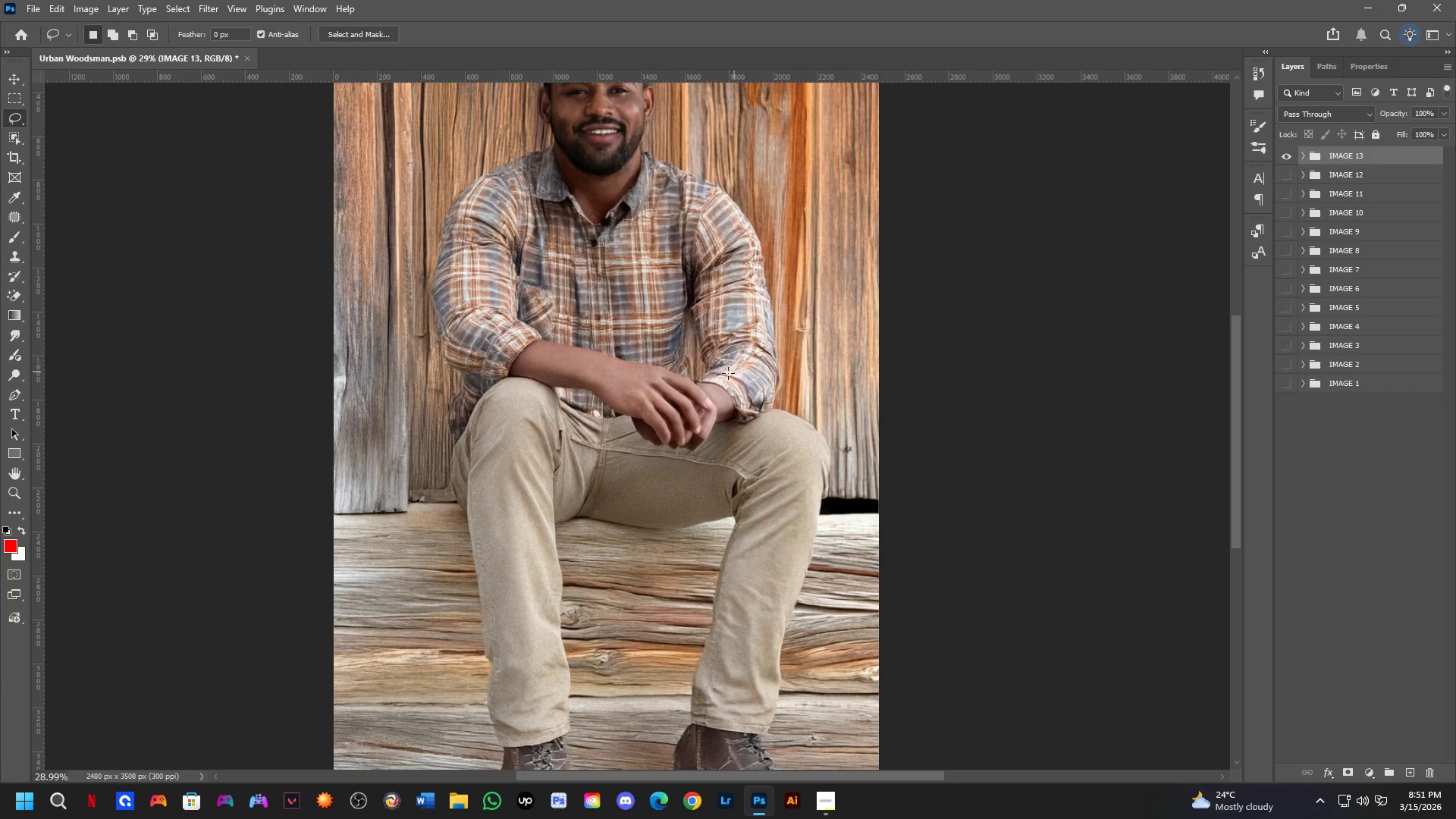 
hold_key(key=Space, duration=0.61)
 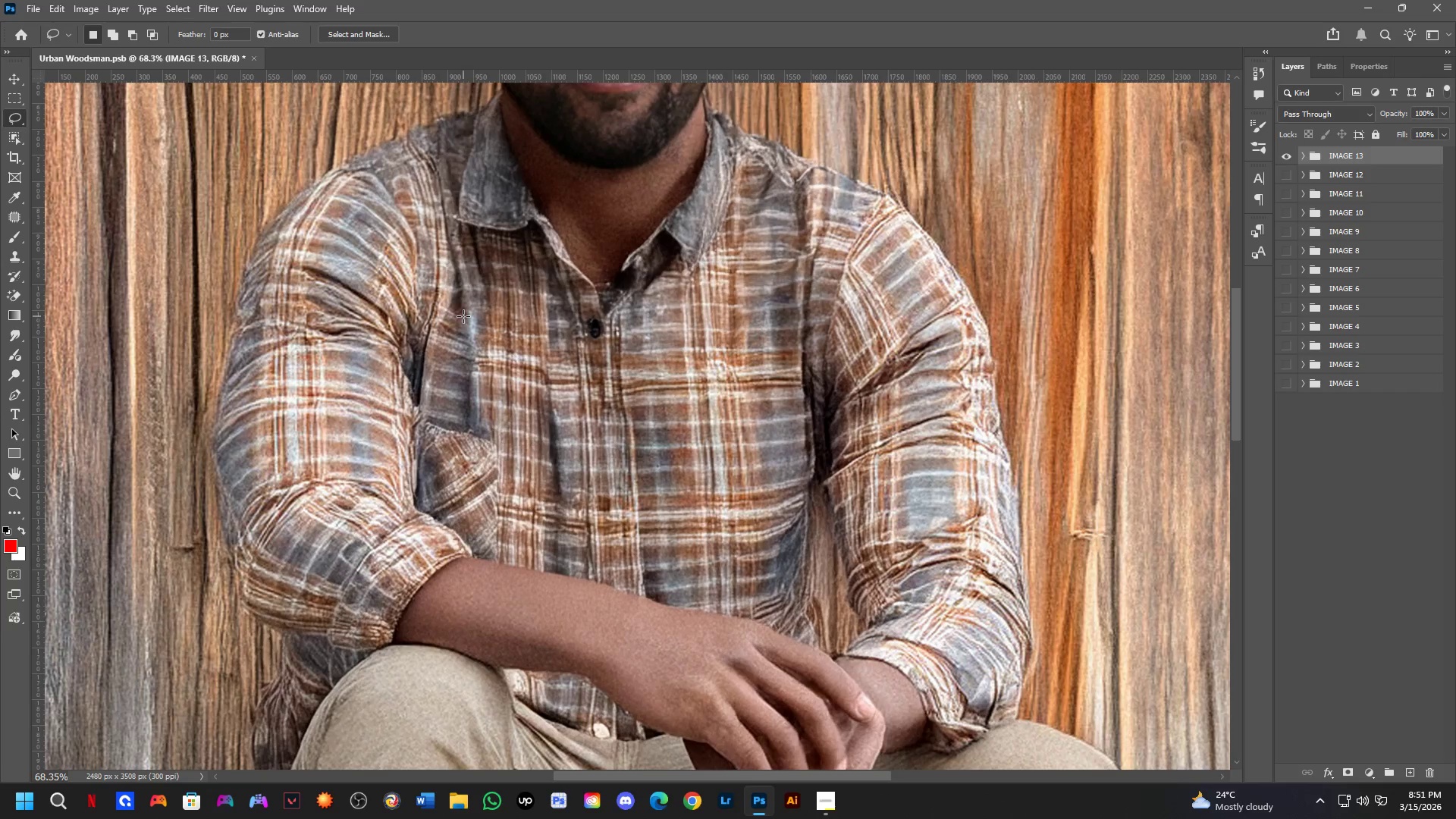 
left_click_drag(start_coordinate=[593, 344], to_coordinate=[604, 450])
 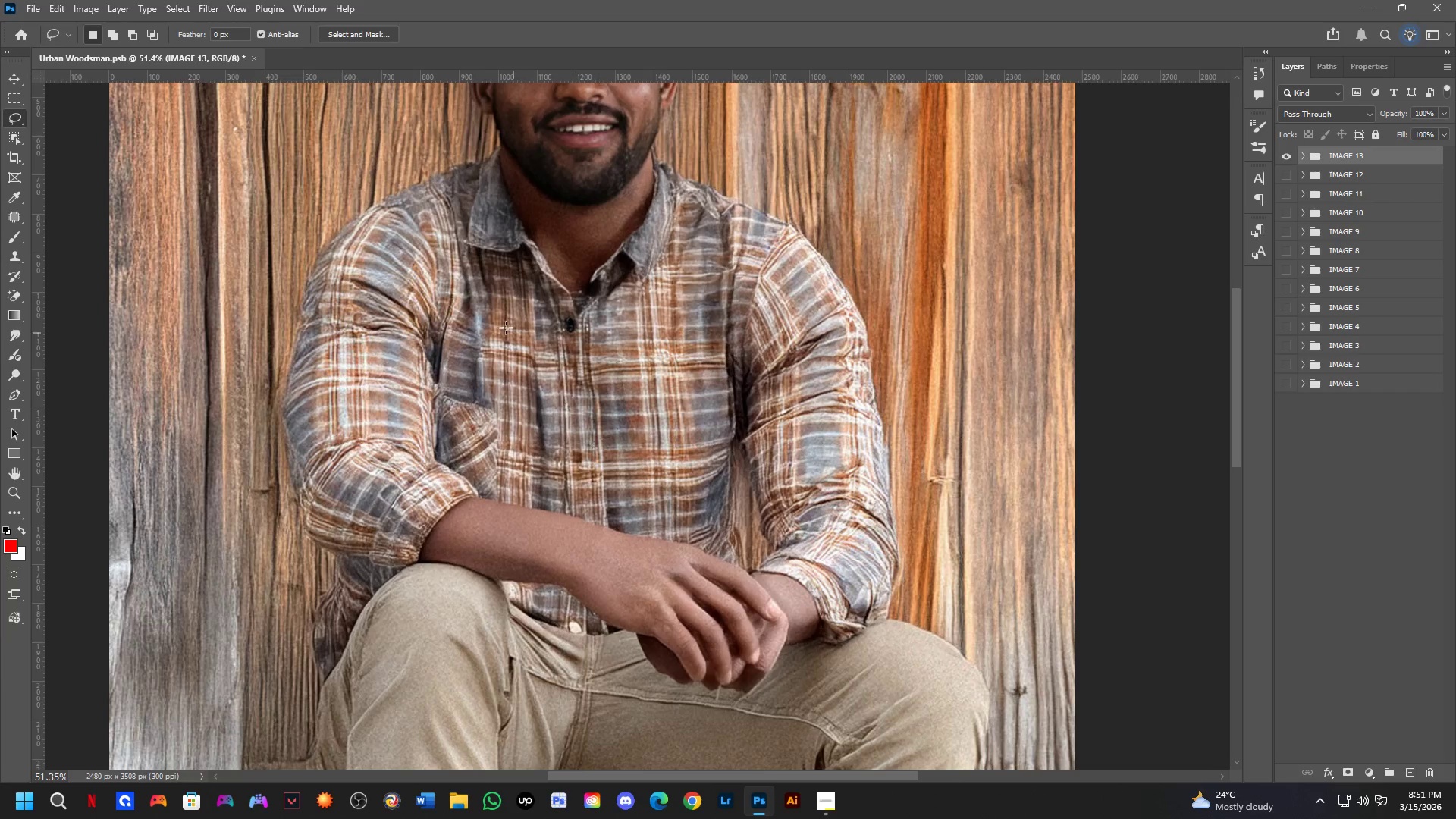 
scroll: coordinate [617, 388], scroll_direction: up, amount: 6.0
 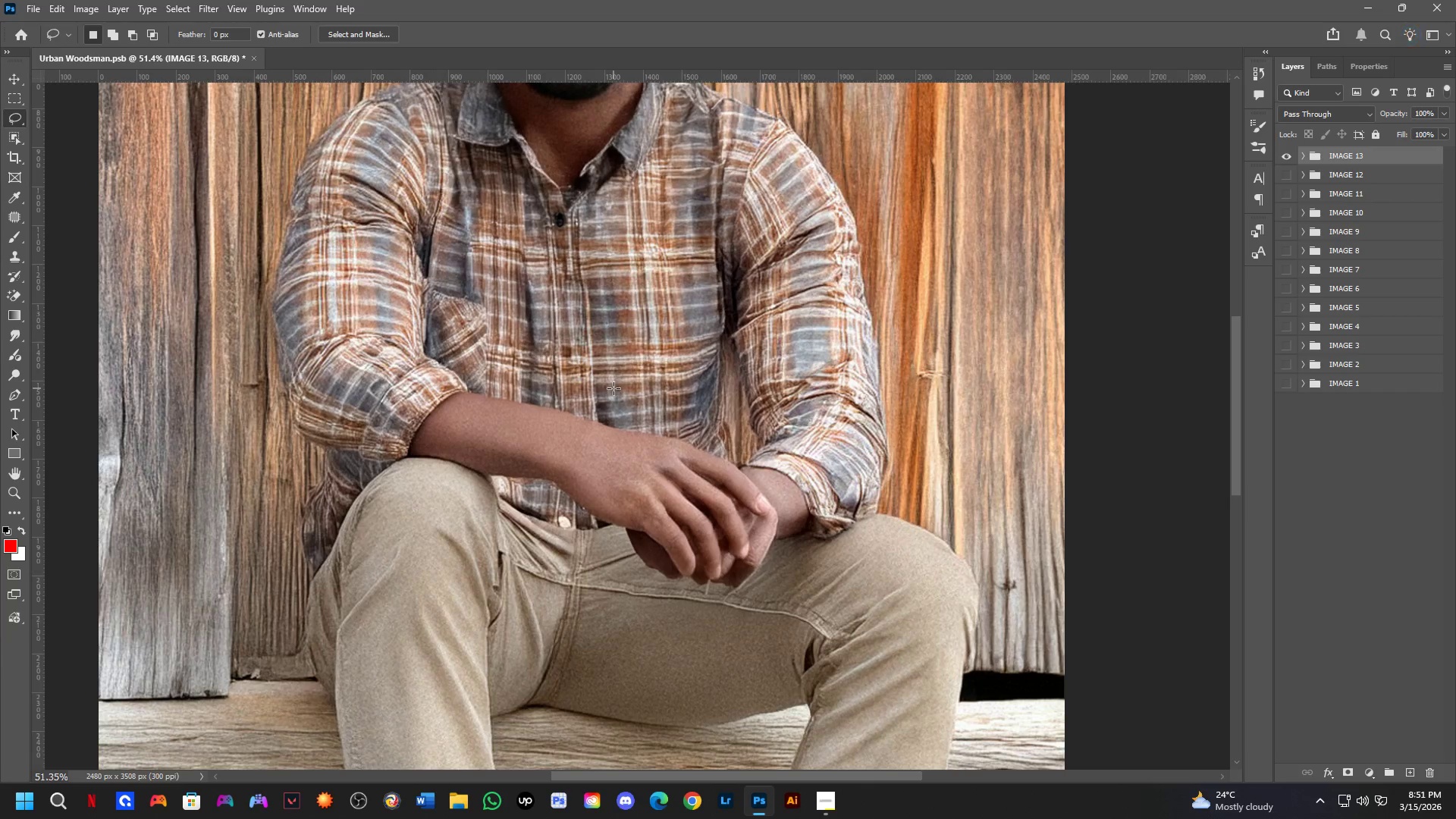 
hold_key(key=Space, duration=0.91)
 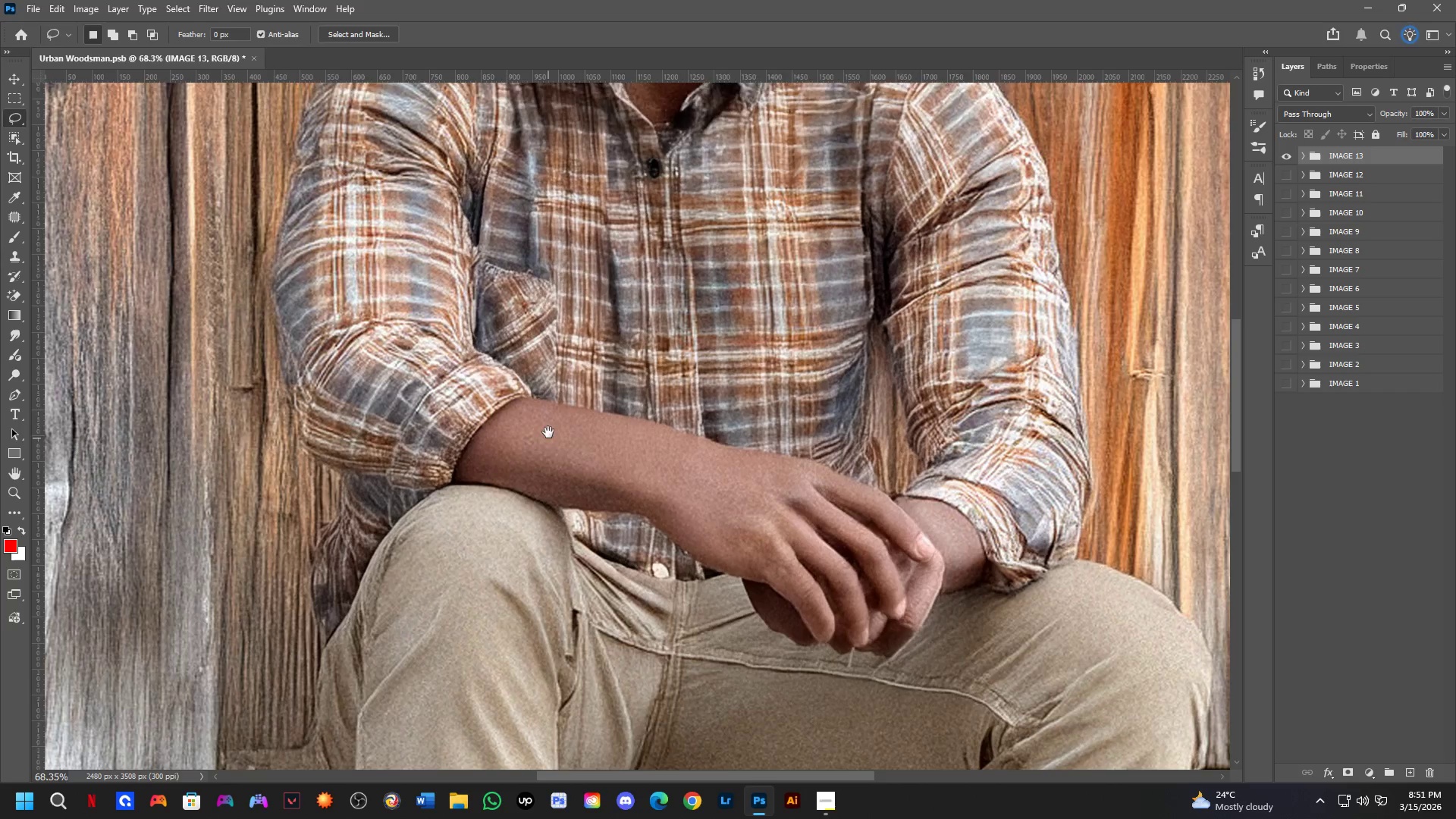 
scroll: coordinate [491, 309], scroll_direction: up, amount: 3.0
 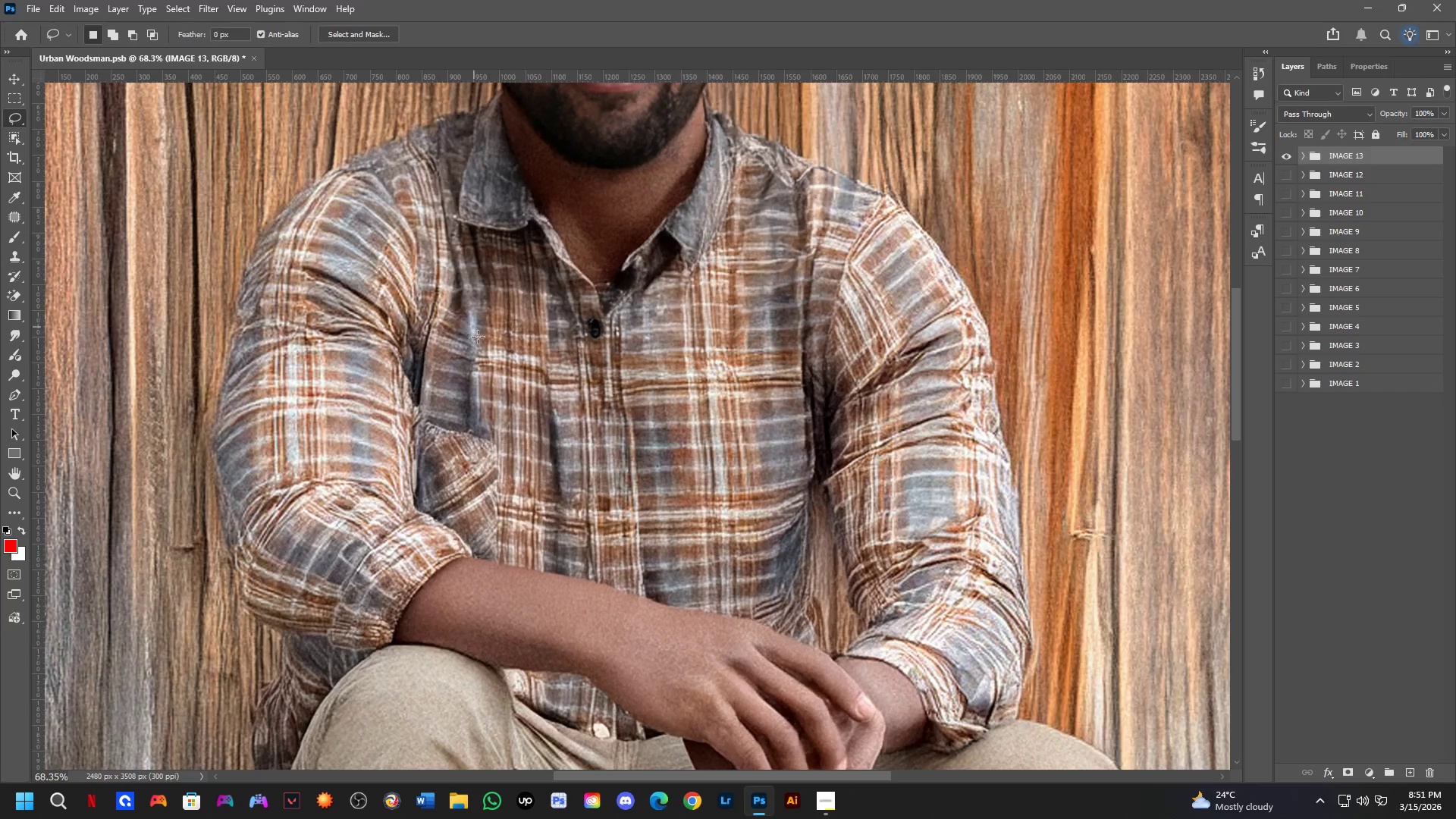 
left_click_drag(start_coordinate=[527, 500], to_coordinate=[587, 381])
 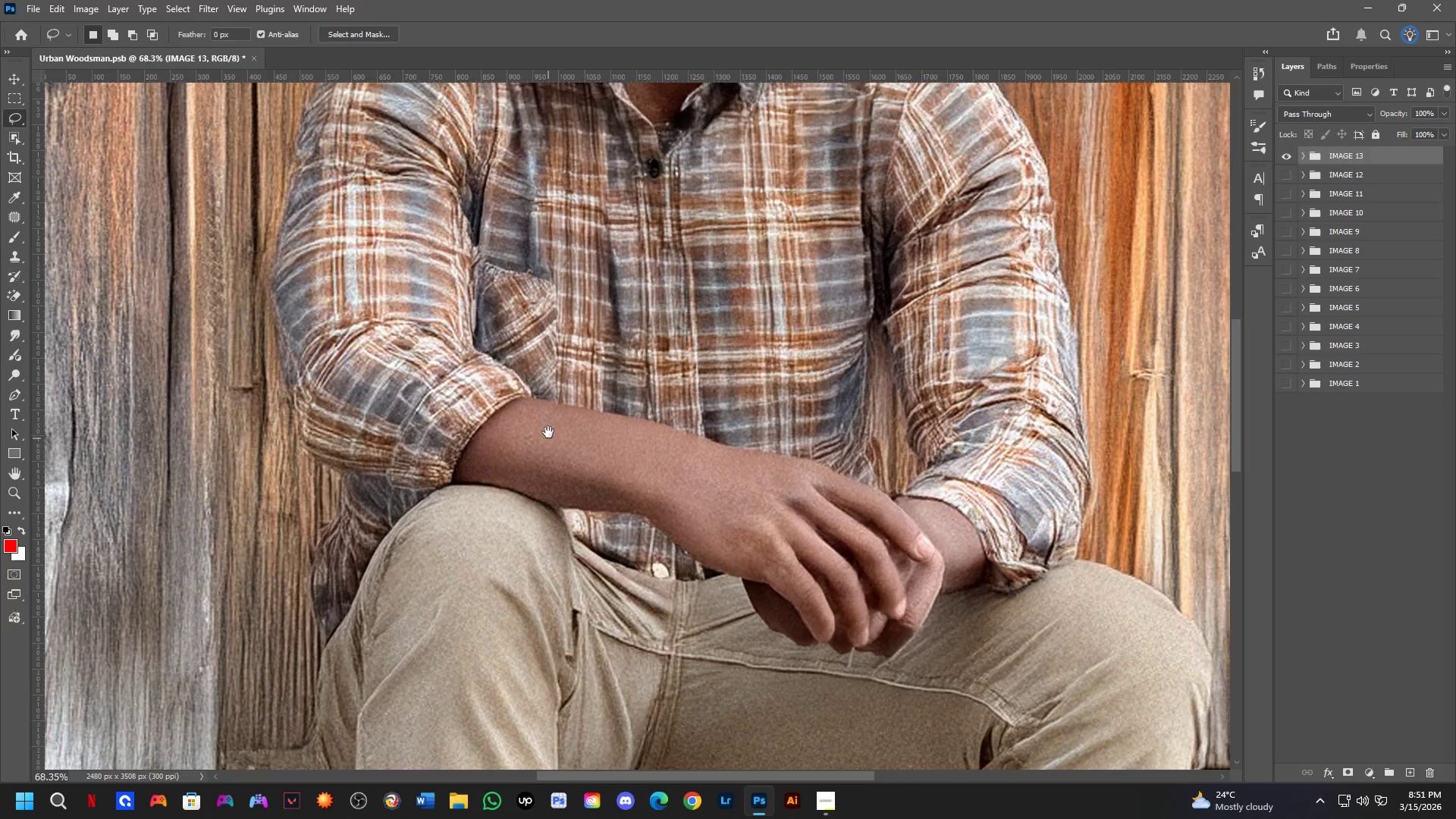 
hold_key(key=Space, duration=0.73)
 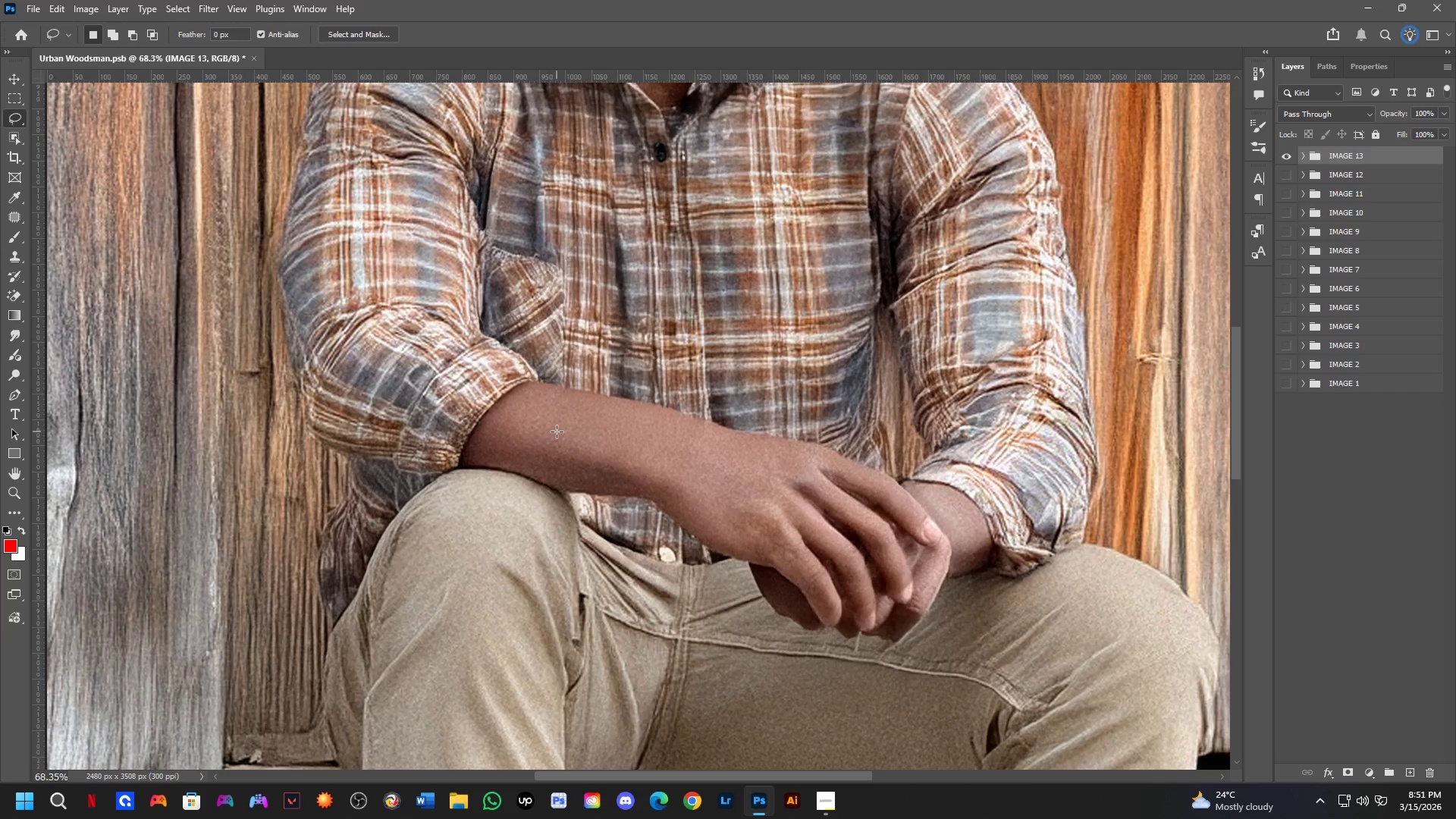 
left_click_drag(start_coordinate=[550, 483], to_coordinate=[556, 426])
 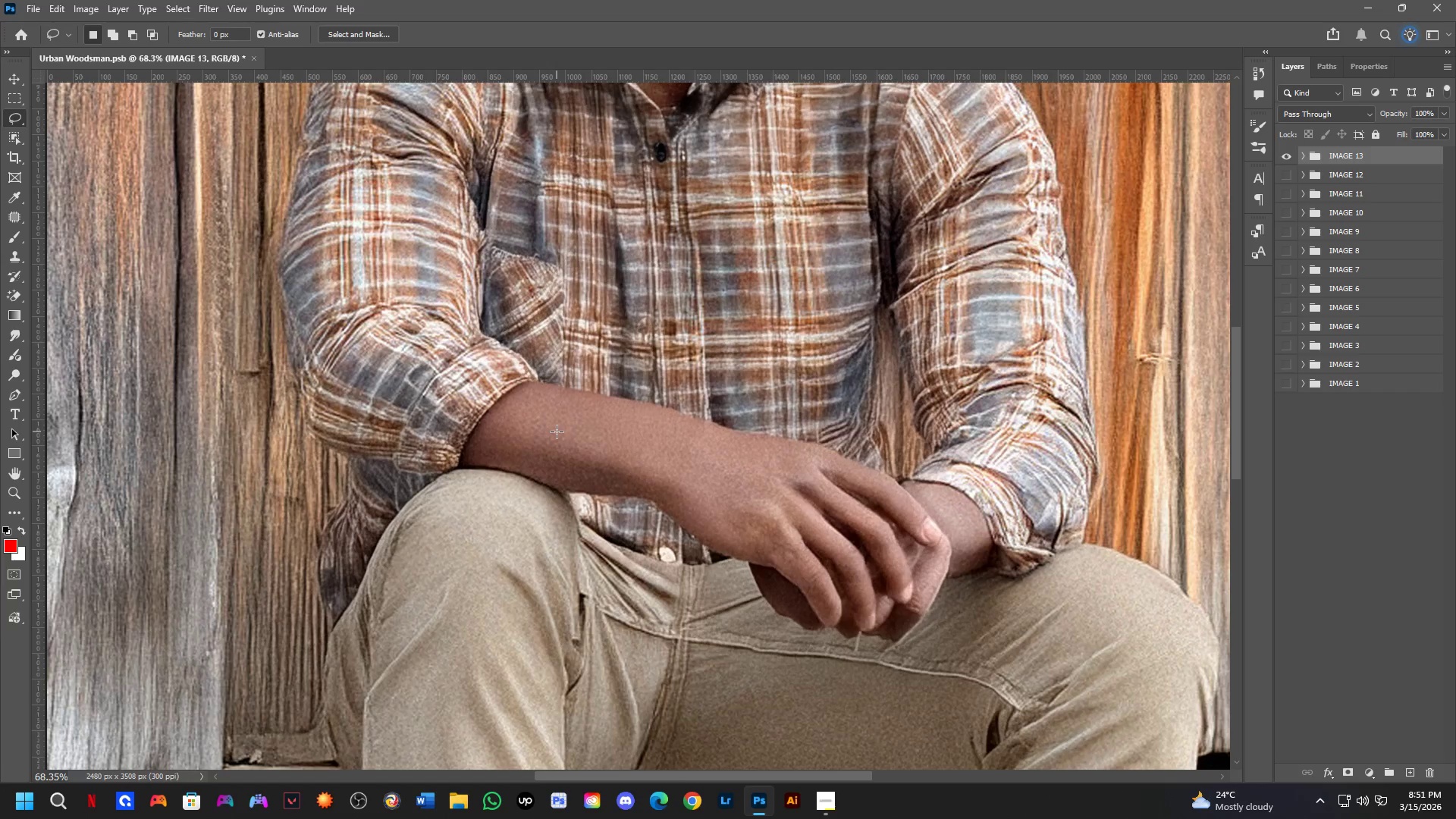 
wait(10.7)
 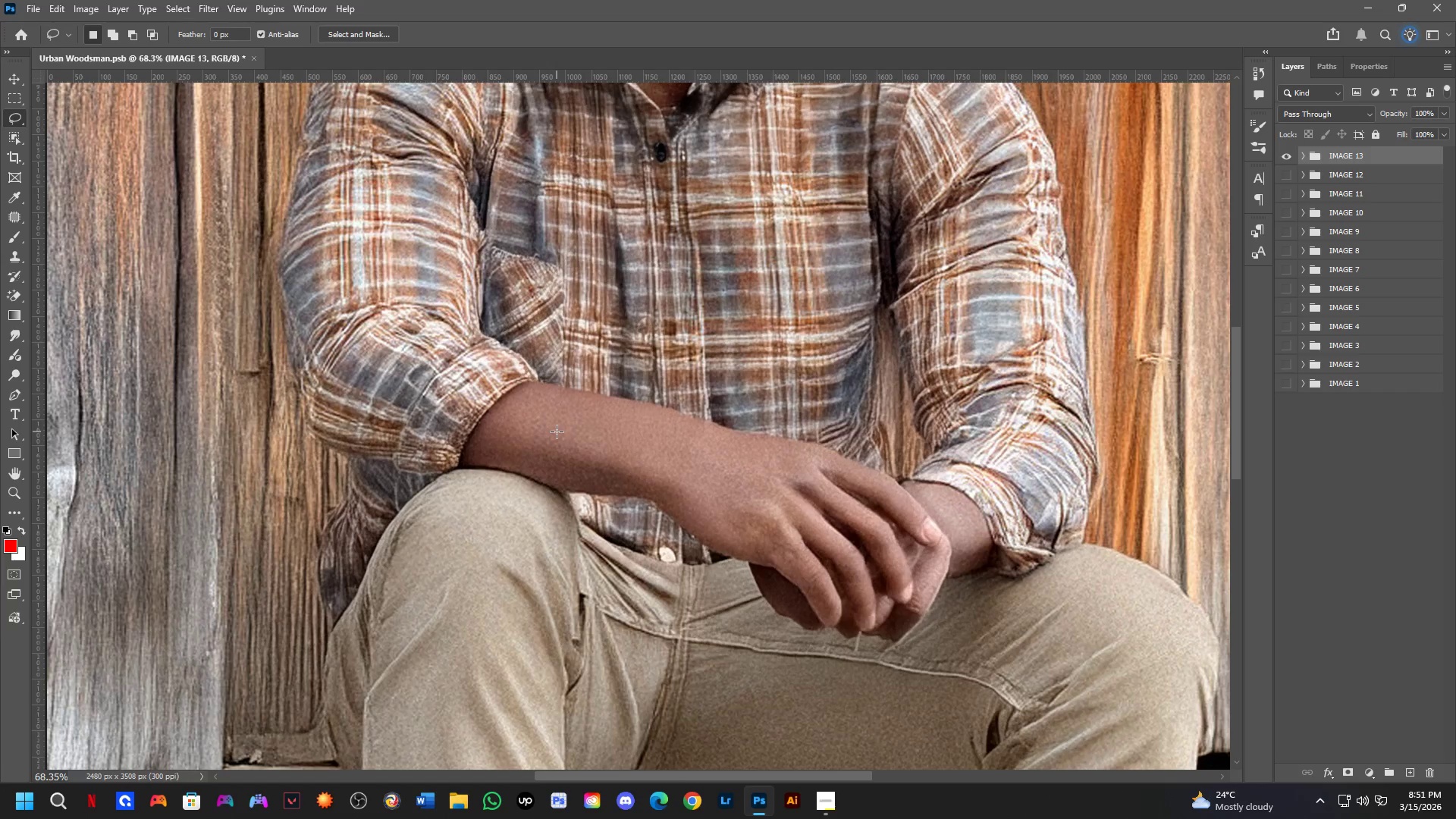 
scroll: coordinate [708, 365], scroll_direction: down, amount: 2.0
 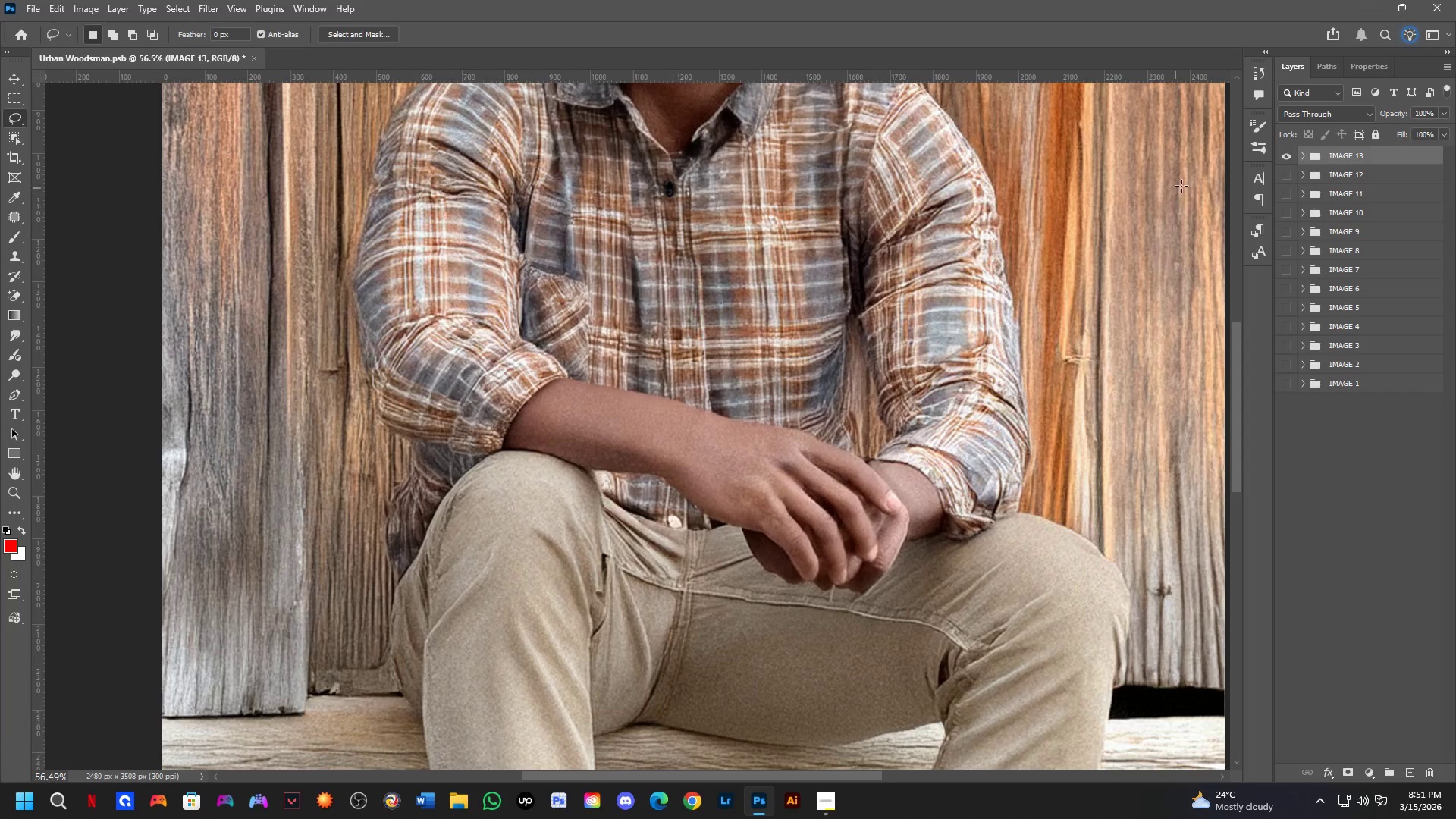 
key(Control+ControlLeft)
 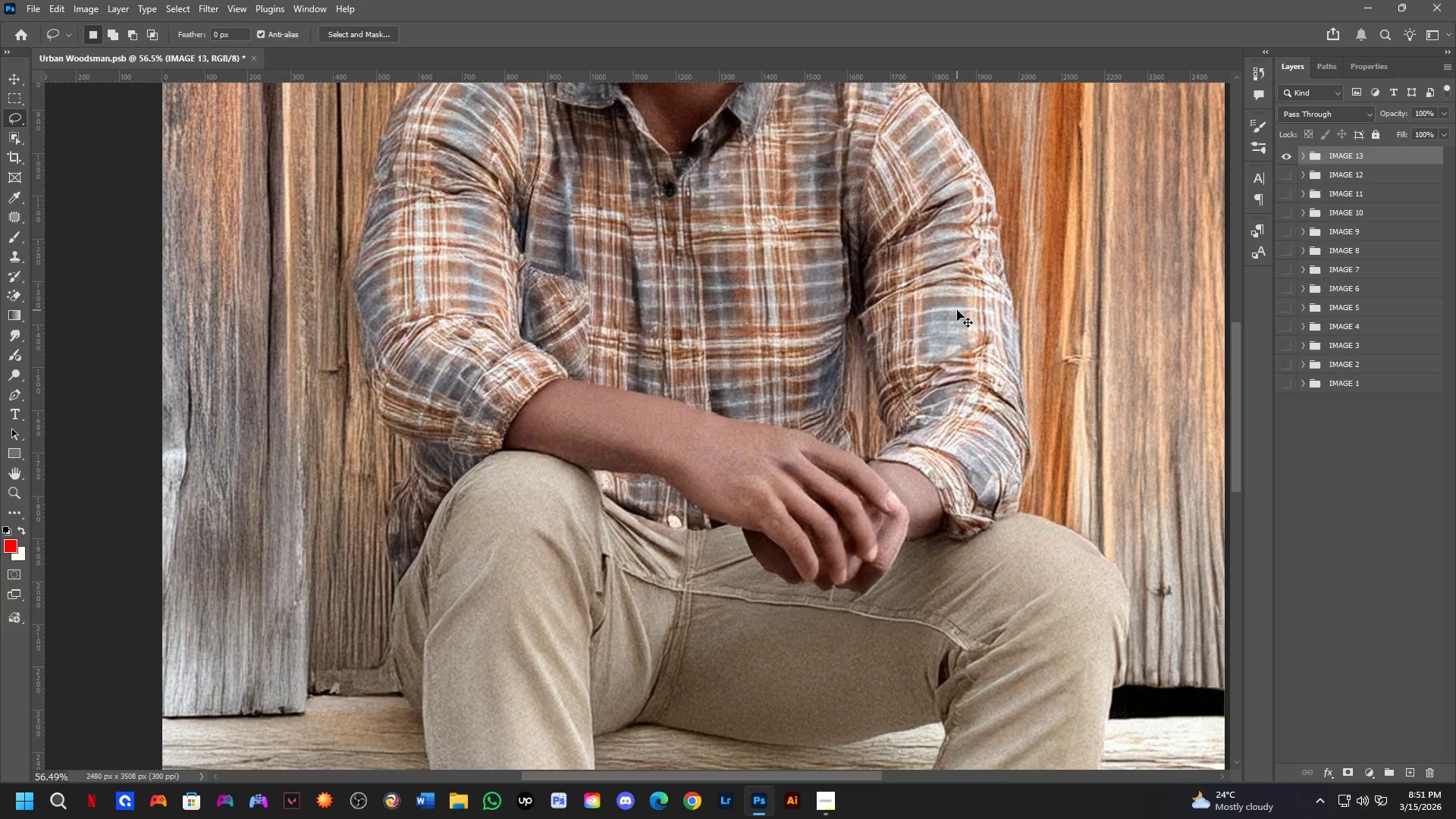 
left_click([957, 310])
 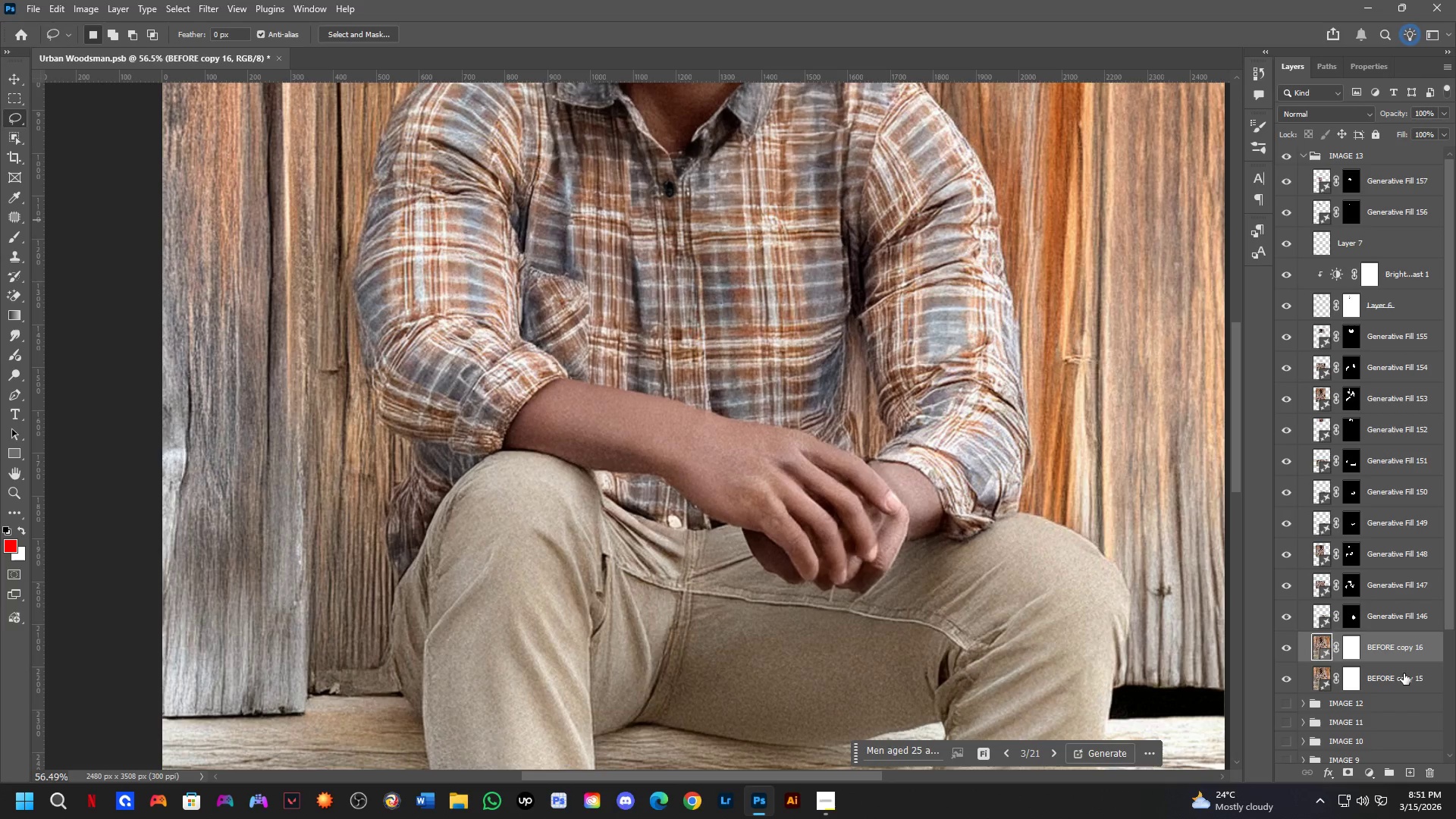 
key(Control+ControlLeft)
 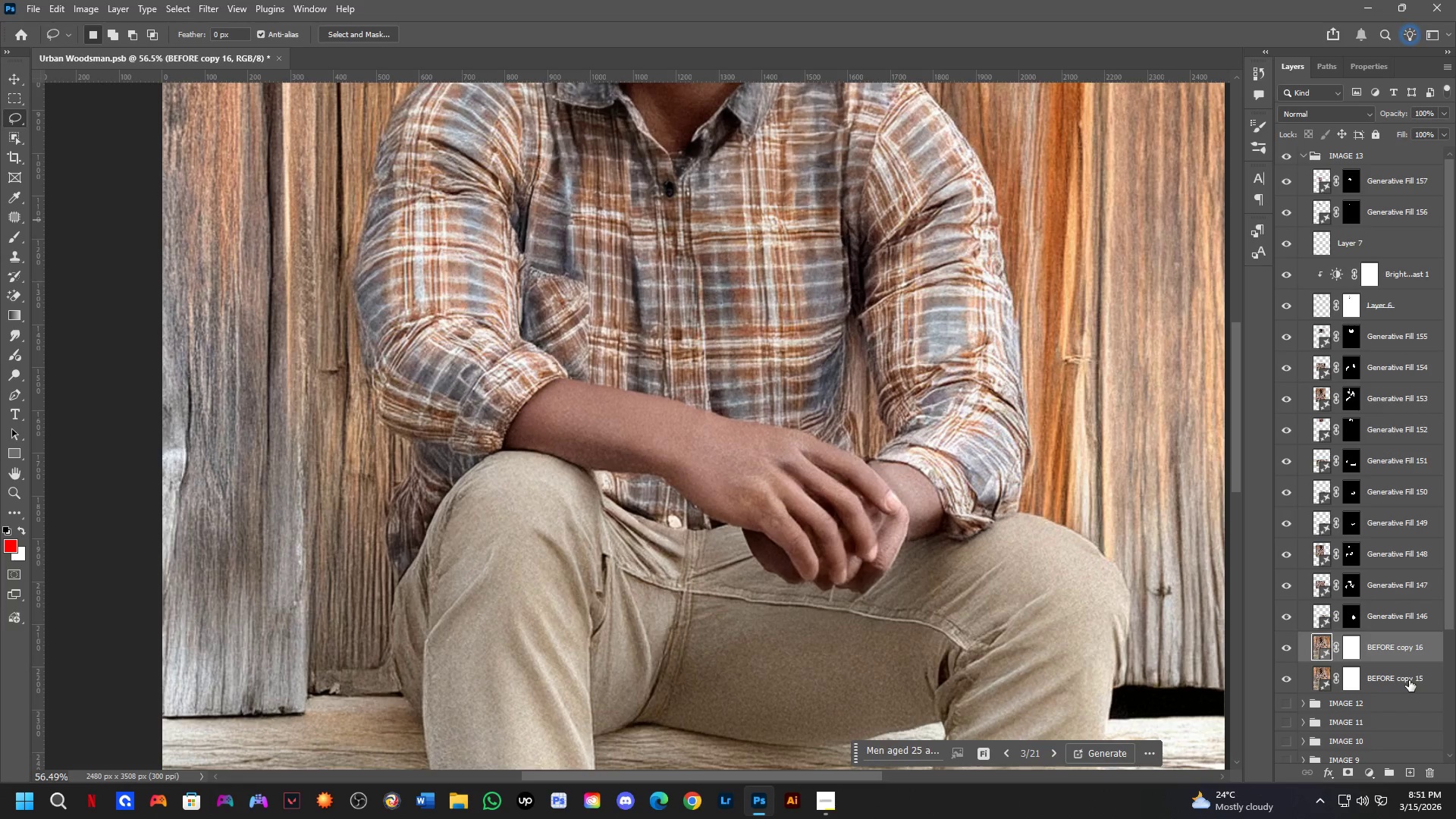 
left_click_drag(start_coordinate=[1410, 680], to_coordinate=[1377, 105])
 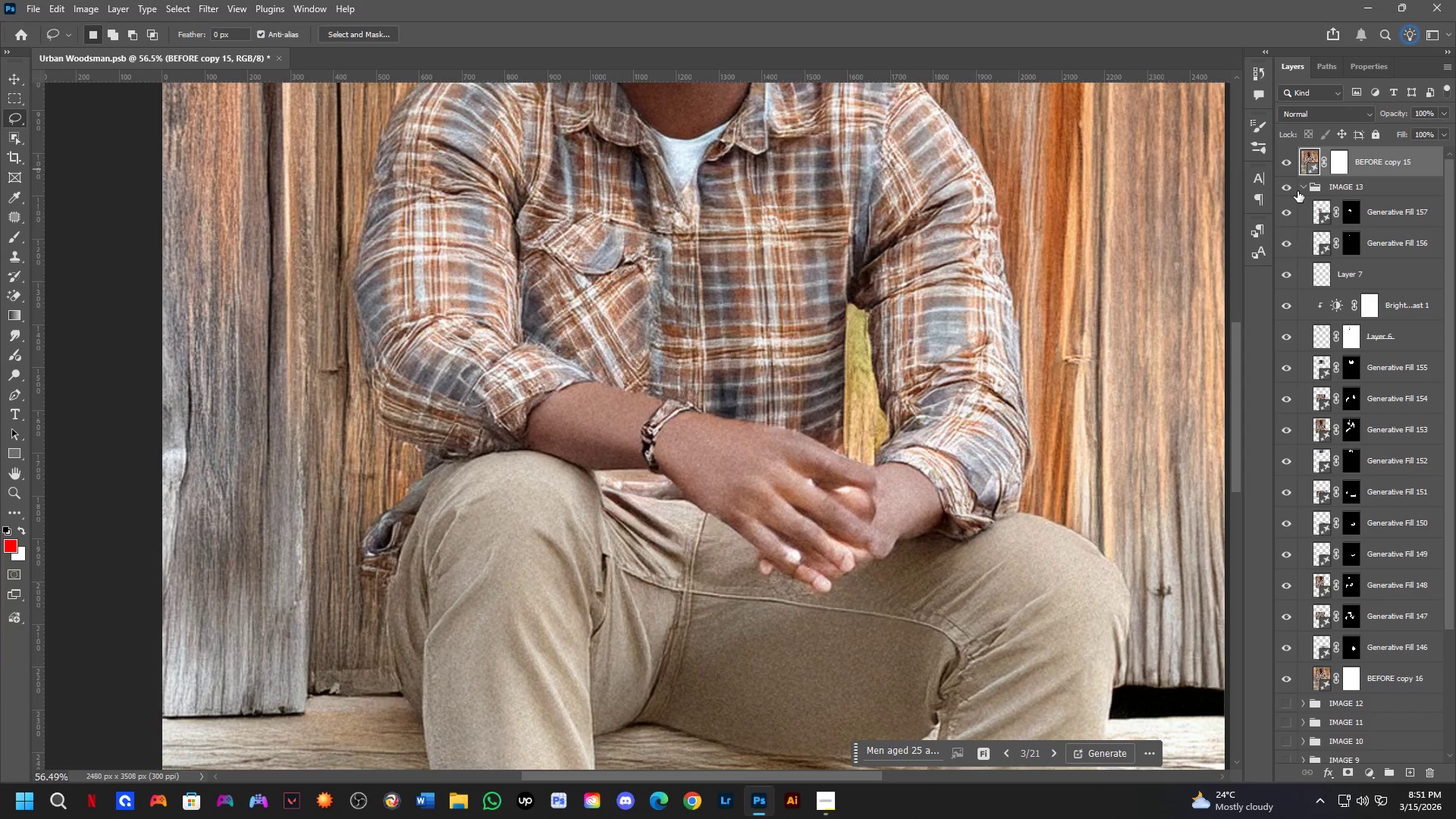 
left_click([1304, 187])
 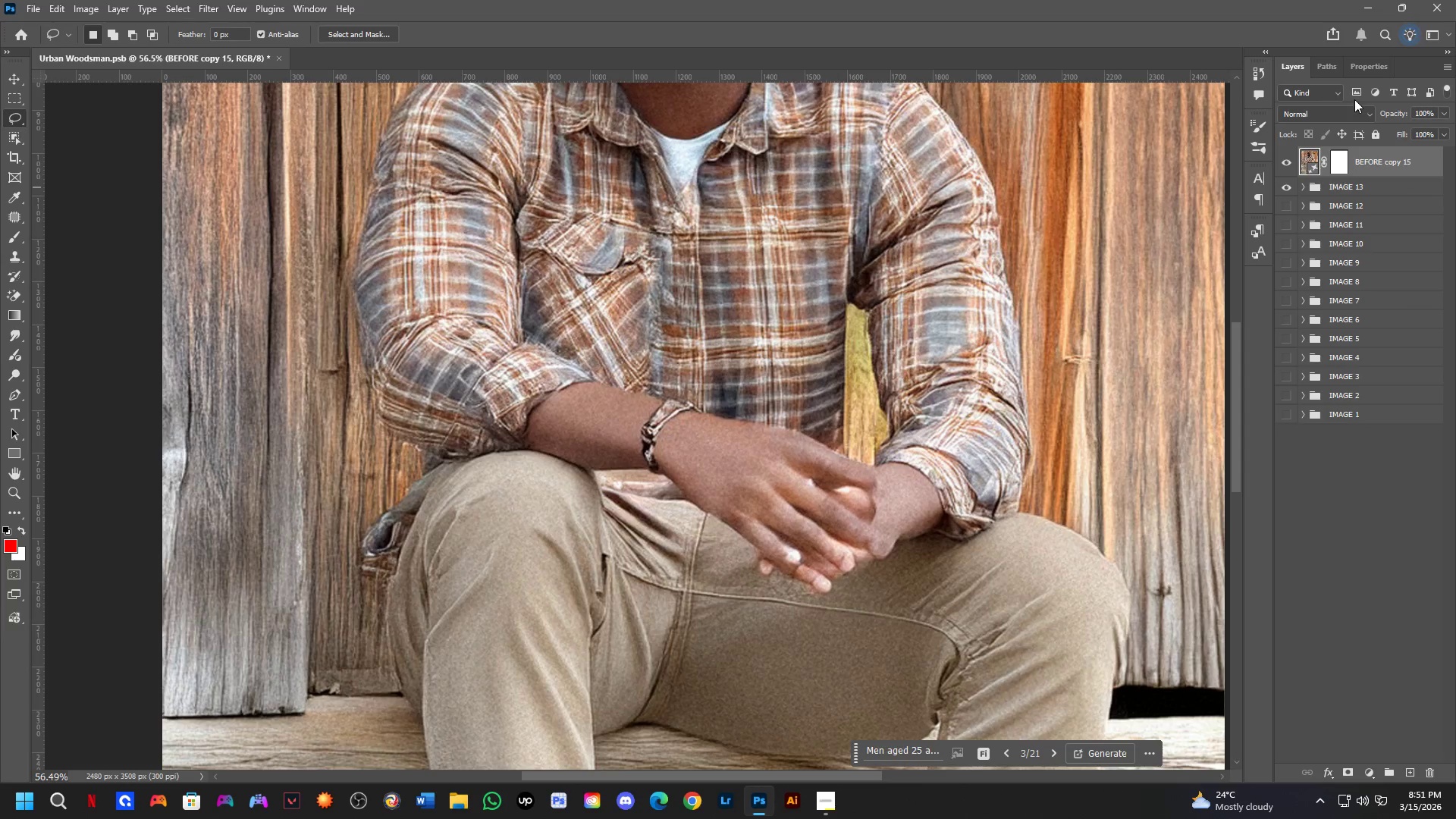 
left_click([1365, 74])
 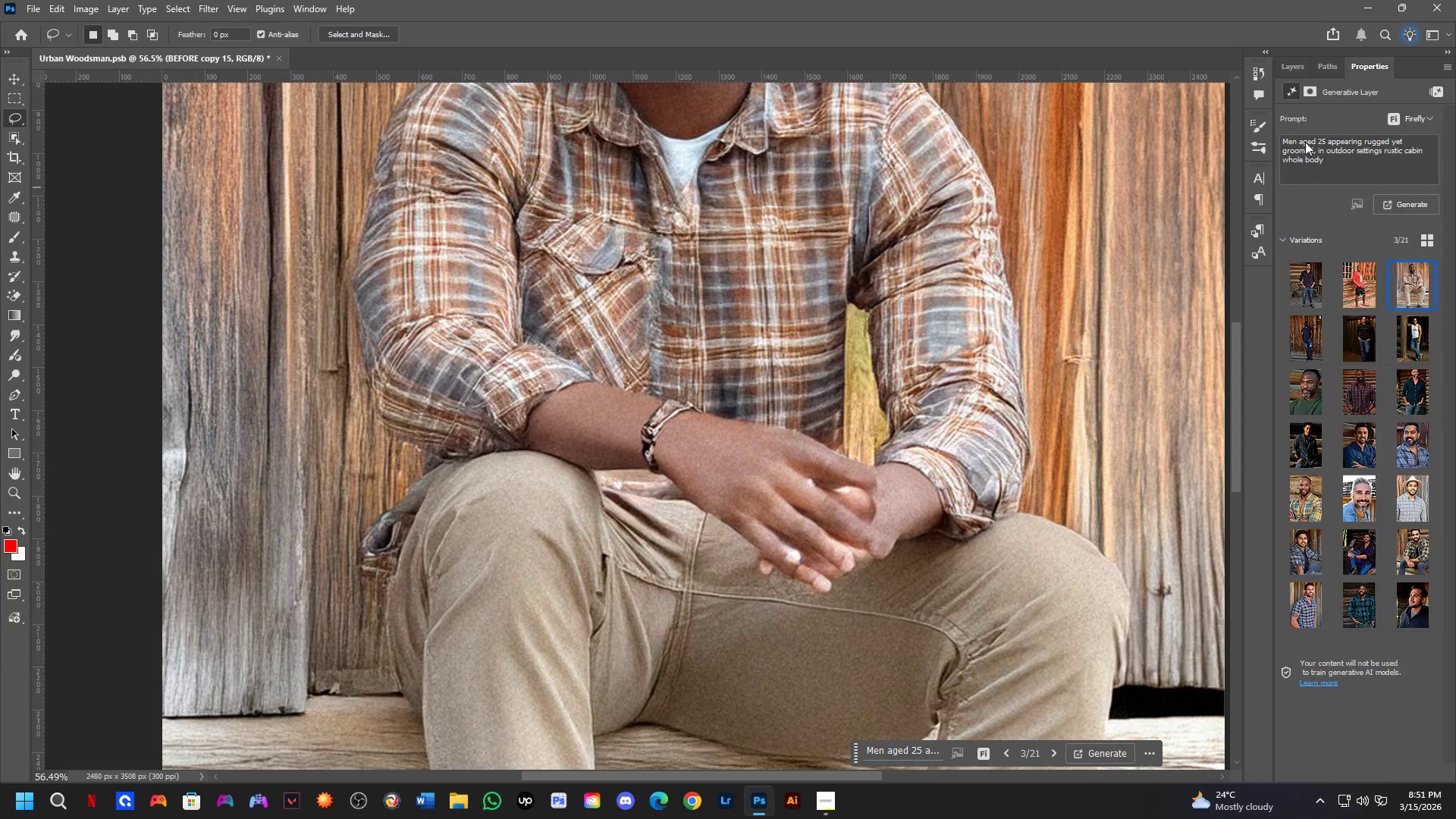 
key(Shift+ShiftLeft)
 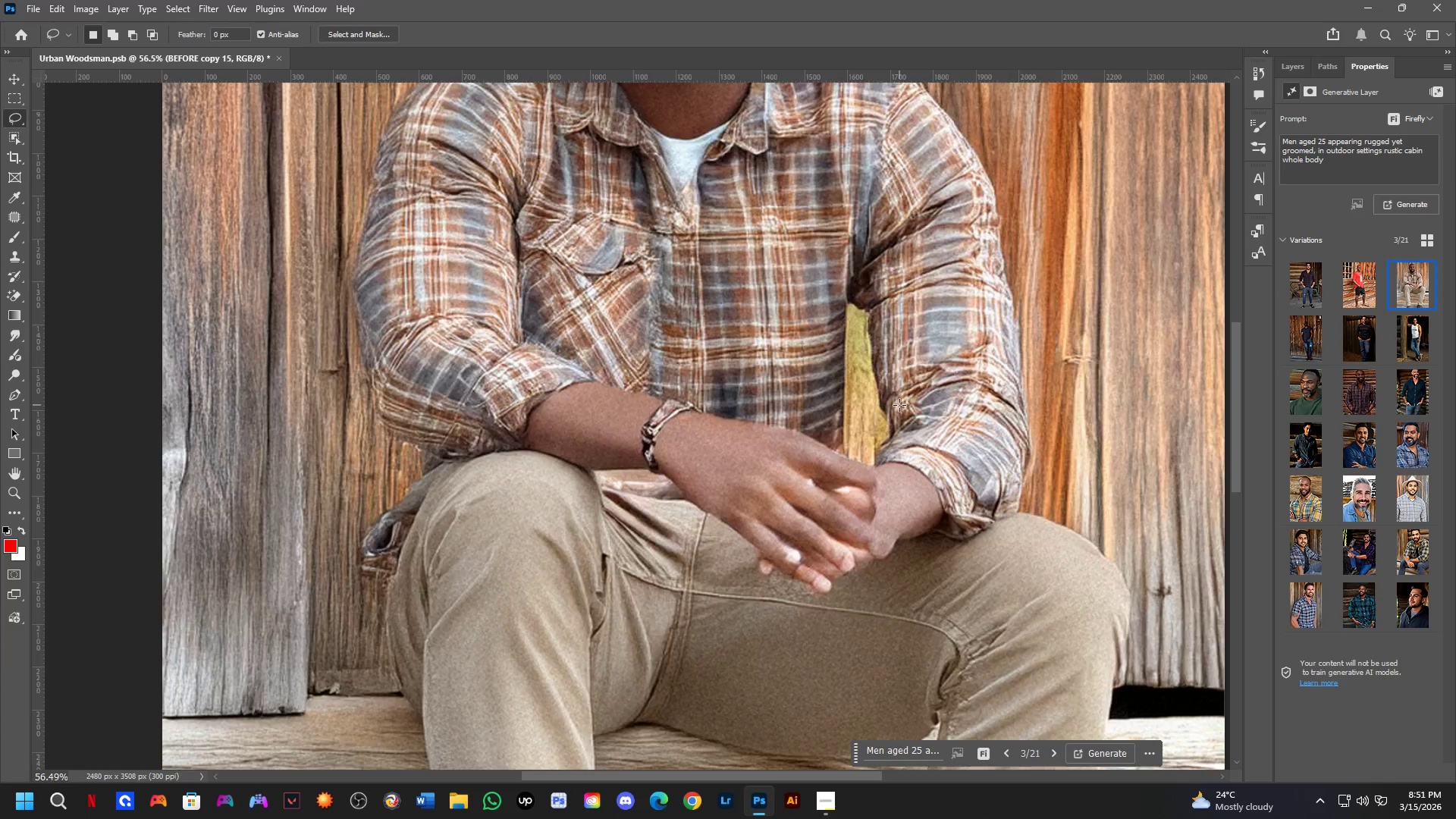 
hold_key(key=Space, duration=0.72)
 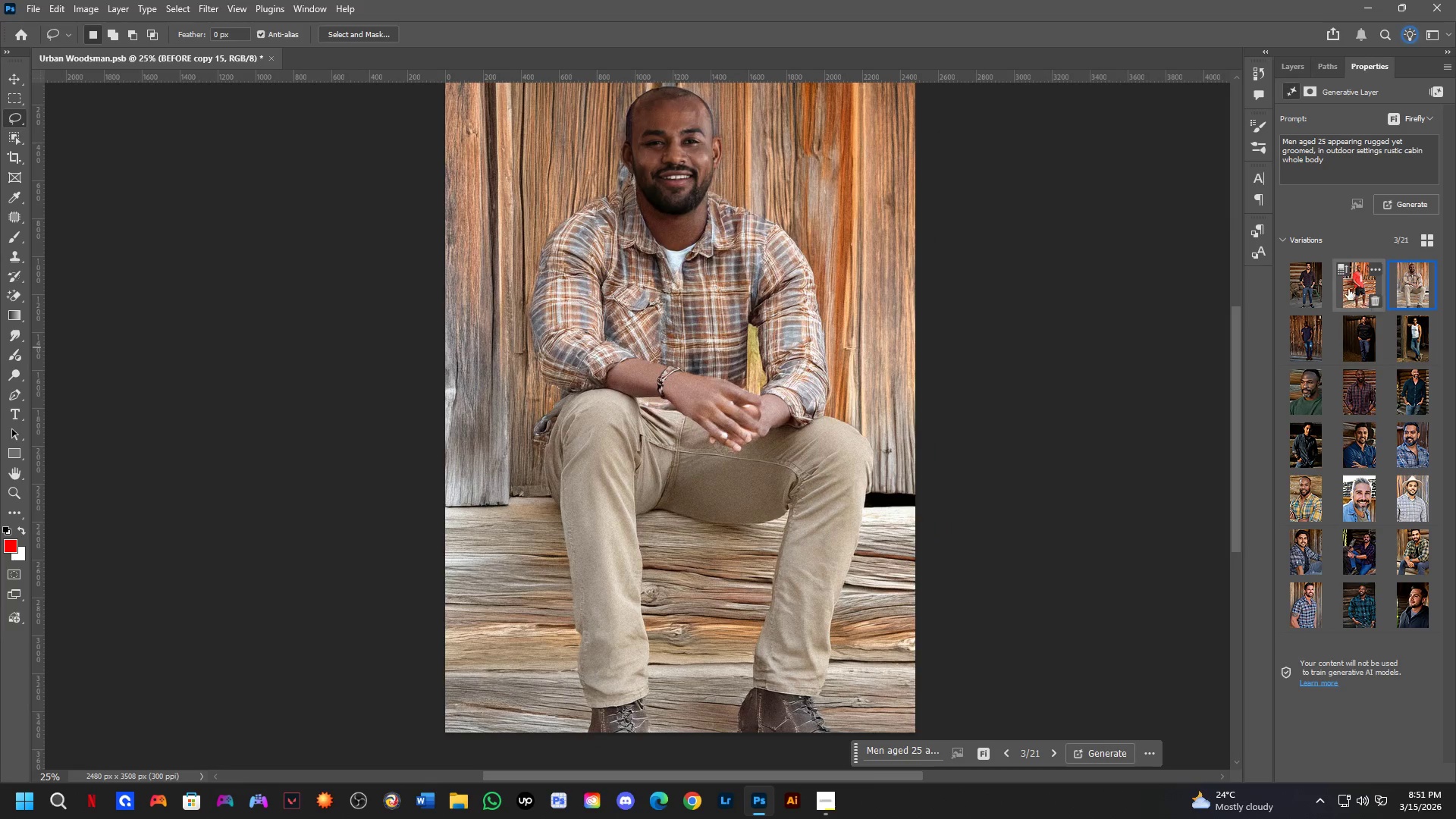 
left_click_drag(start_coordinate=[850, 476], to_coordinate=[726, 435])
 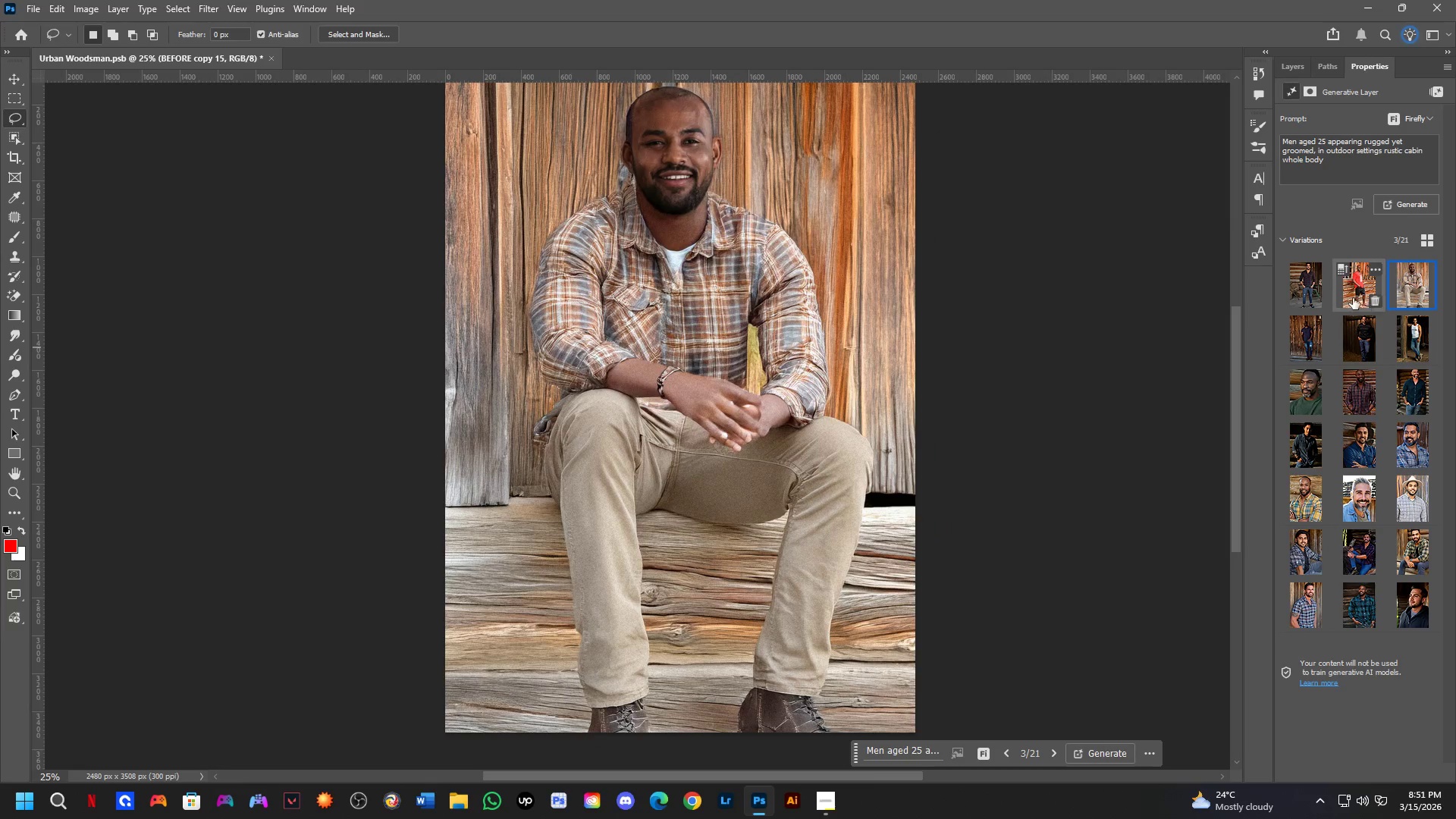 
scroll: coordinate [882, 422], scroll_direction: down, amount: 4.0
 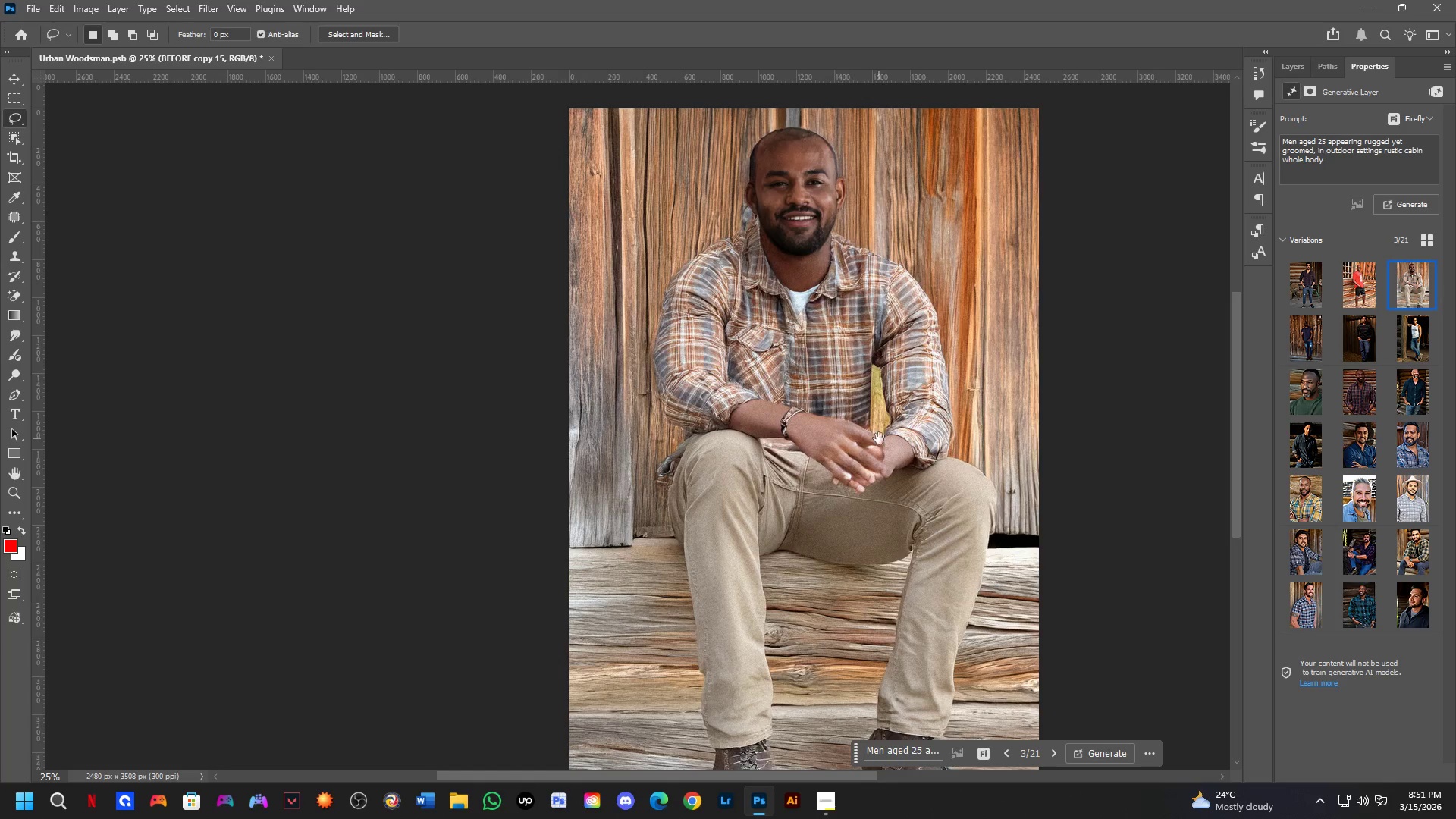 
left_click([1348, 287])
 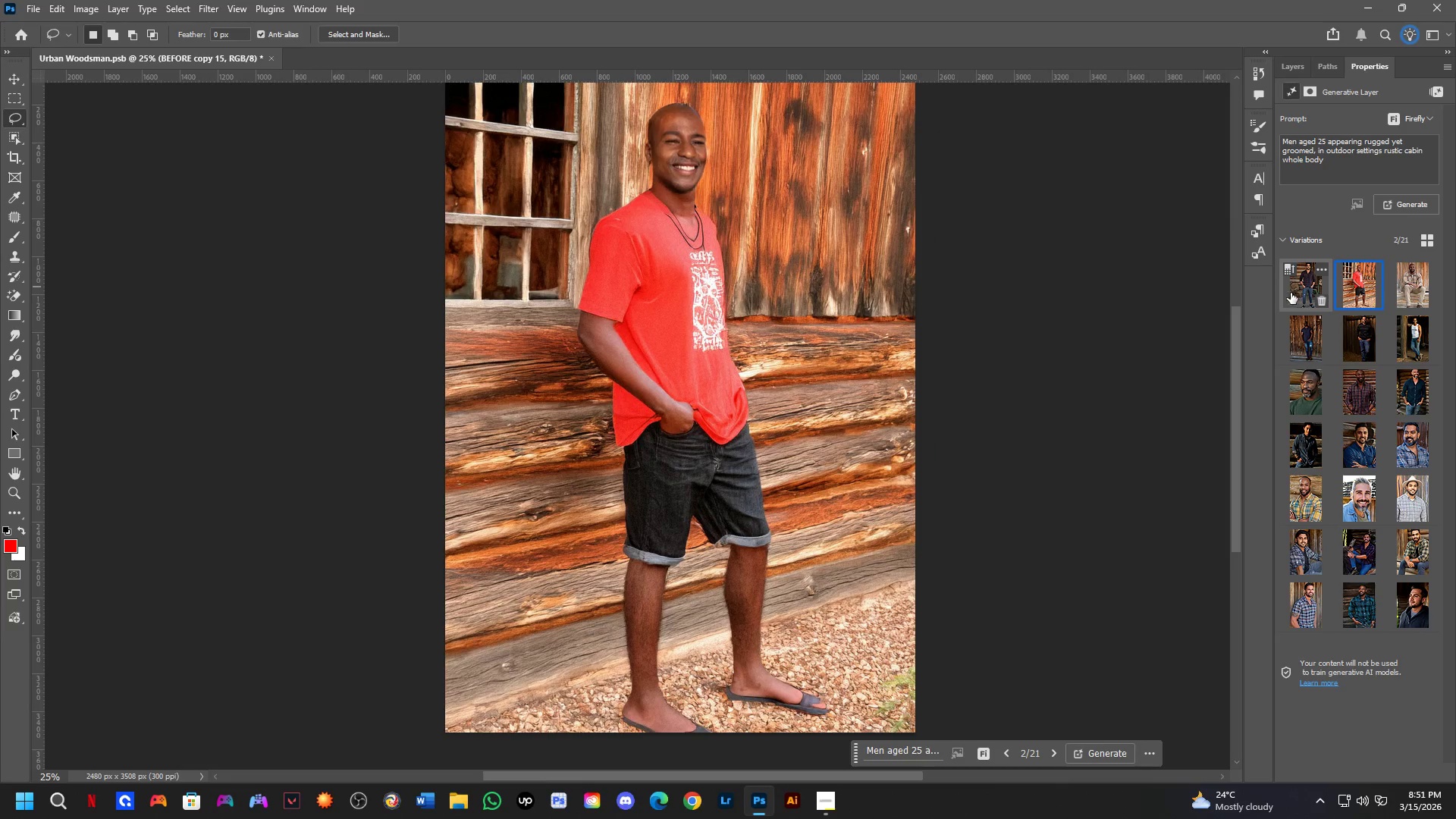 
left_click([1288, 290])
 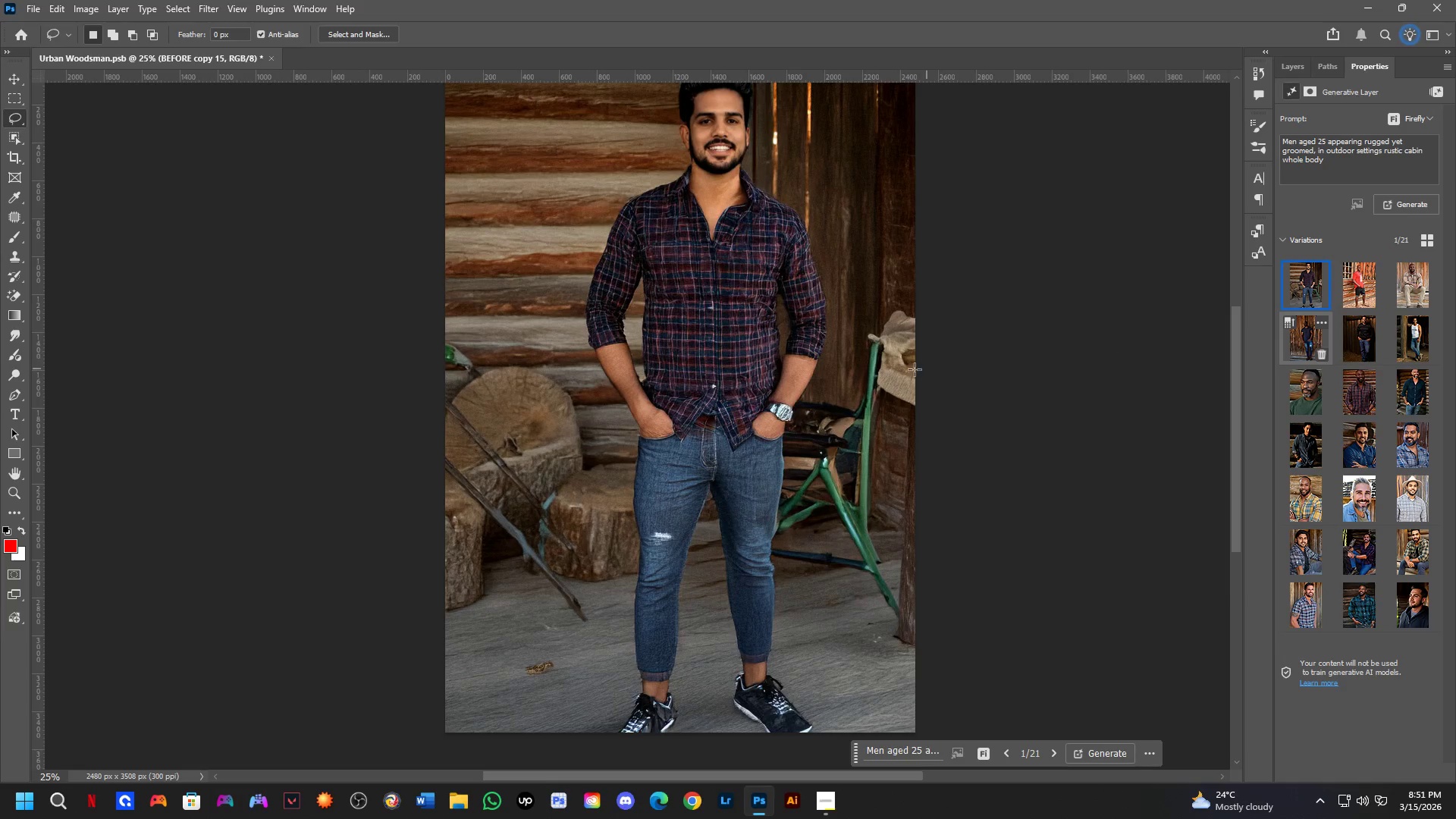 
hold_key(key=Space, duration=0.64)
 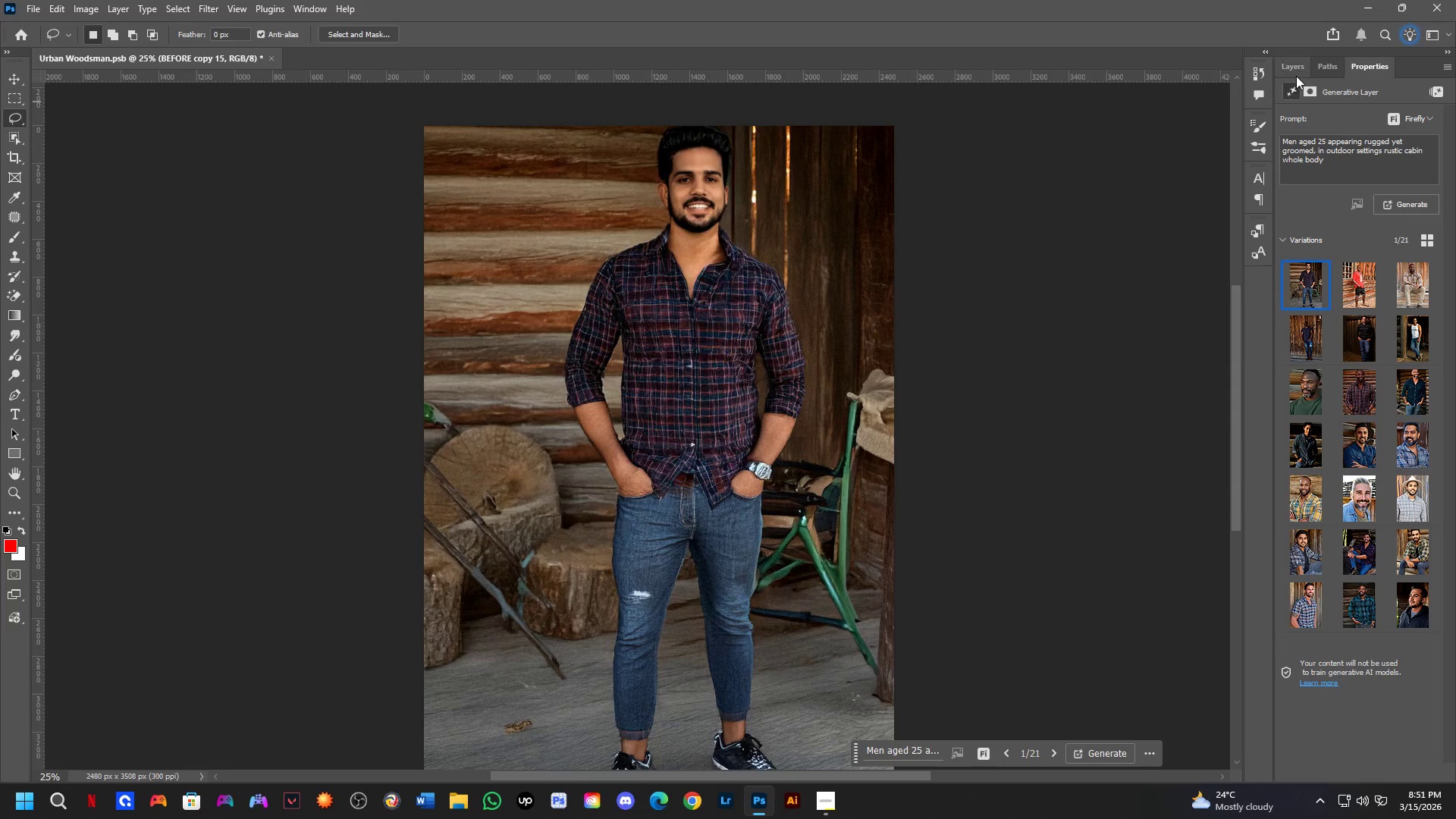 
left_click_drag(start_coordinate=[780, 347], to_coordinate=[759, 406])
 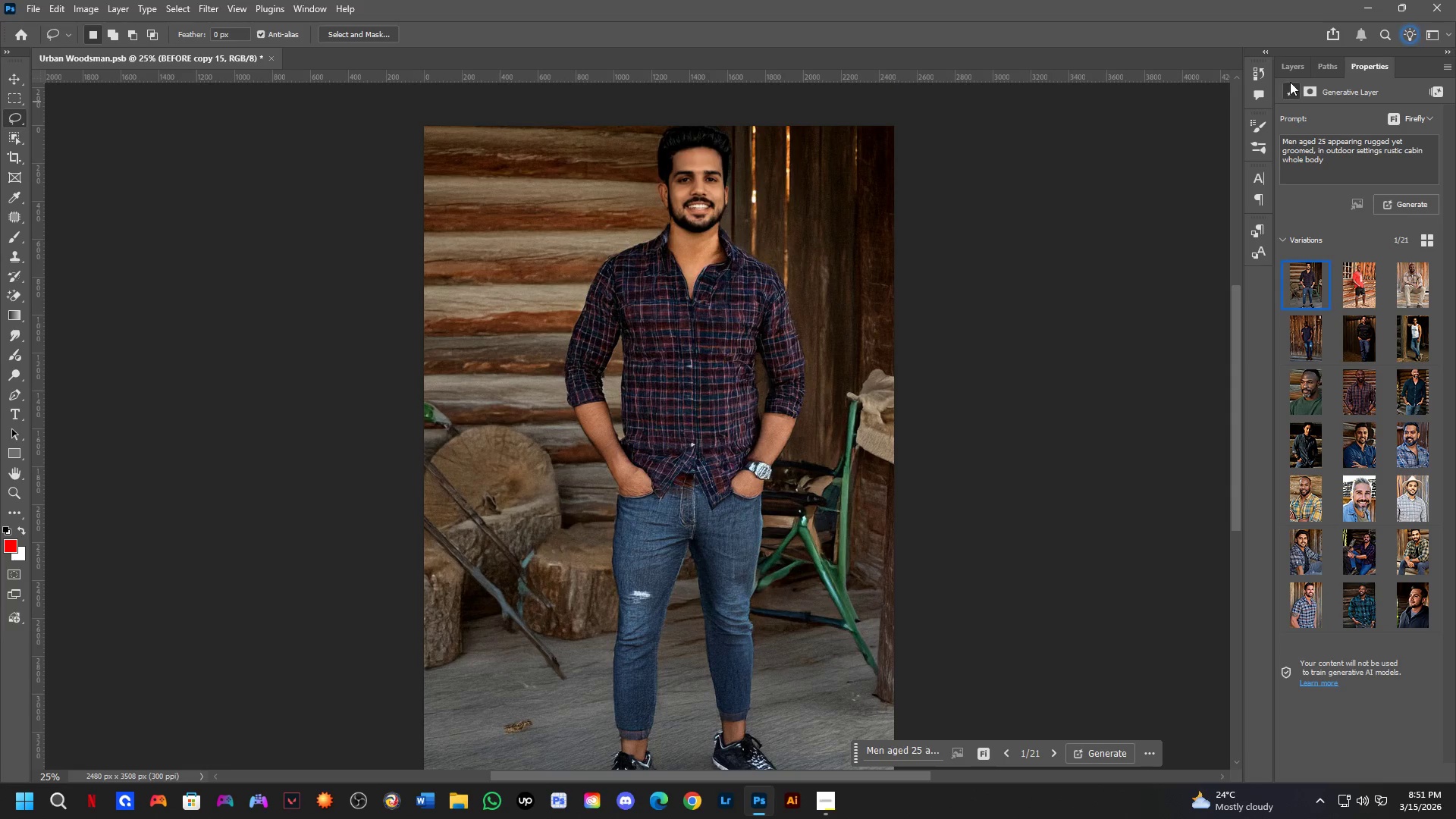 
left_click([1296, 74])
 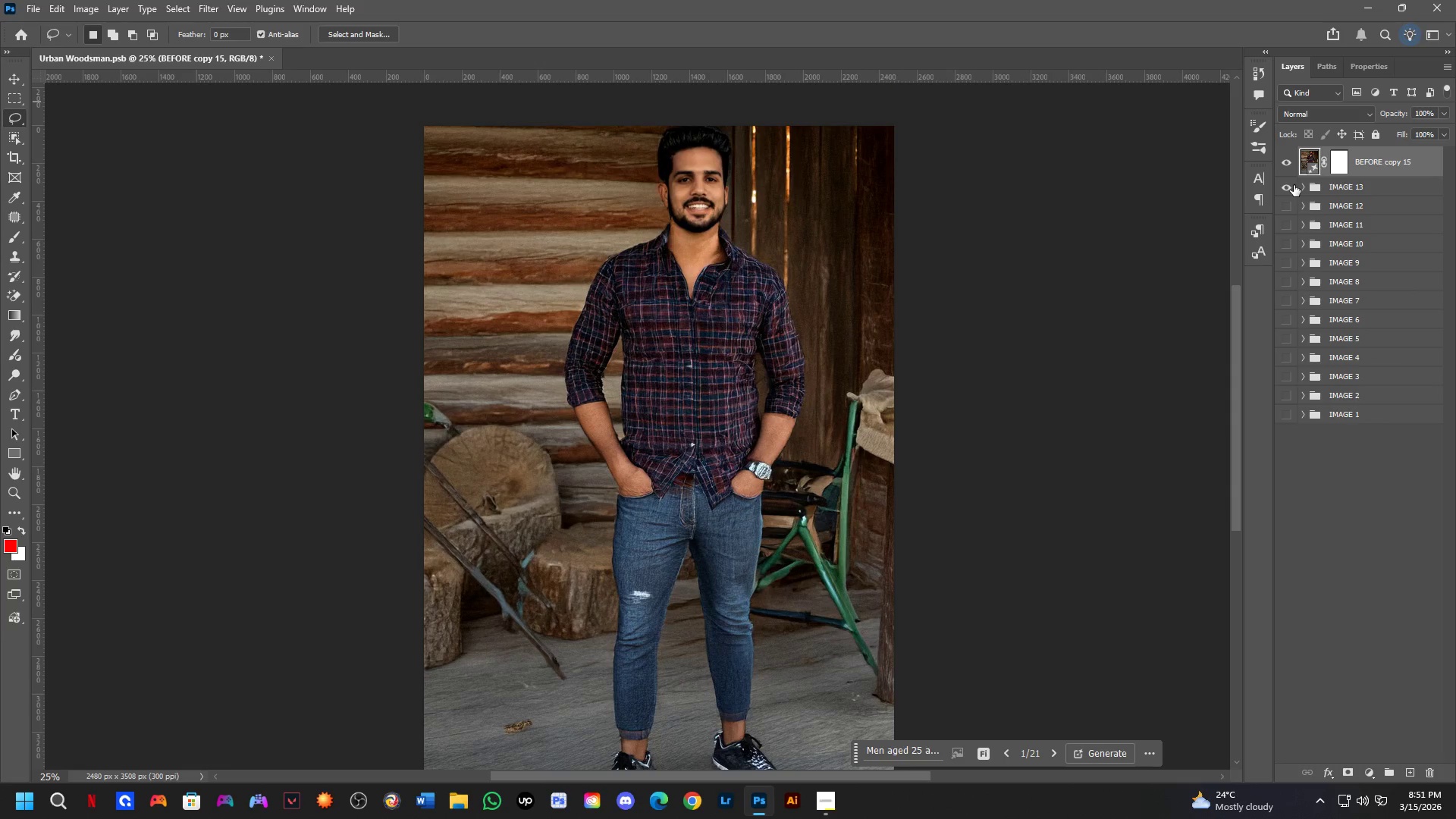 
left_click([1291, 162])
 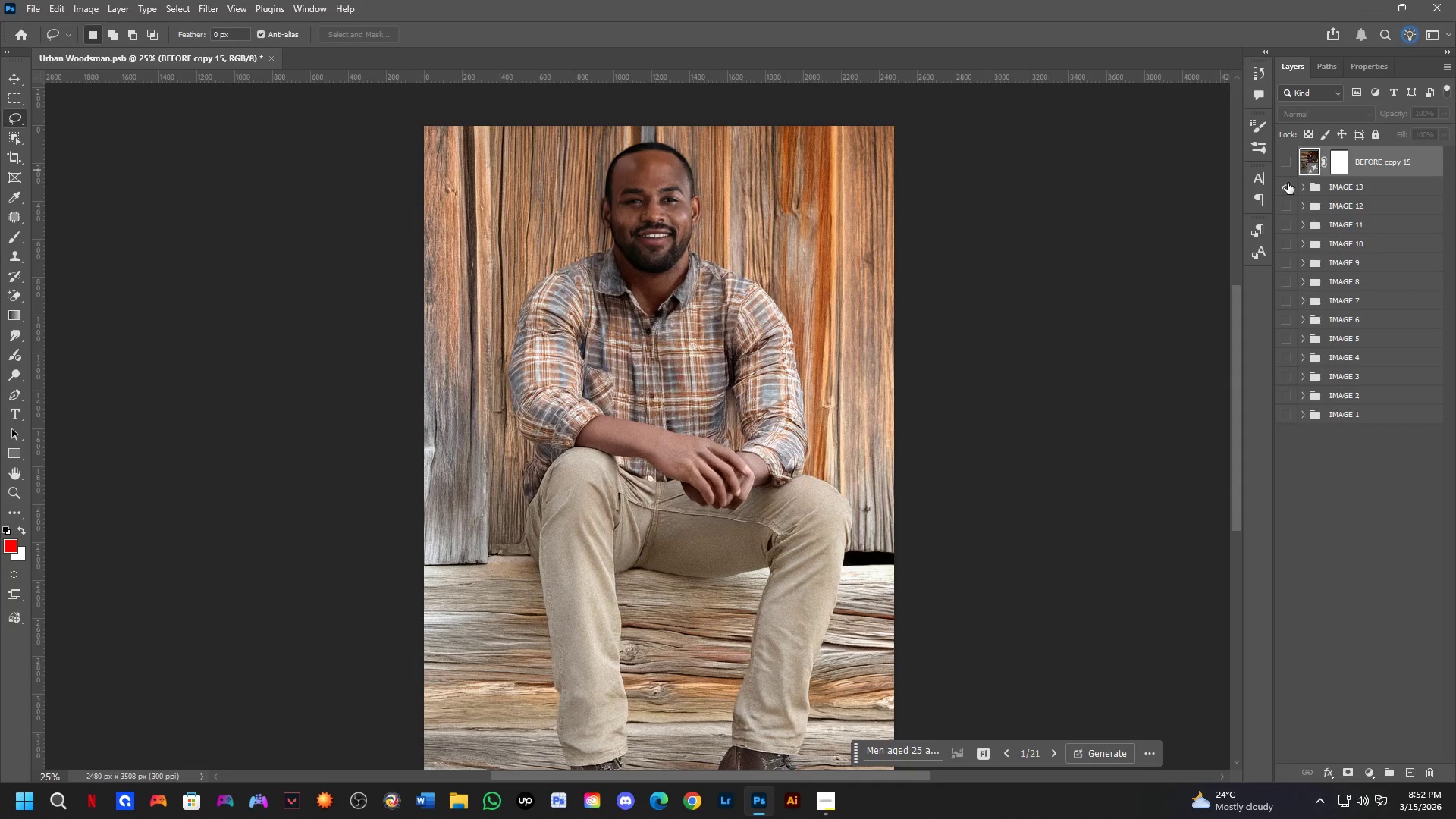 
left_click([1288, 184])
 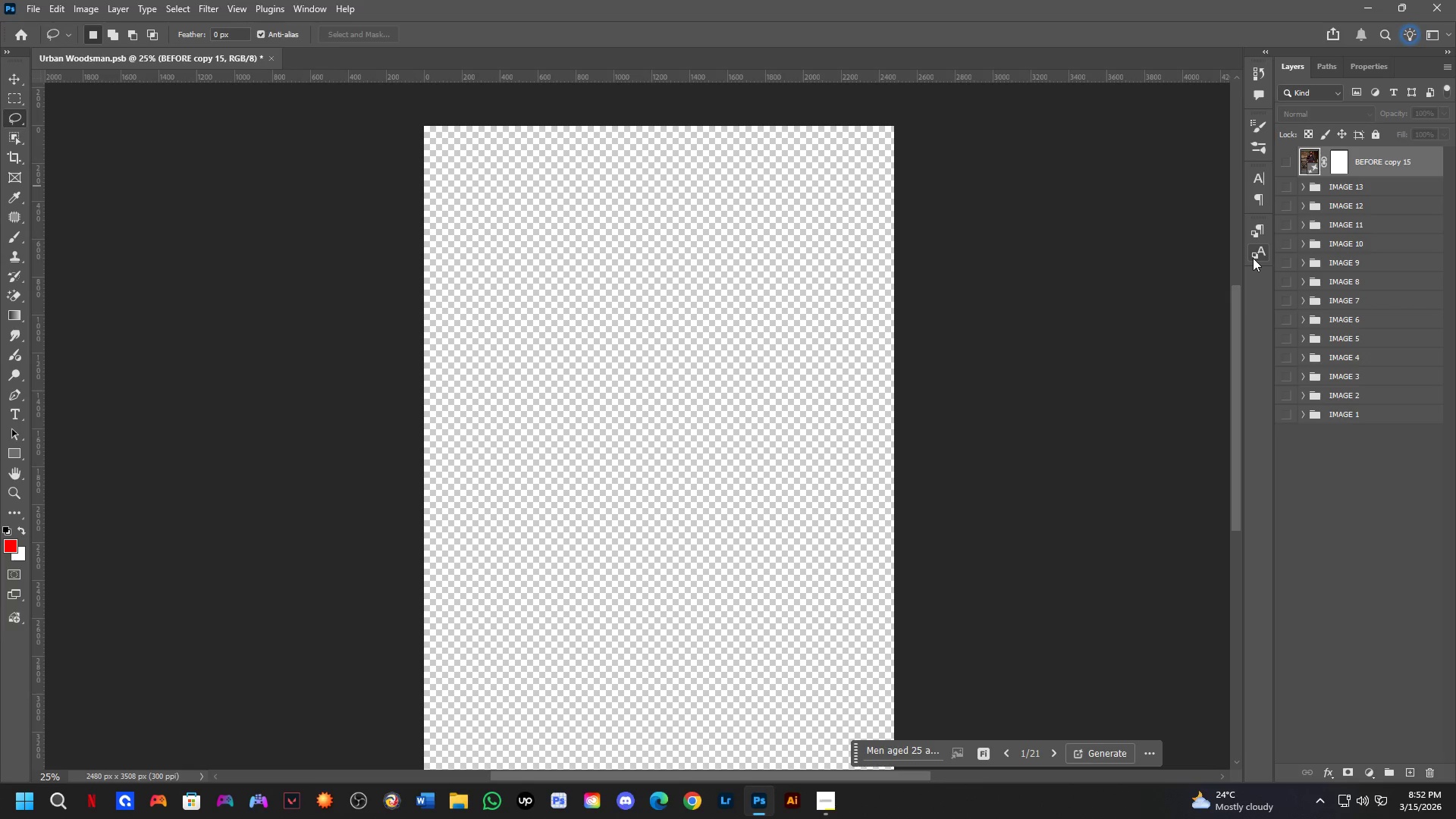 
wait(13.3)
 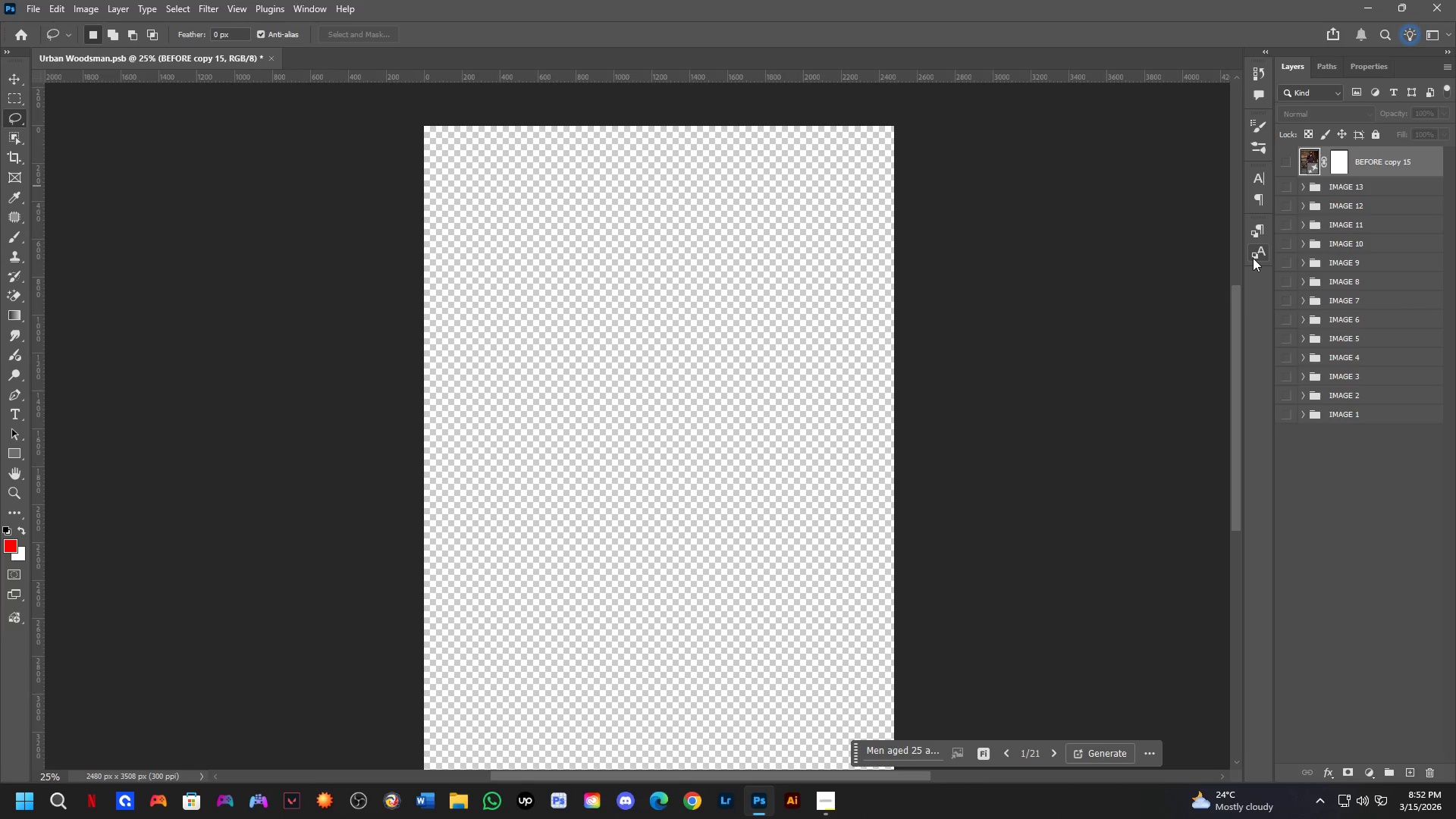 
double_click([1290, 180])
 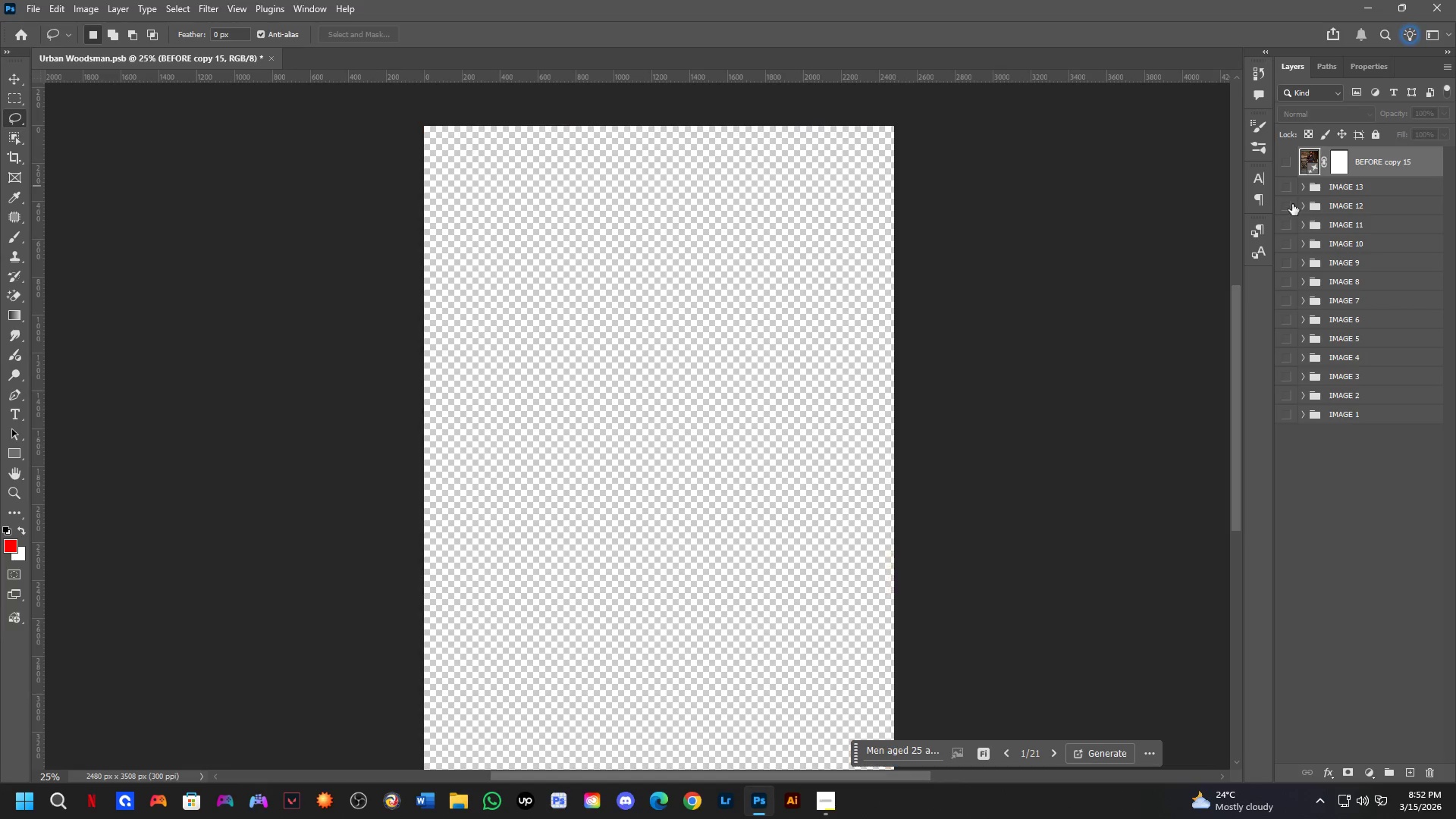 
triple_click([1292, 204])
 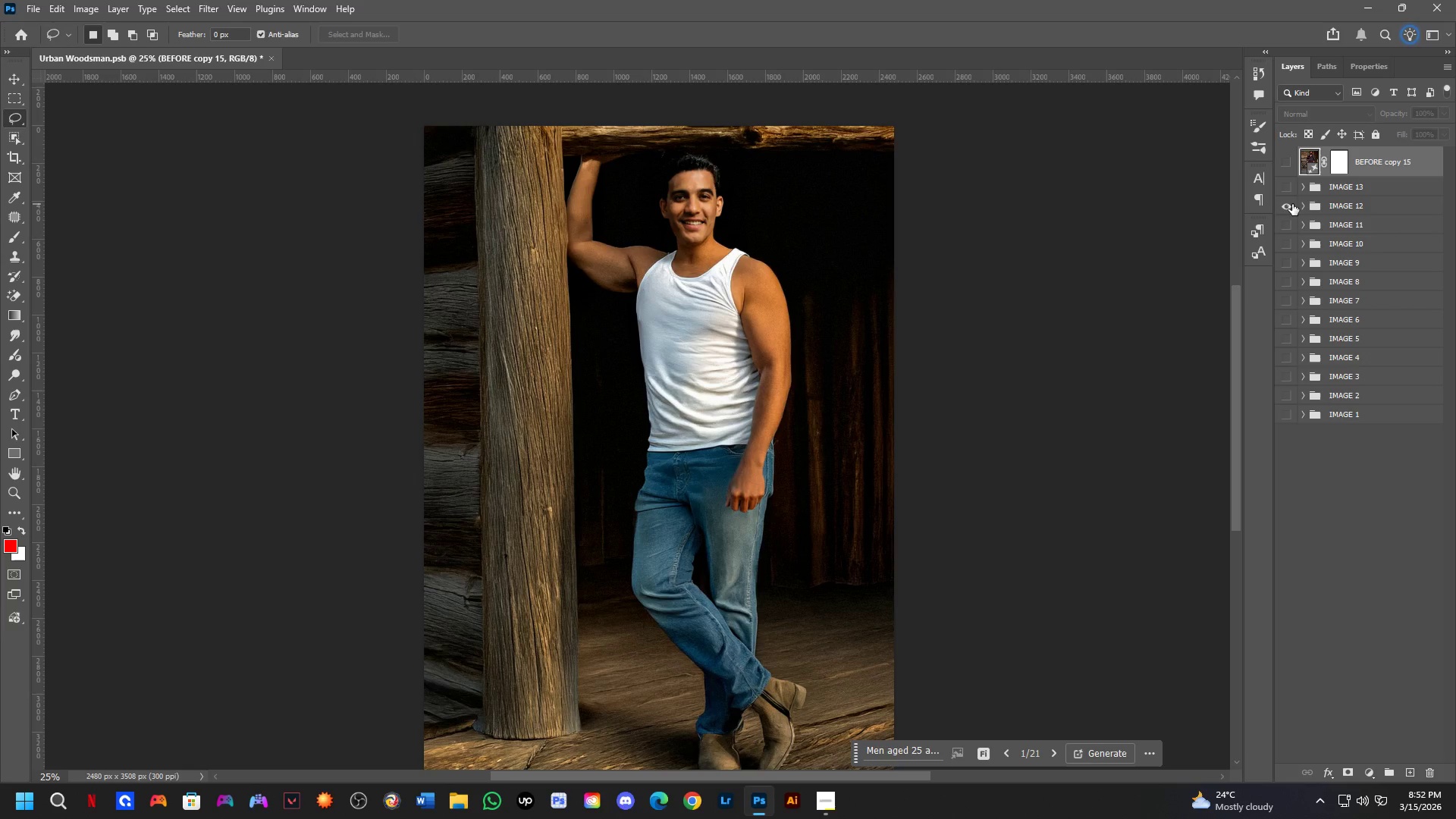 
left_click([1292, 204])
 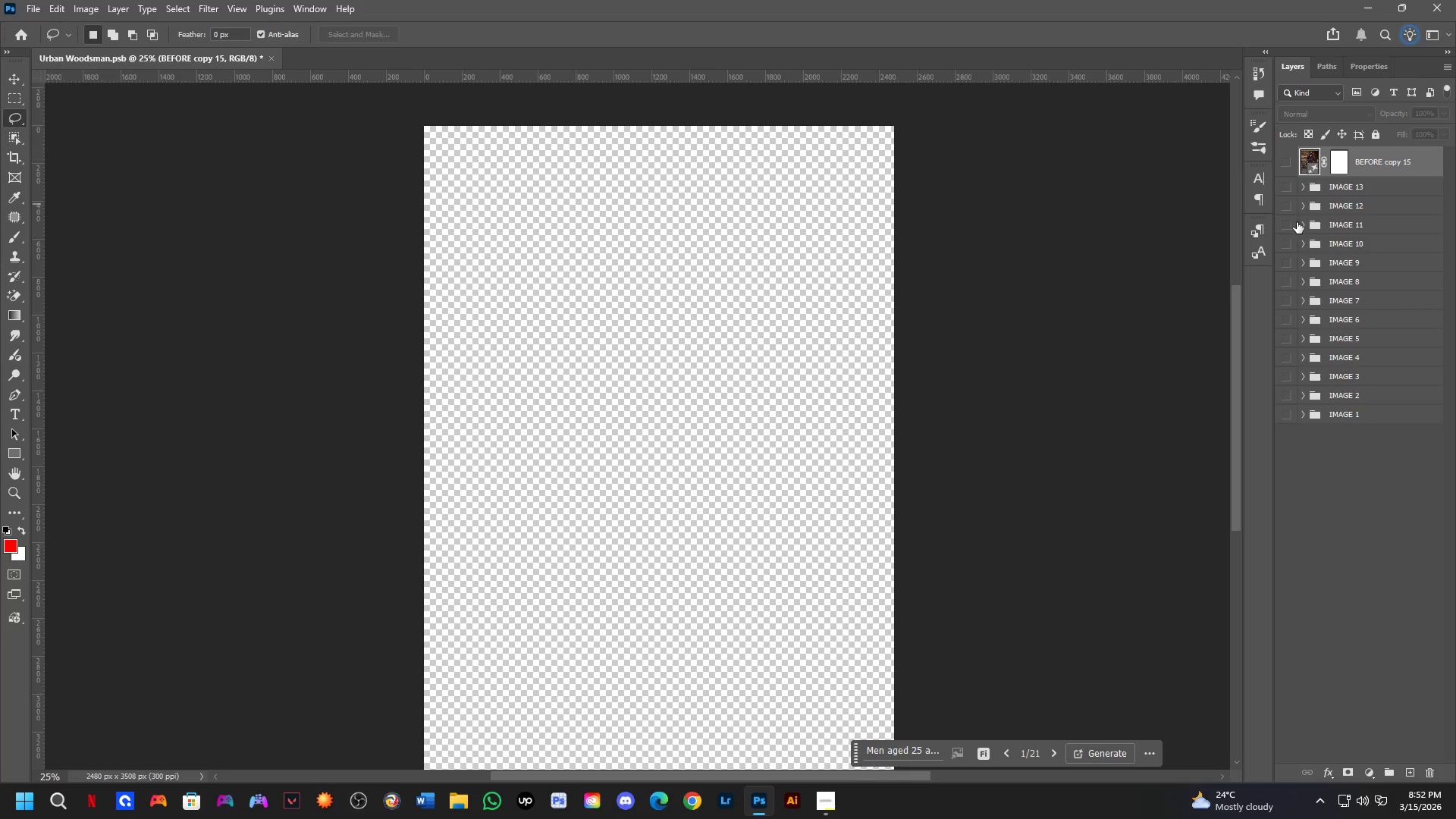 
double_click([1297, 222])
 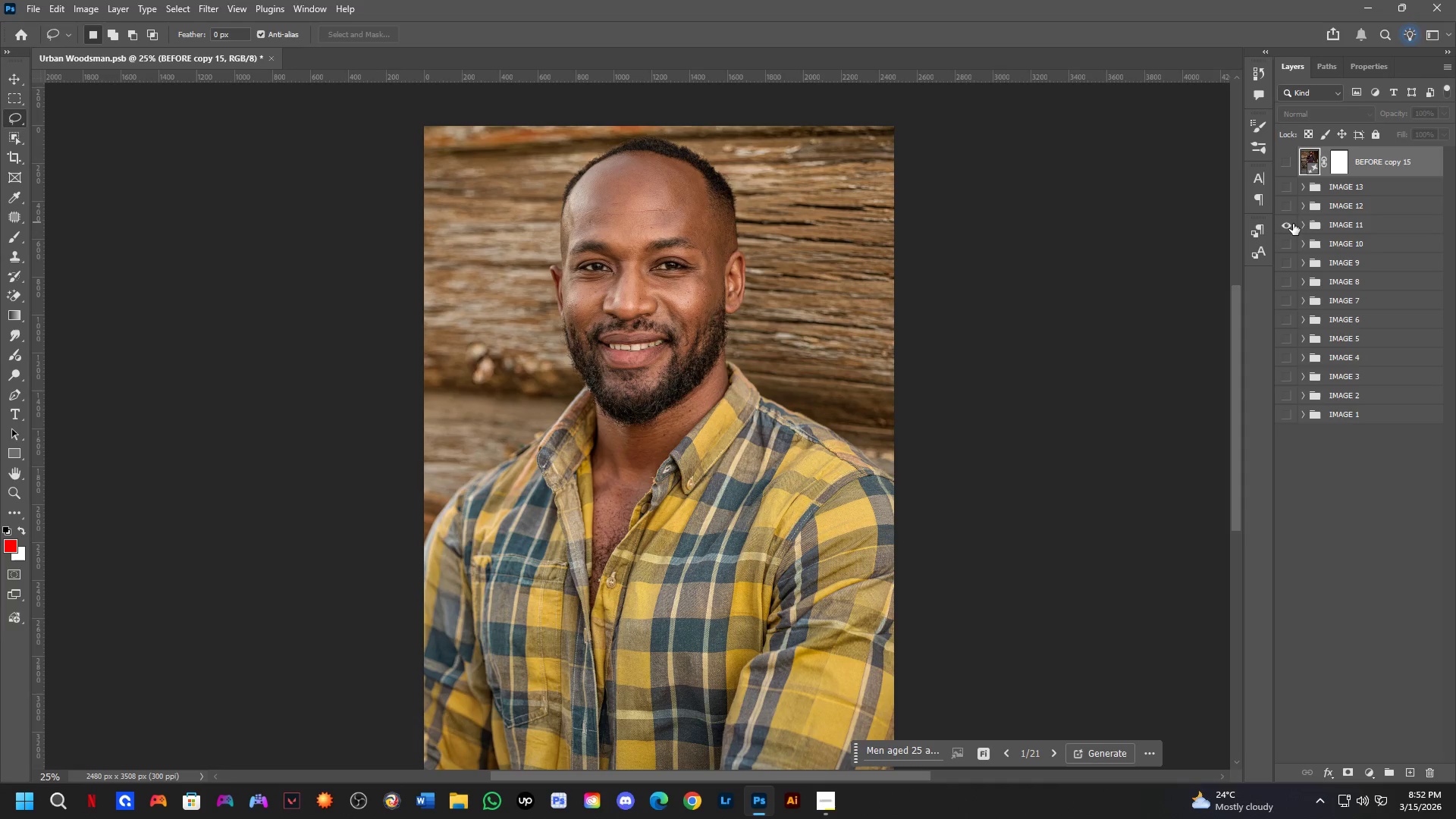 
key(Control+ControlLeft)
 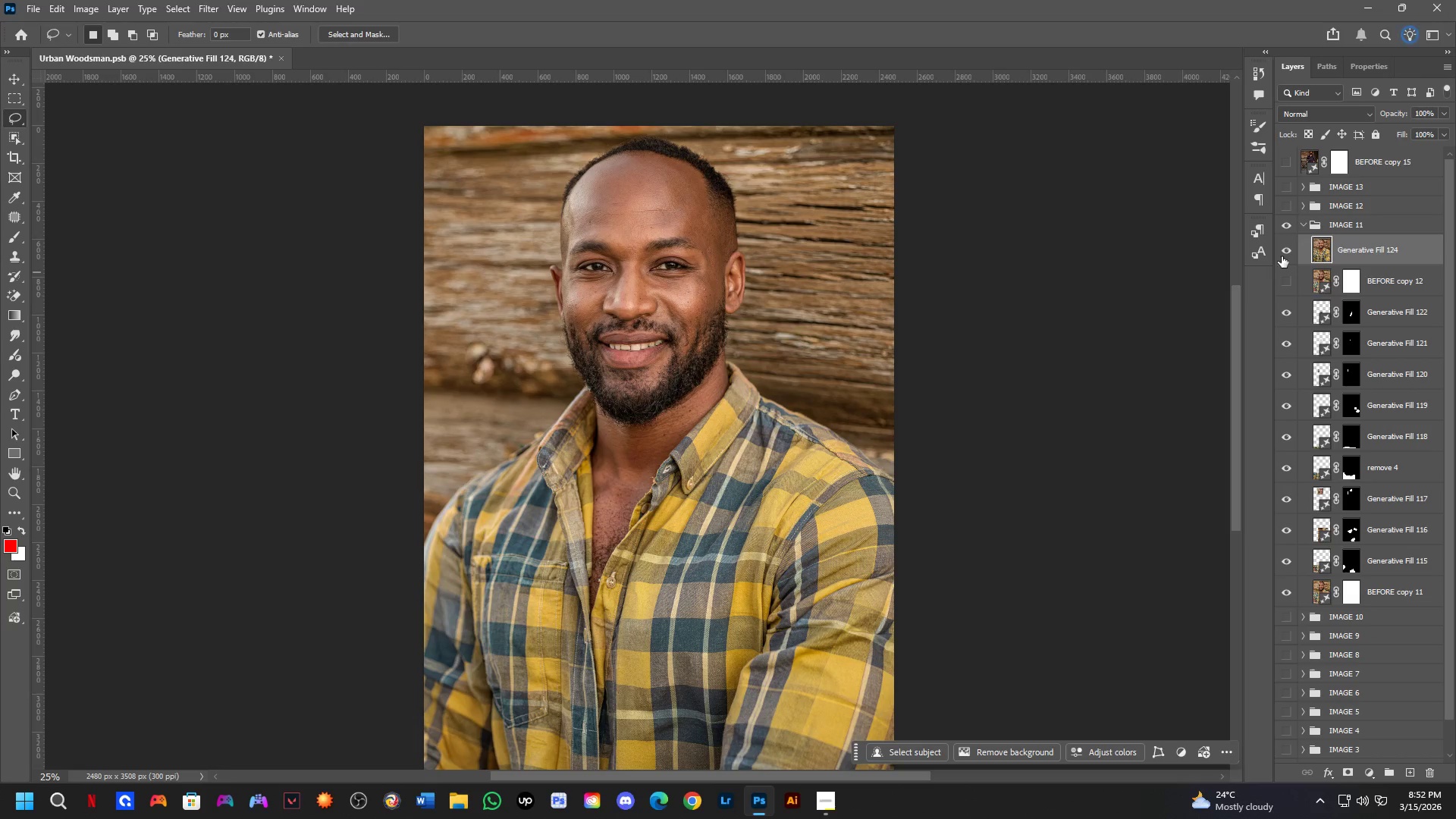 
left_click([1294, 253])
 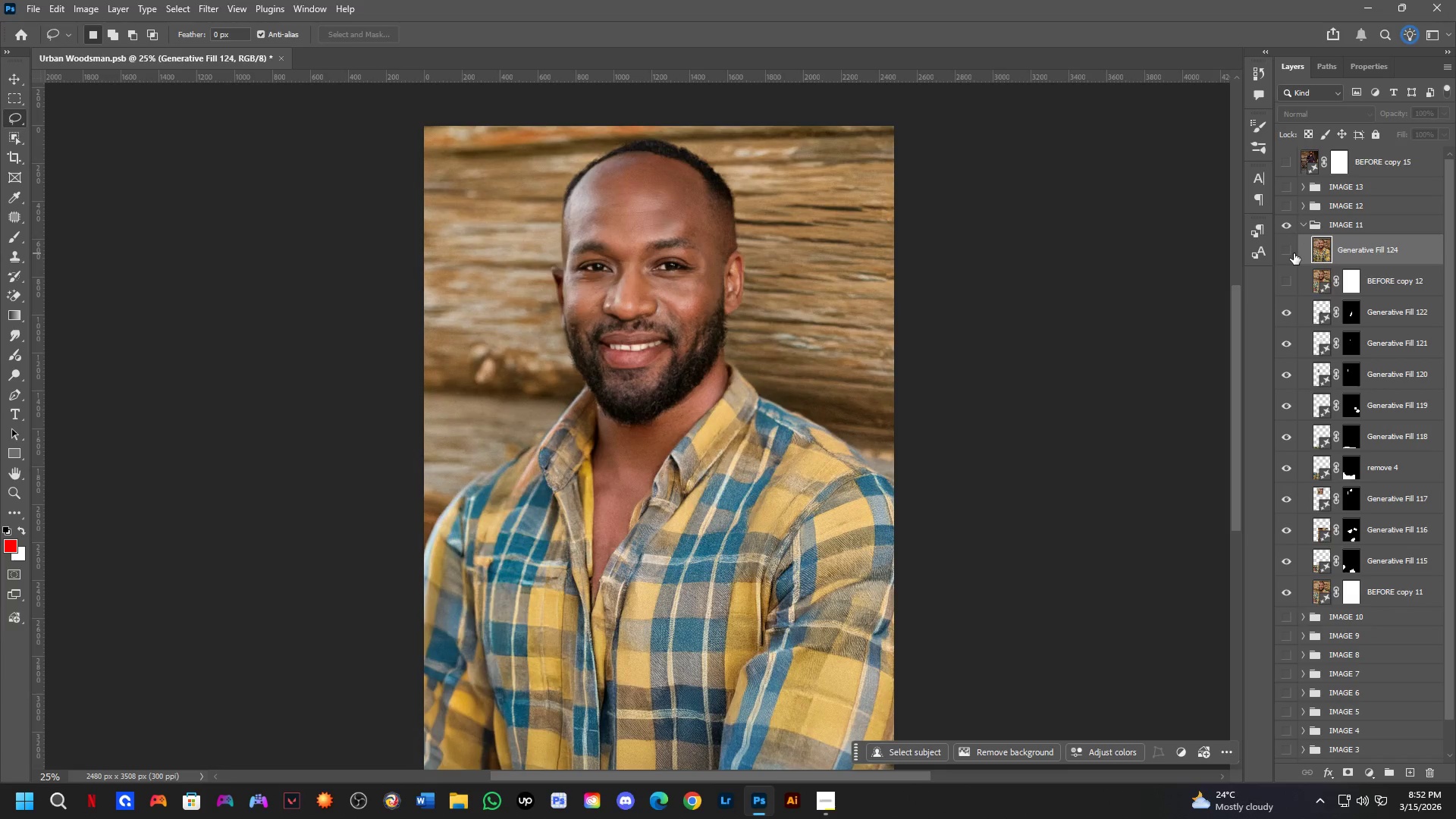 
left_click([1294, 253])
 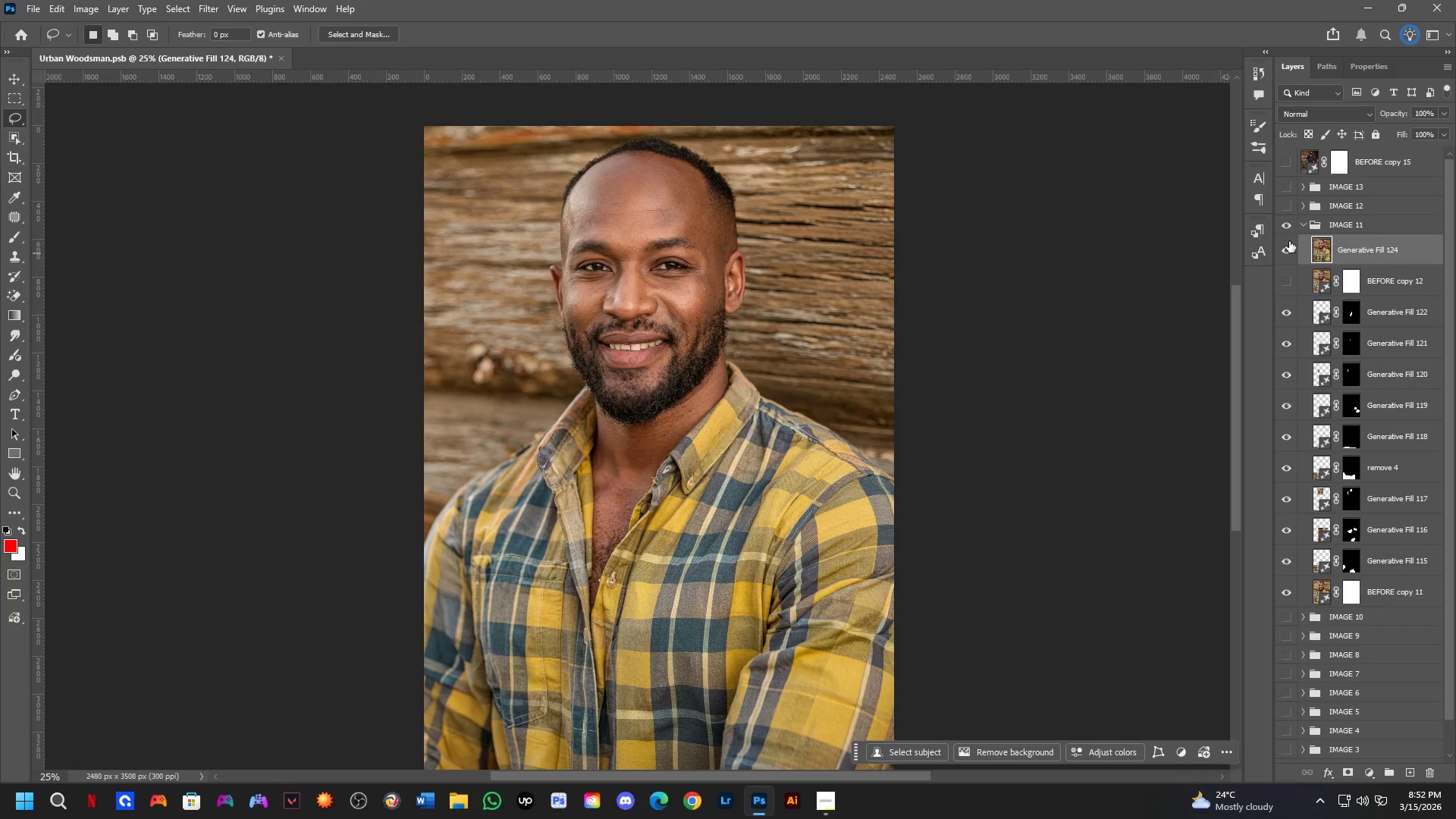 
left_click([1285, 233])
 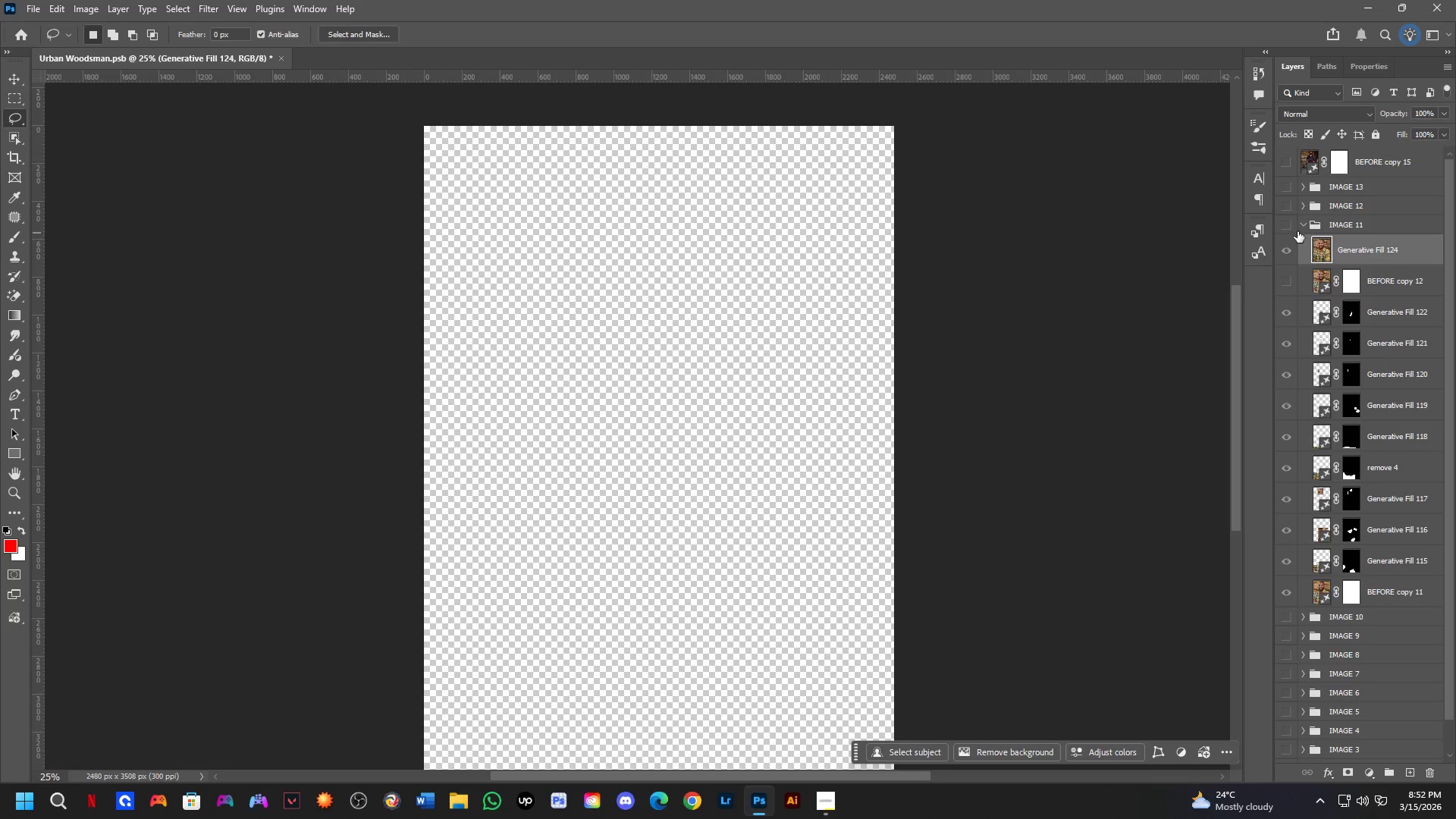 
left_click([1298, 227])
 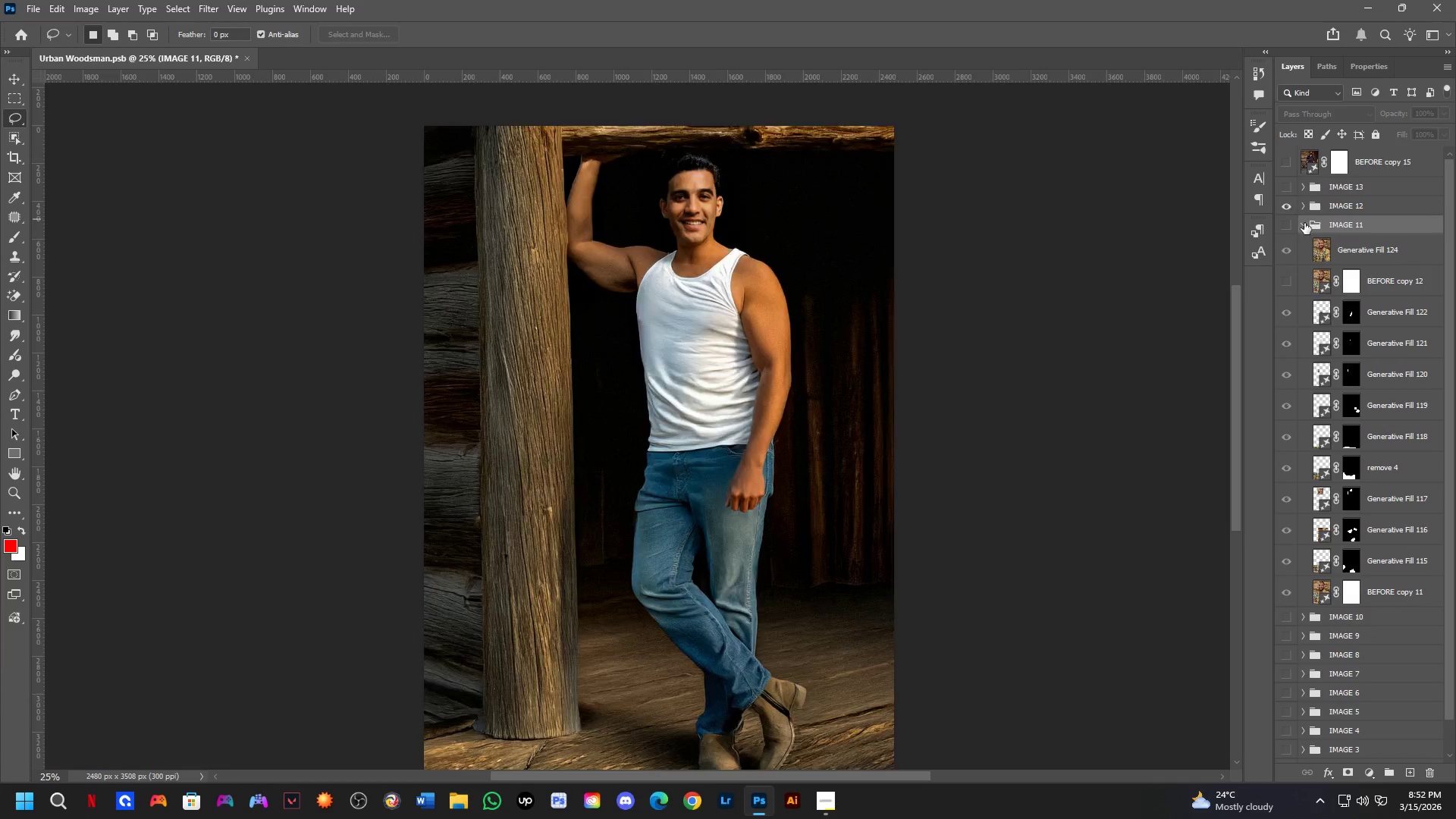 
triple_click([1305, 225])
 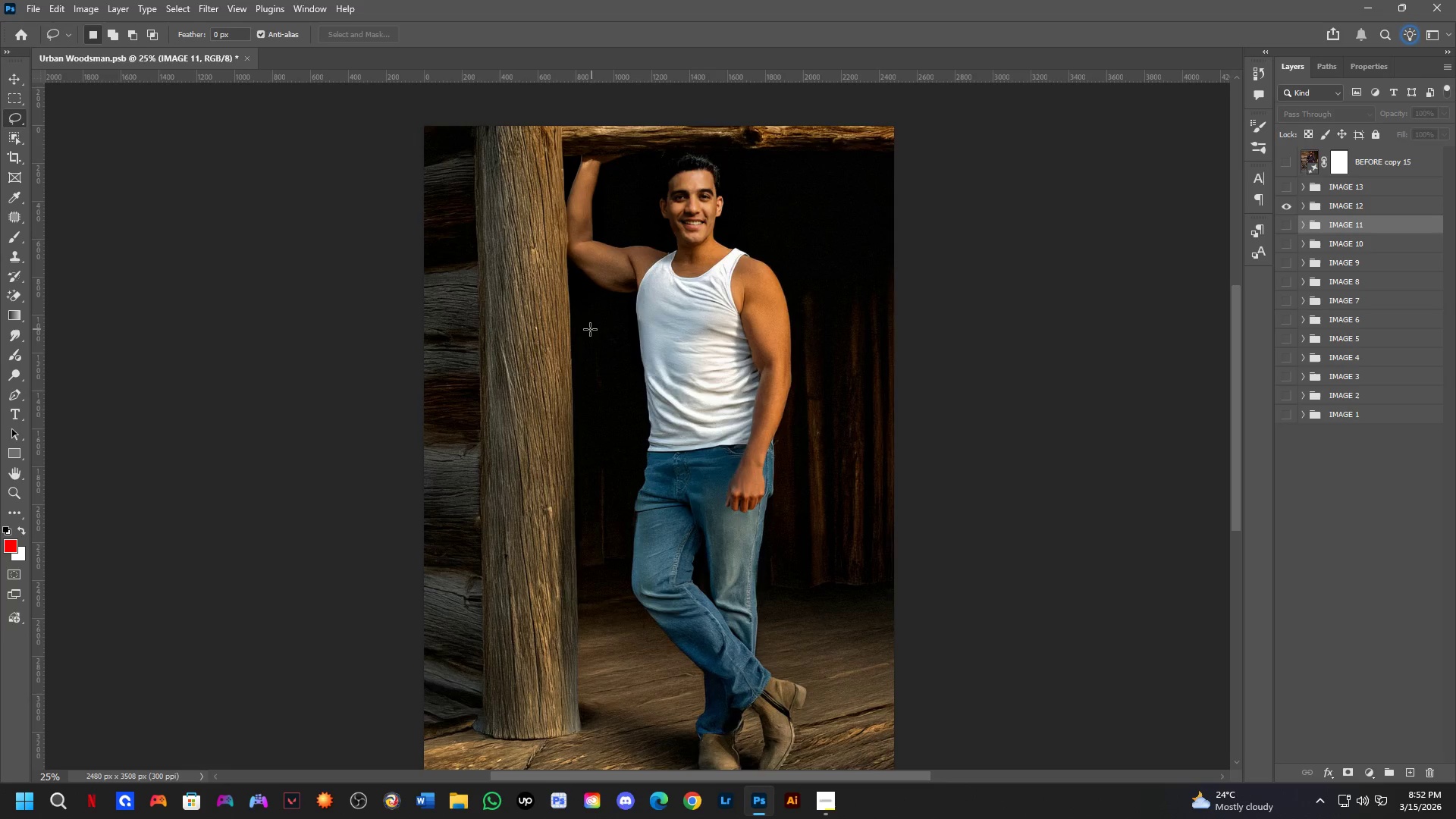 
scroll: coordinate [588, 327], scroll_direction: down, amount: 2.0
 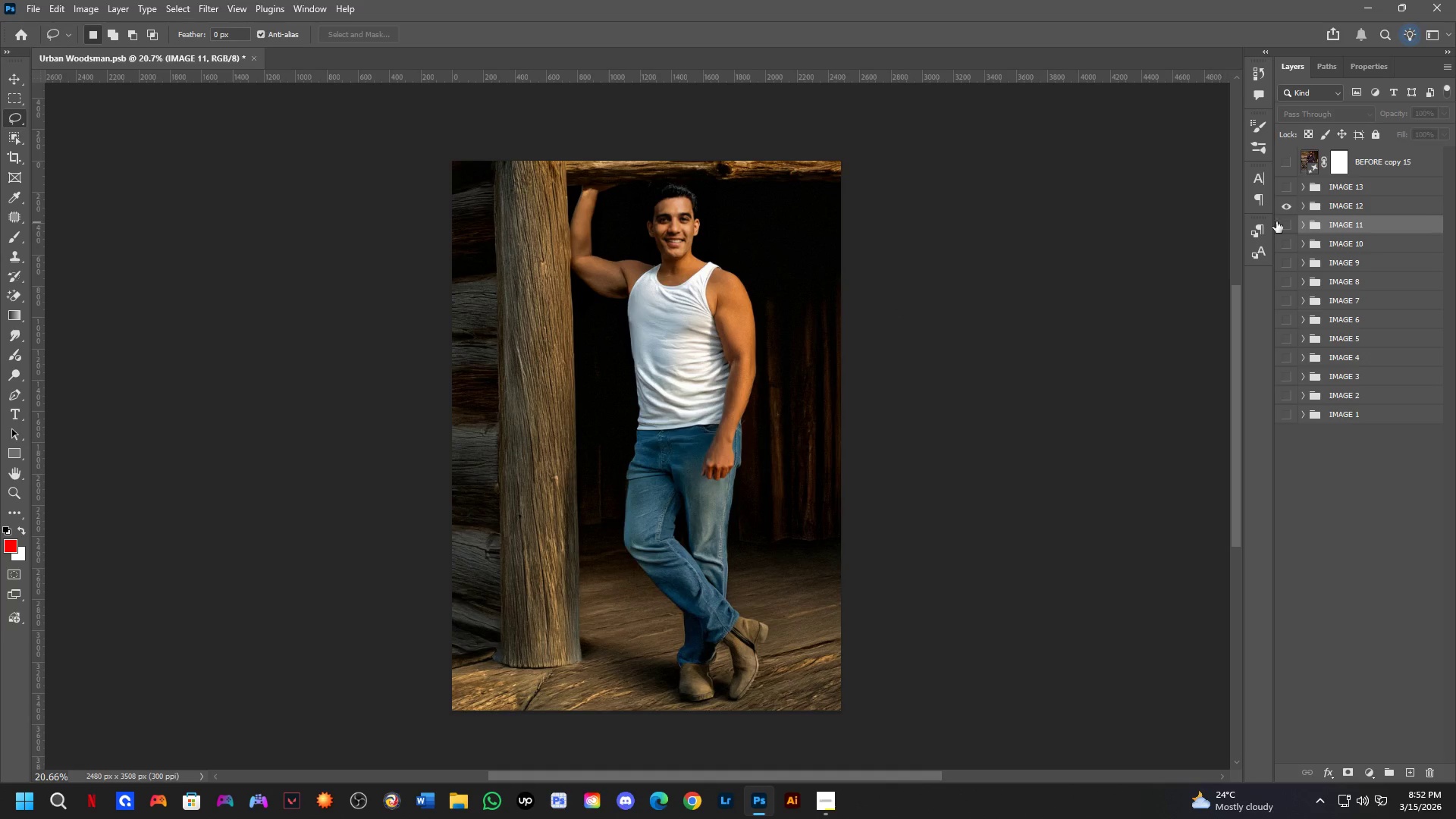 
left_click([1329, 202])
 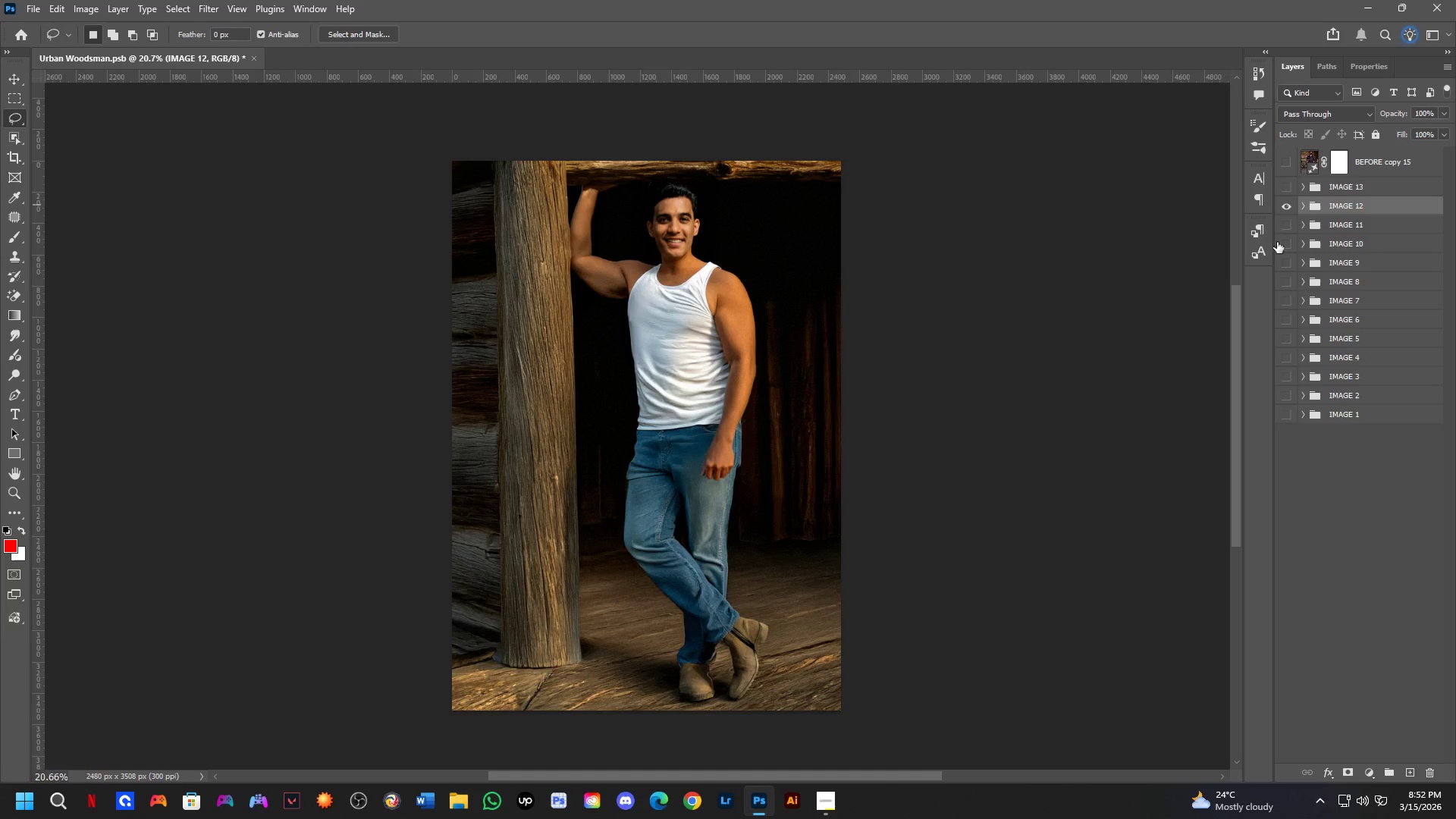 
key(Control+A)
 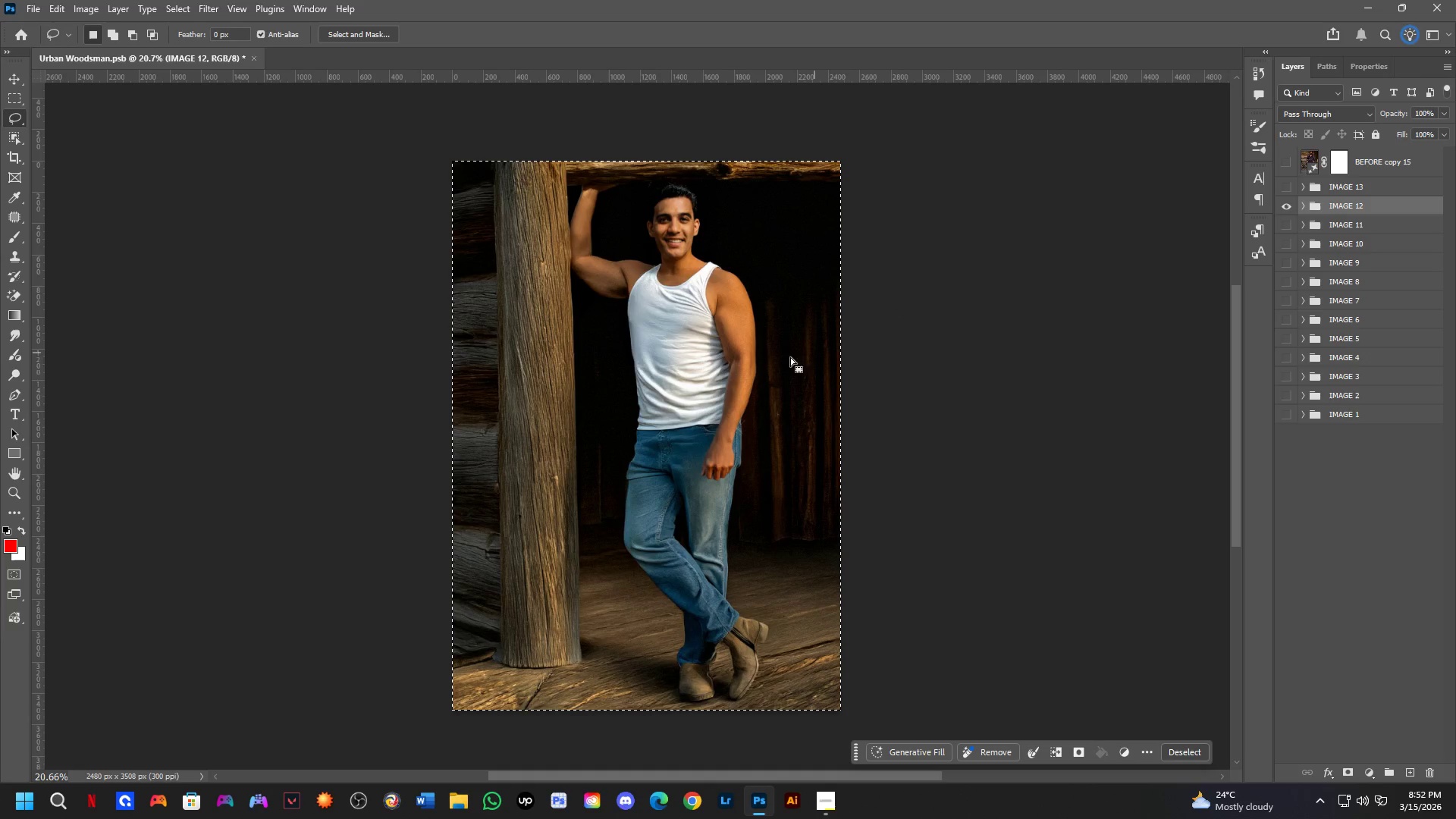 
hold_key(key=Space, duration=0.41)
 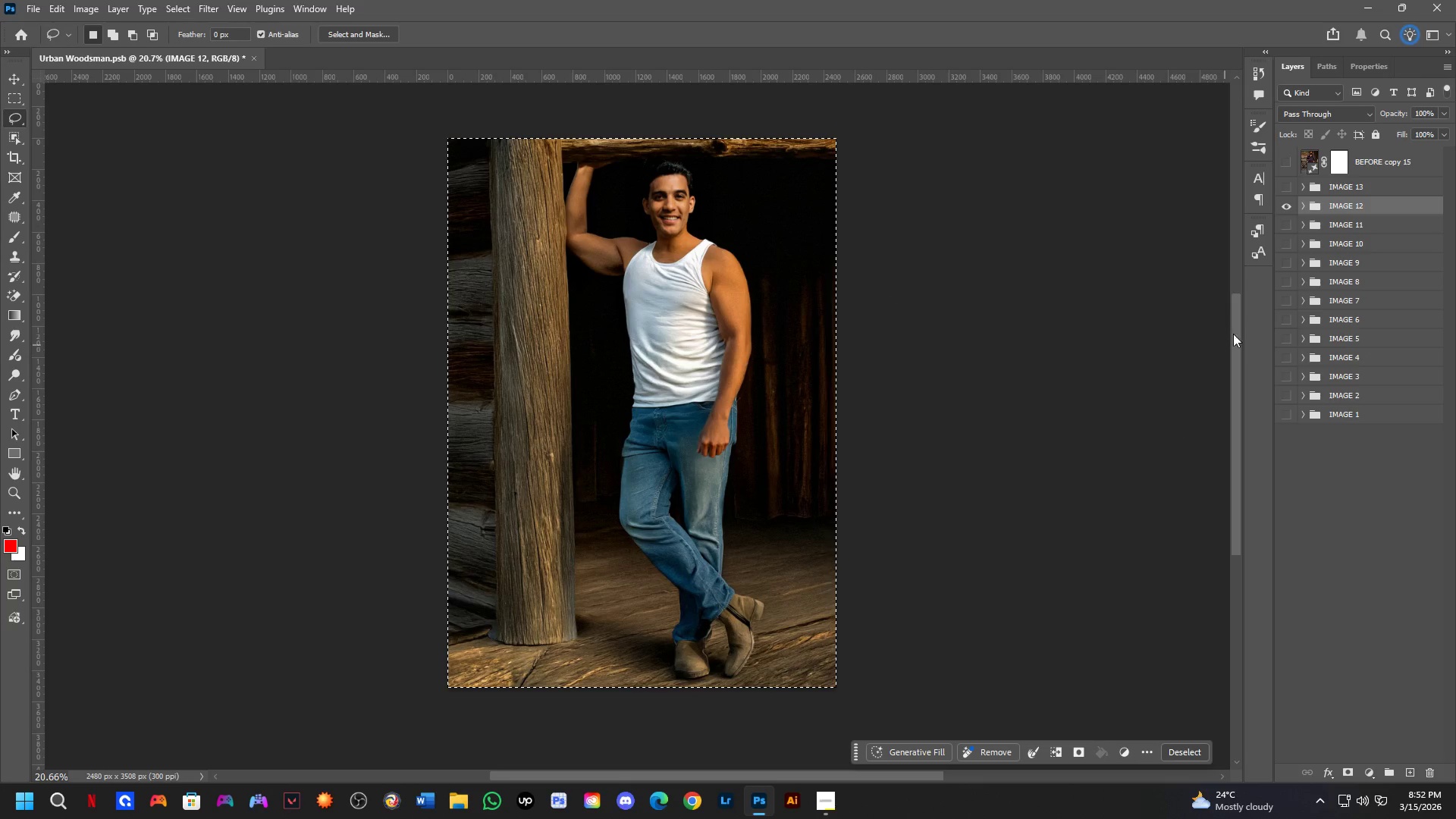 
left_click_drag(start_coordinate=[673, 412], to_coordinate=[668, 389])
 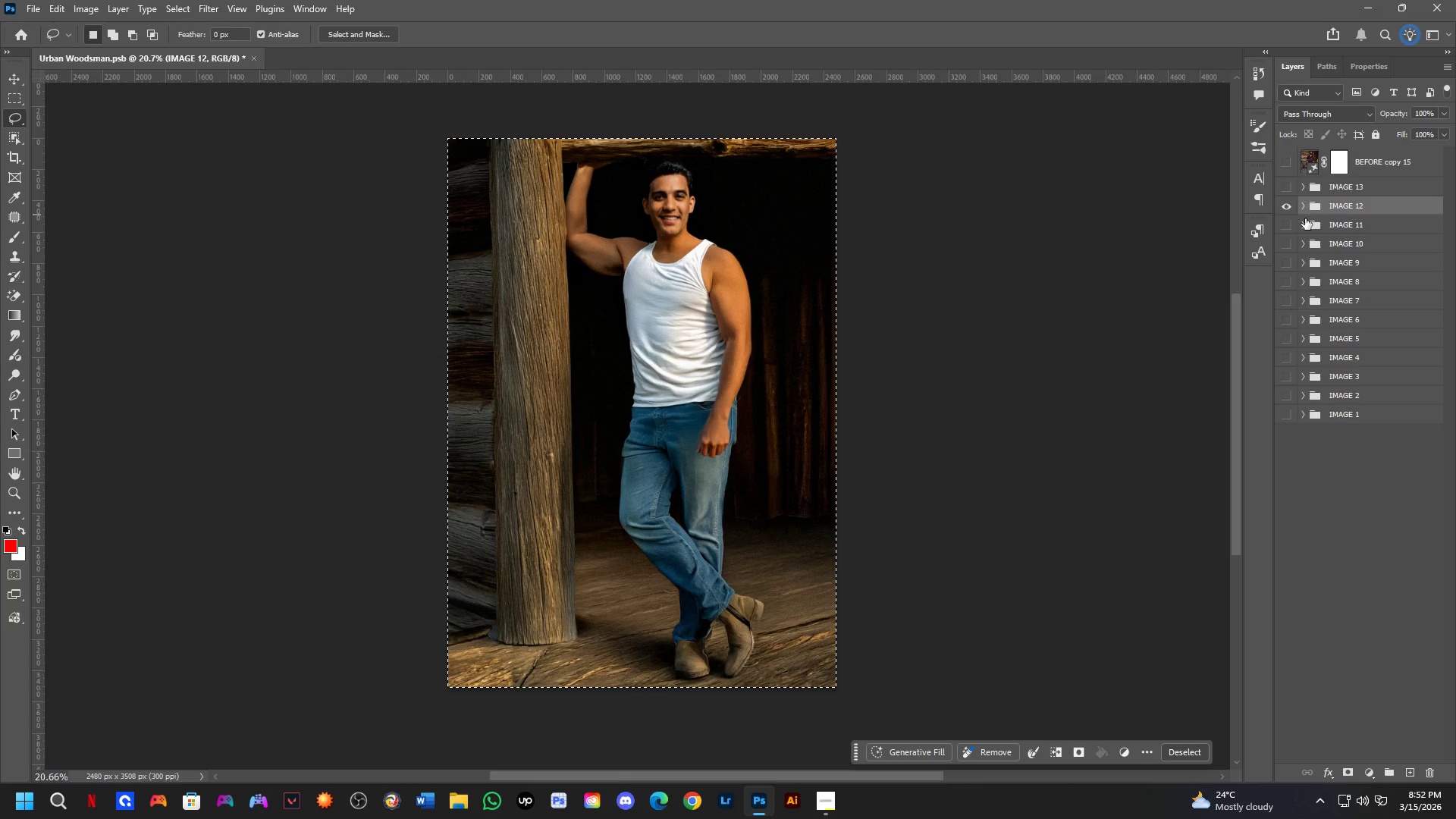 
left_click([1305, 226])
 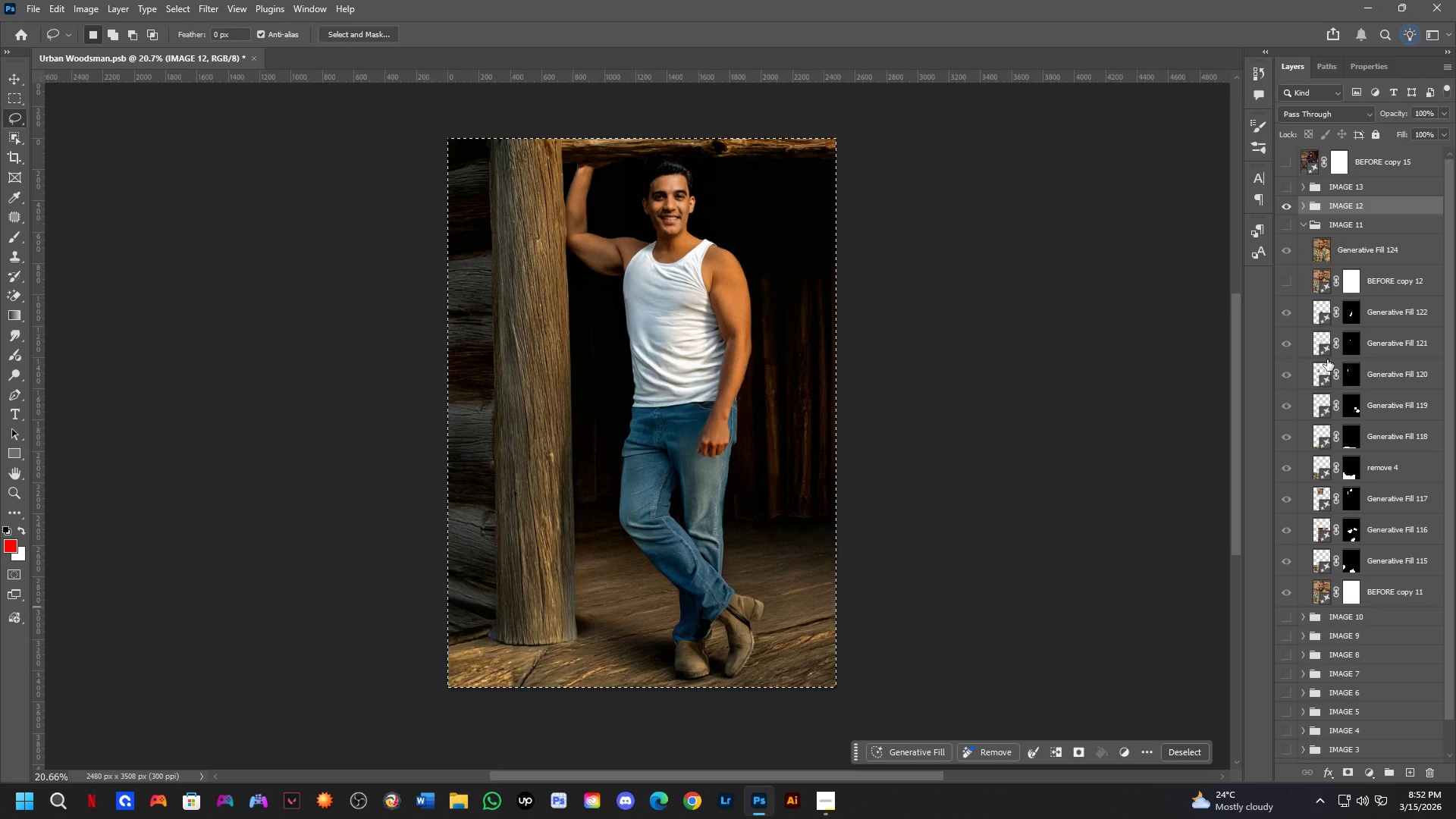 
left_click([1302, 224])
 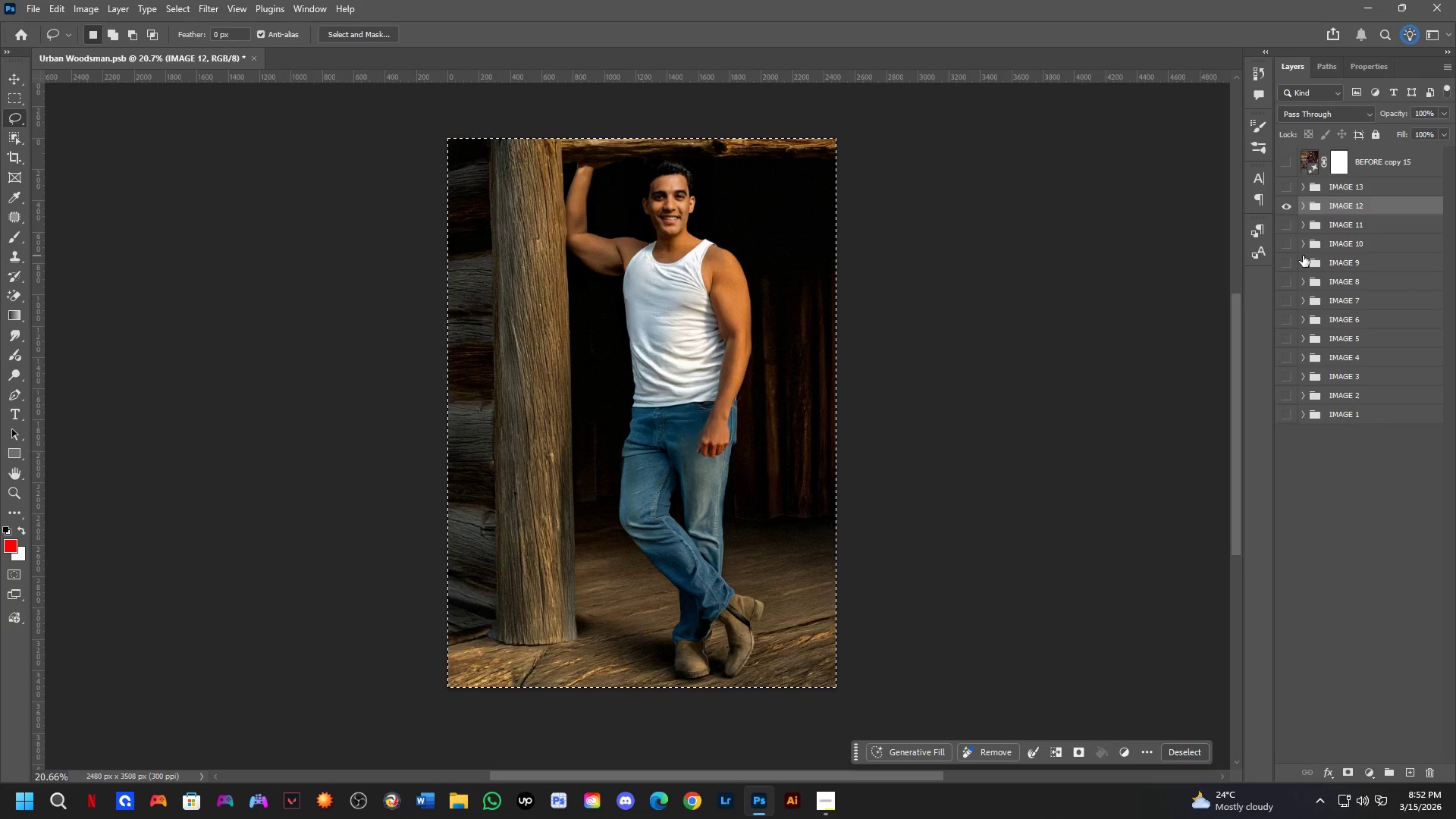 
left_click([1303, 246])
 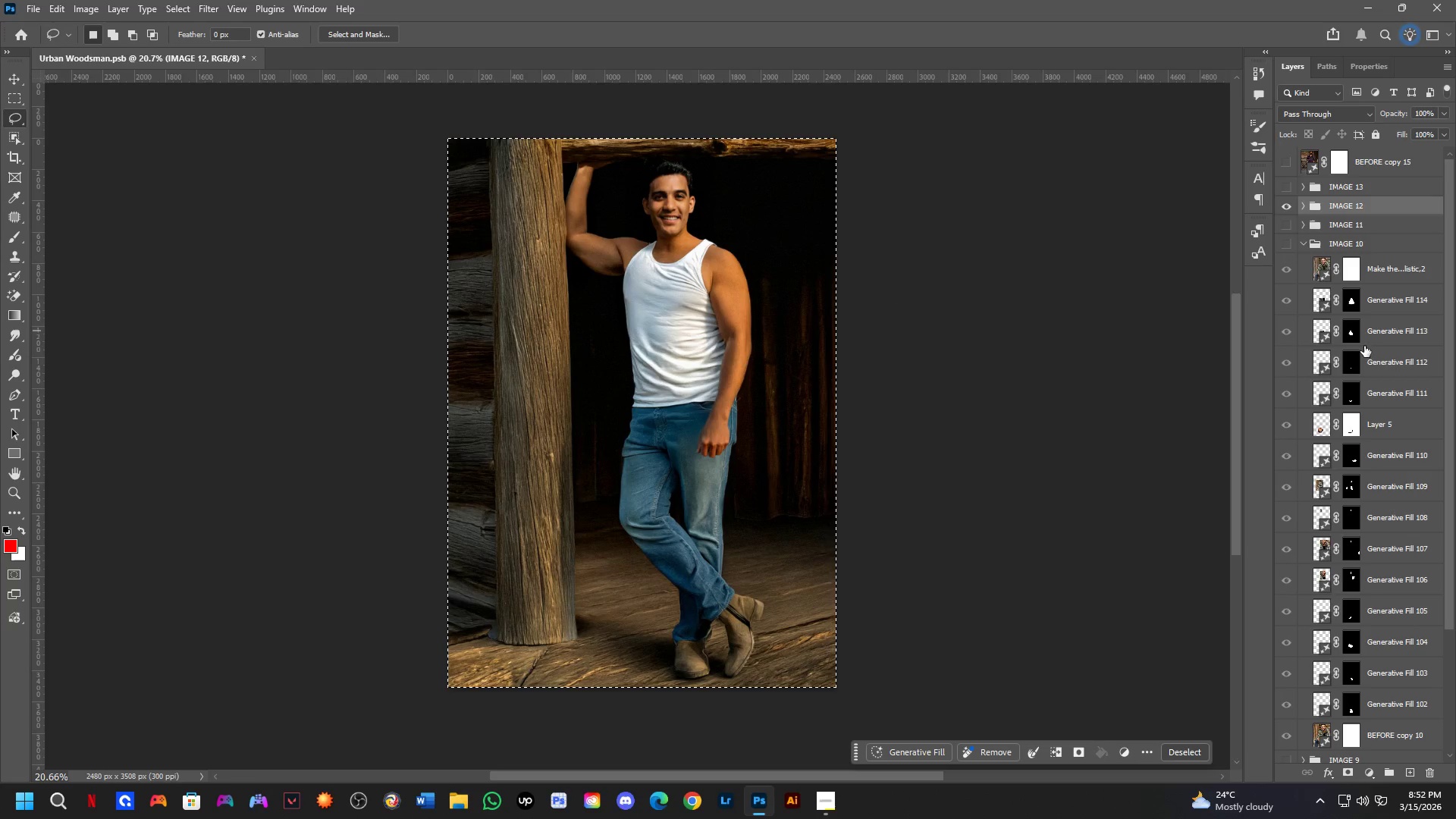 
left_click([1388, 268])
 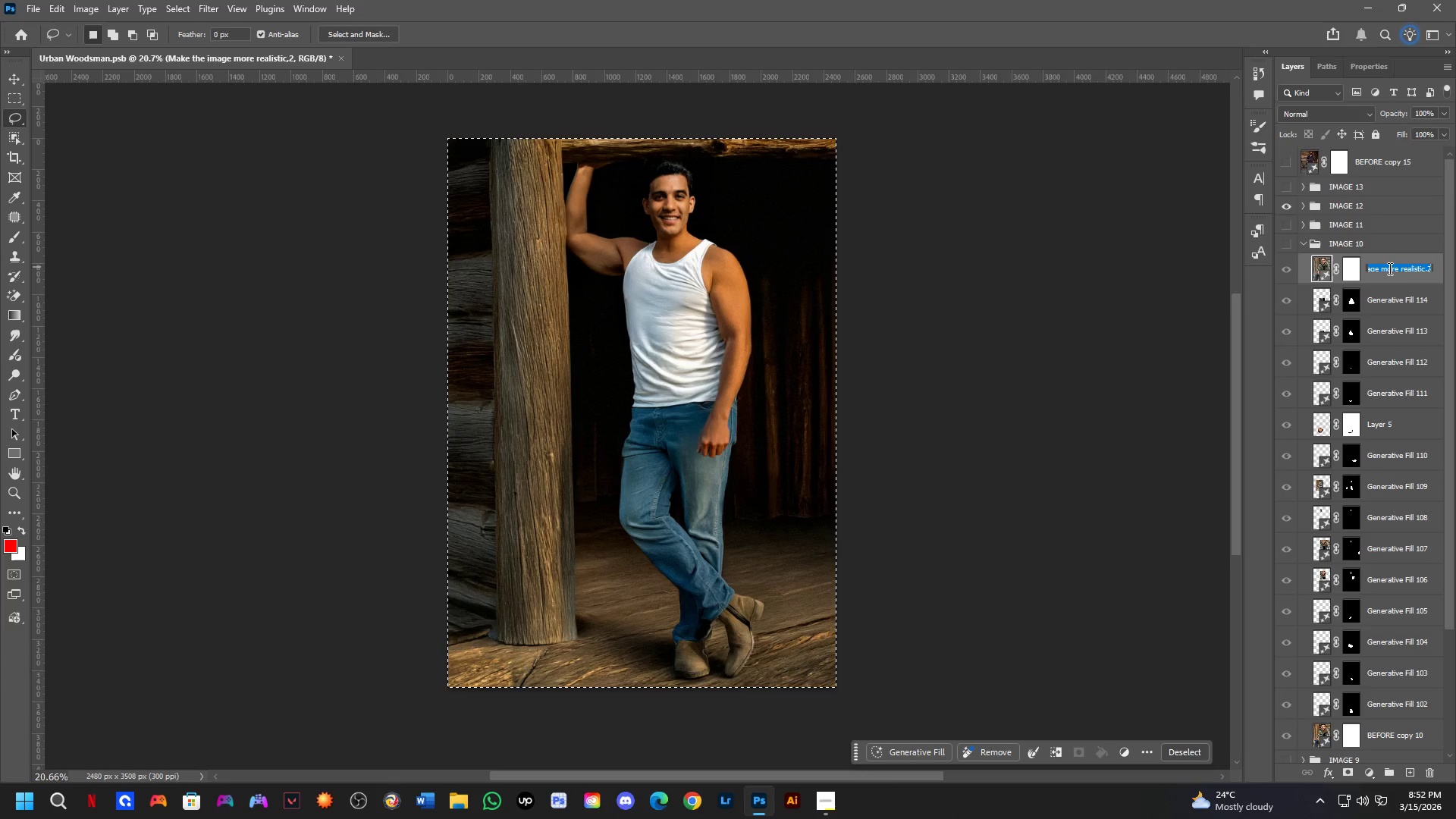 
key(Control+A)
 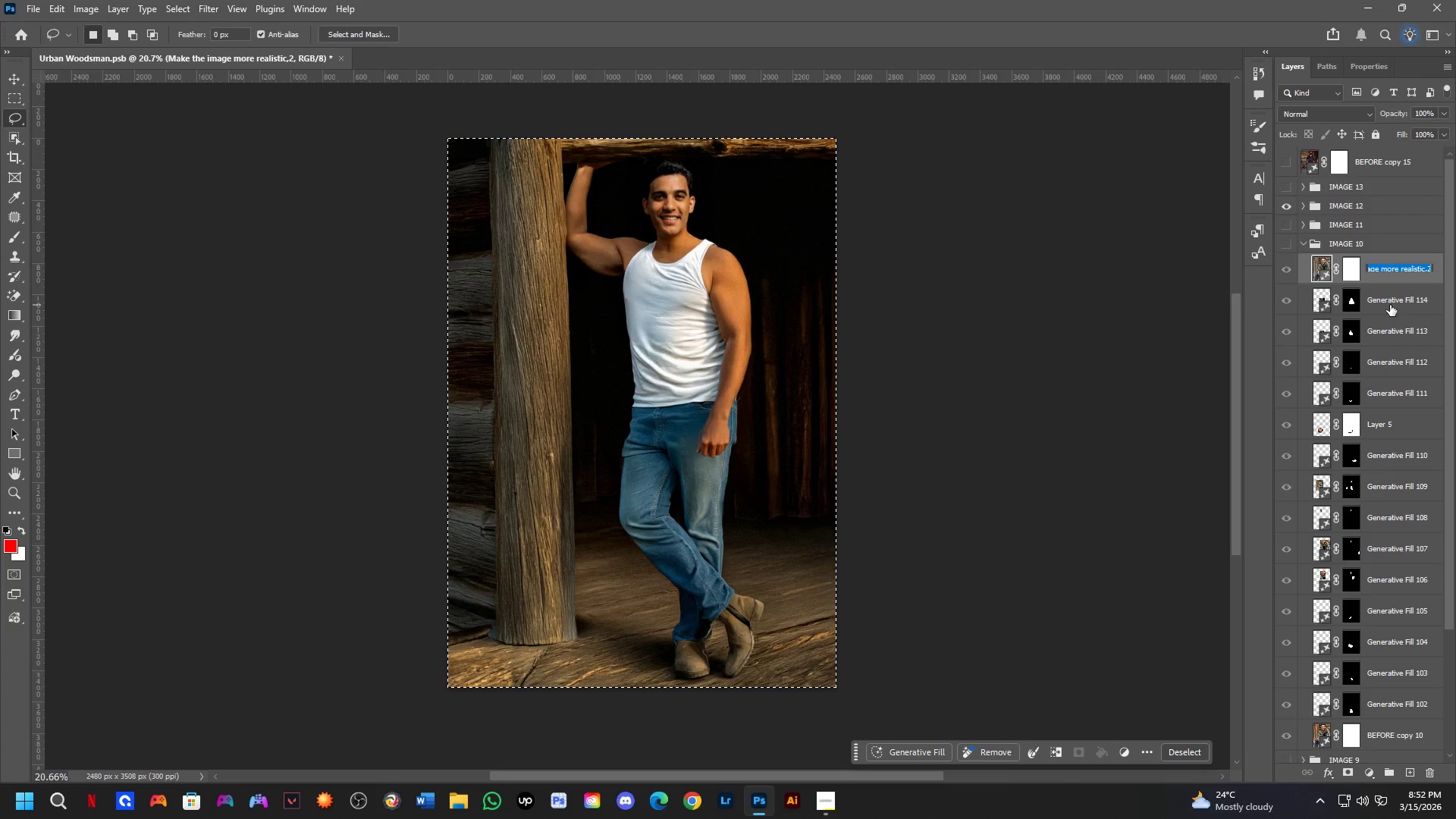 
key(Control+C)
 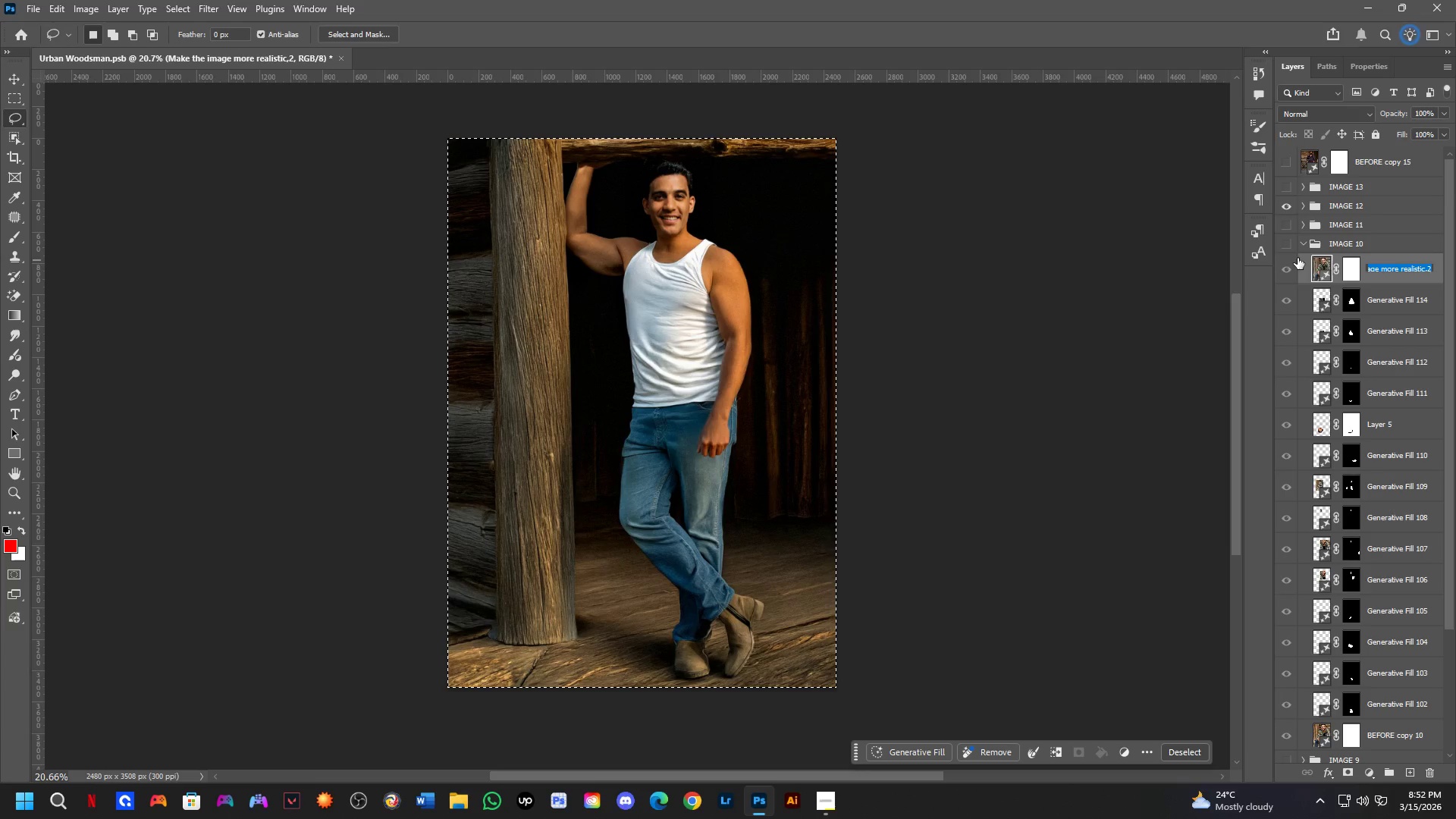 
left_click([1304, 247])
 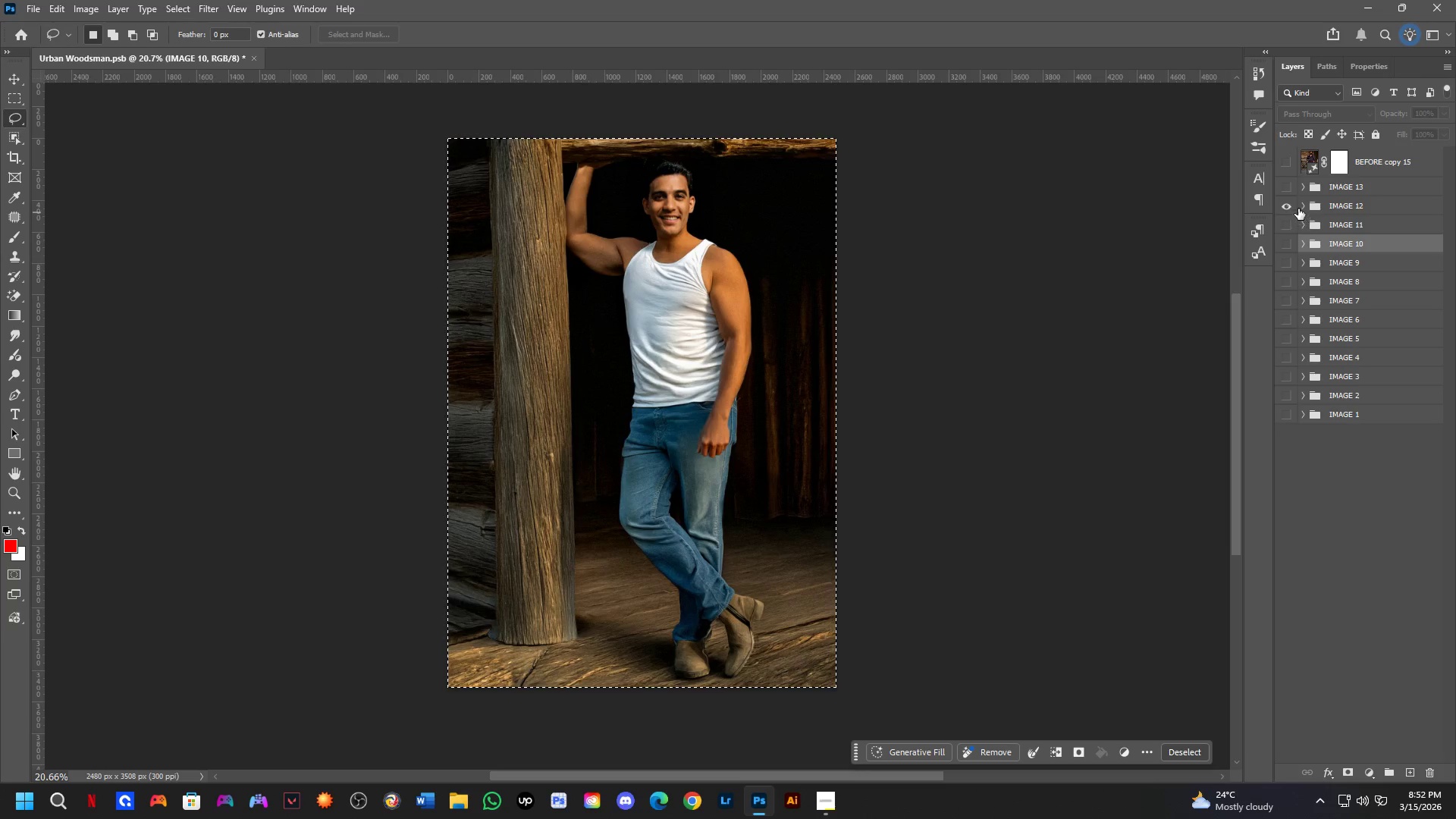 
left_click([1343, 201])
 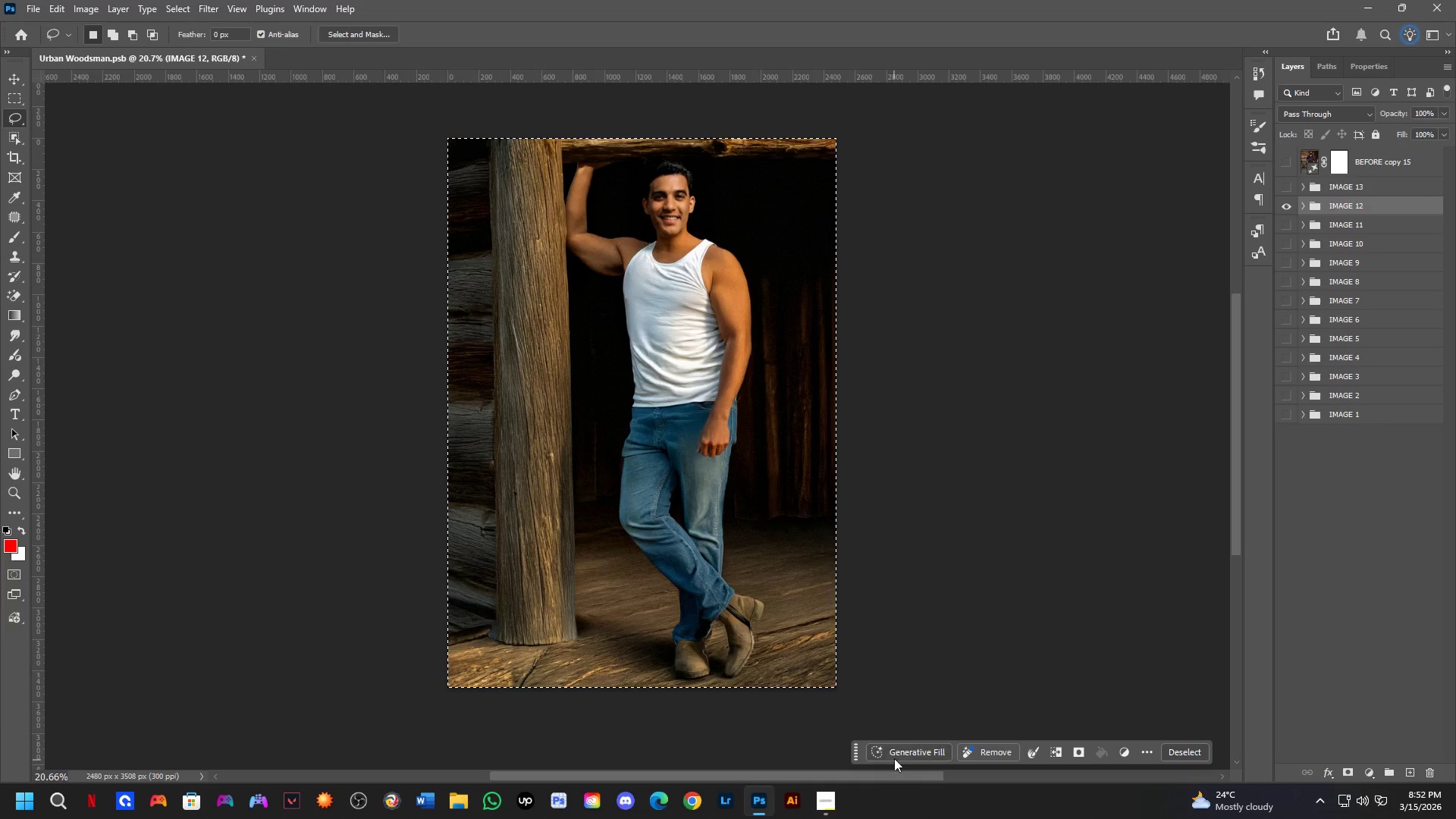 
key(Control+V)
 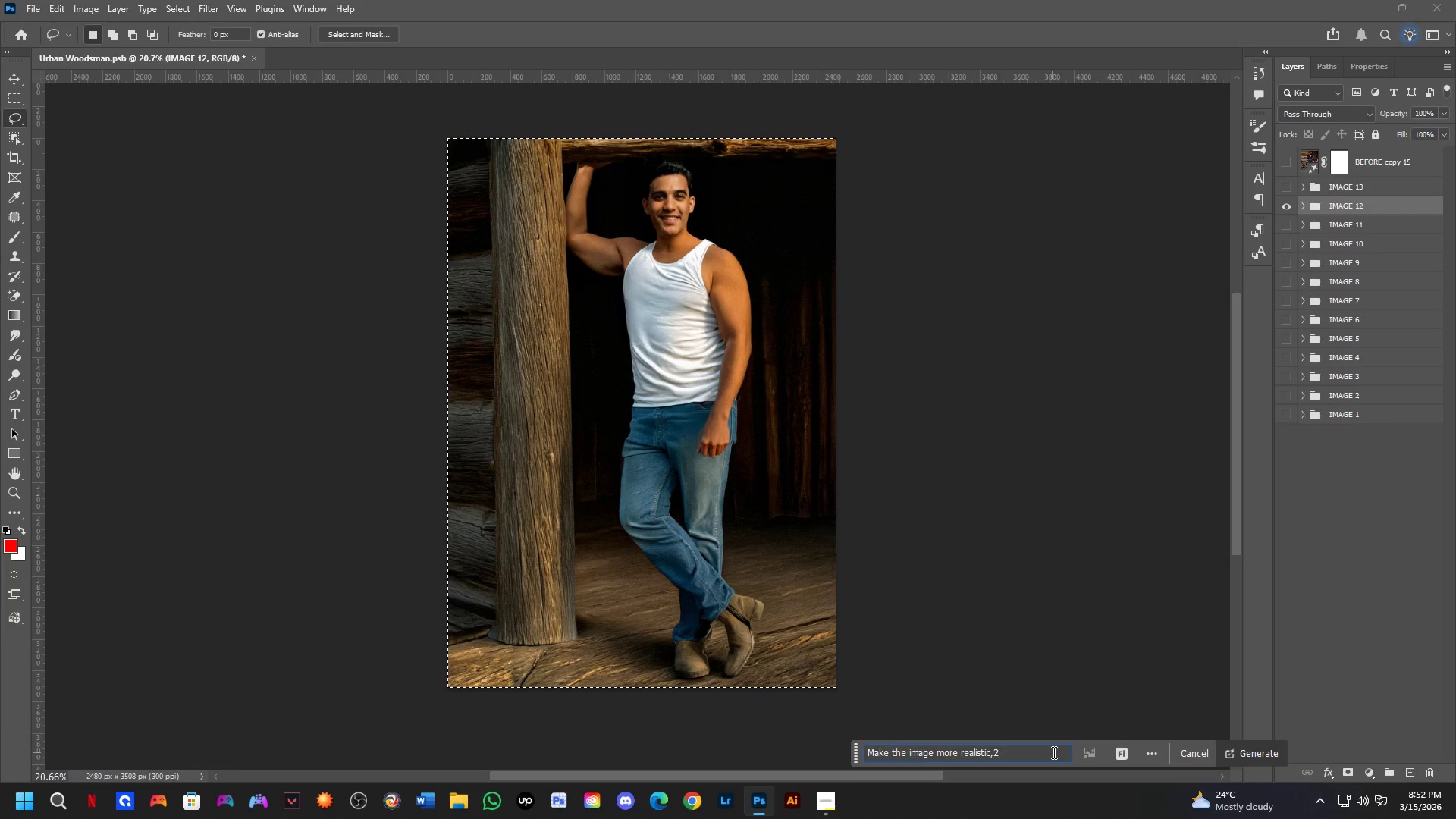 
left_click_drag(start_coordinate=[1049, 752], to_coordinate=[992, 758])
 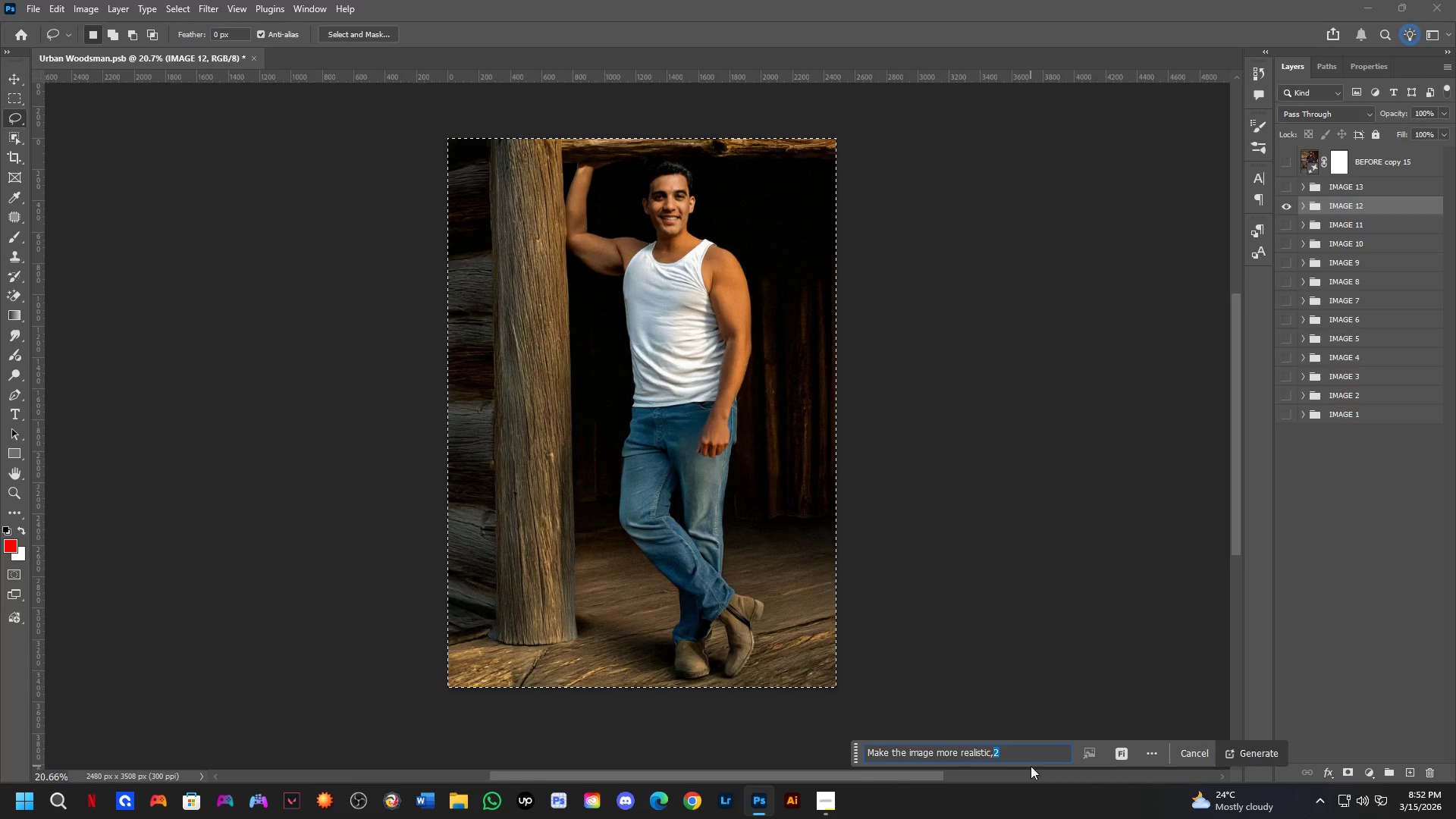 
key(Backspace)
 